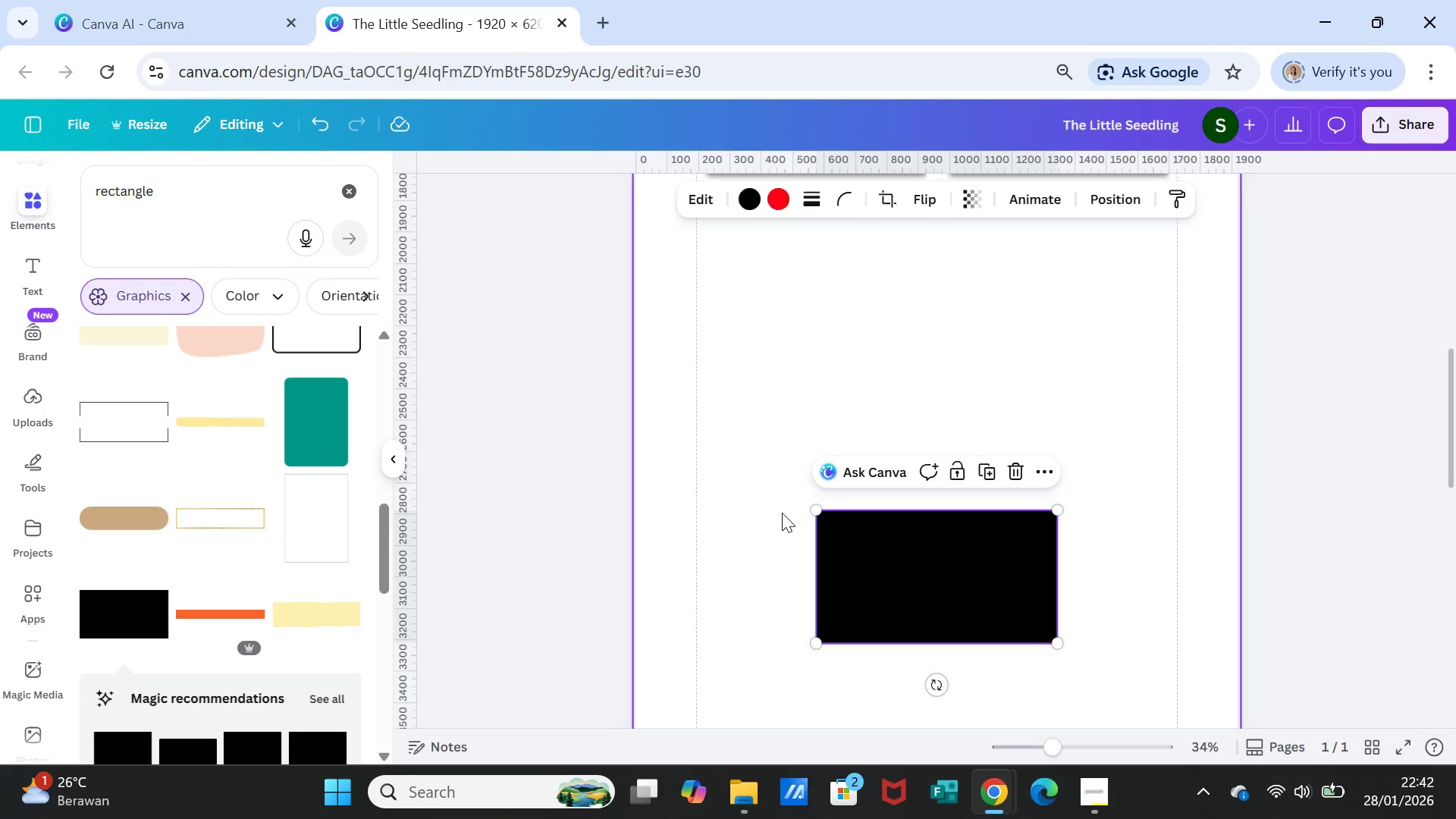 
key(Delete)
 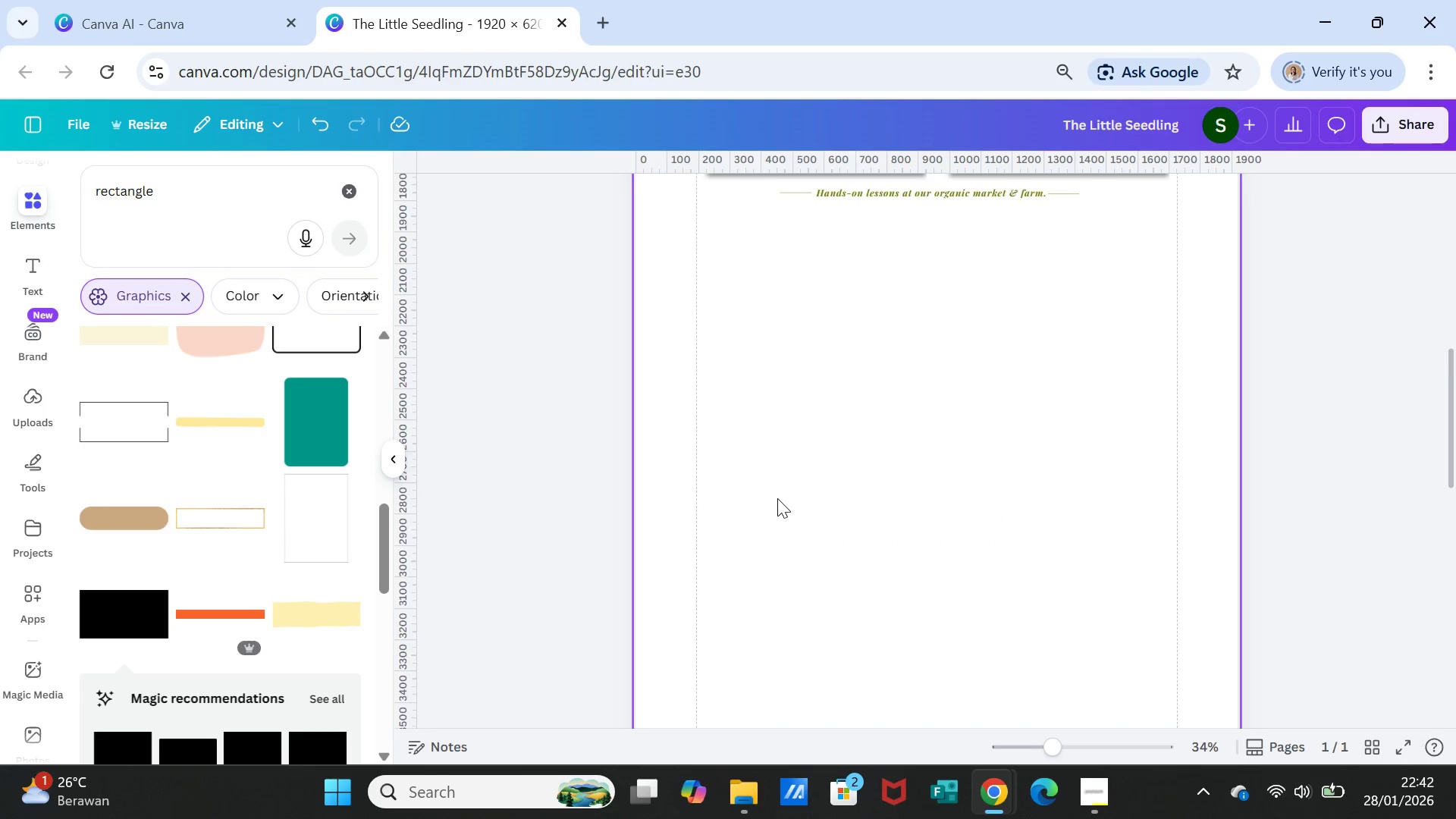 
scroll: coordinate [777, 498], scroll_direction: down, amount: 2.0
 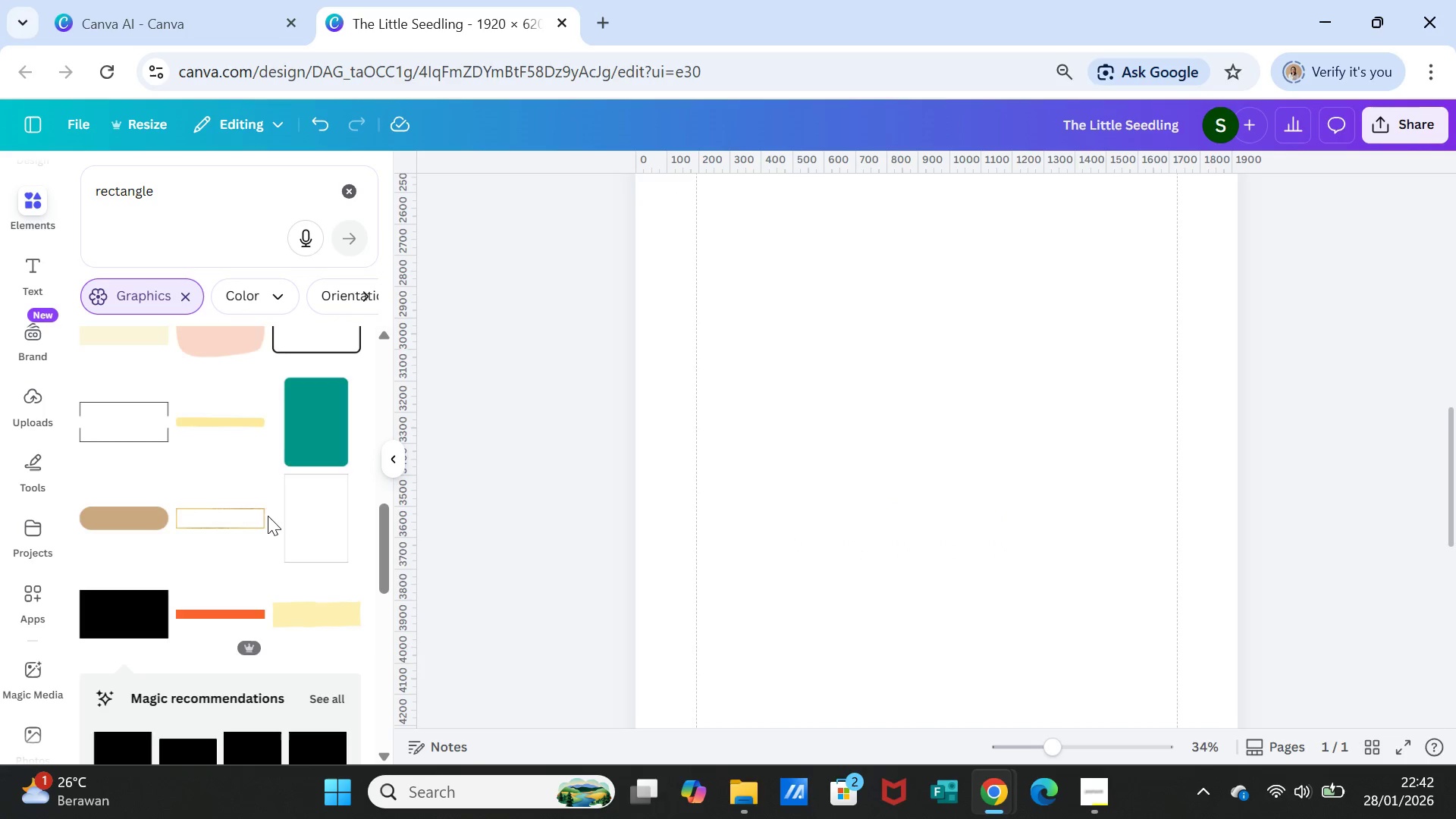 
scroll: coordinate [274, 518], scroll_direction: up, amount: 10.0
 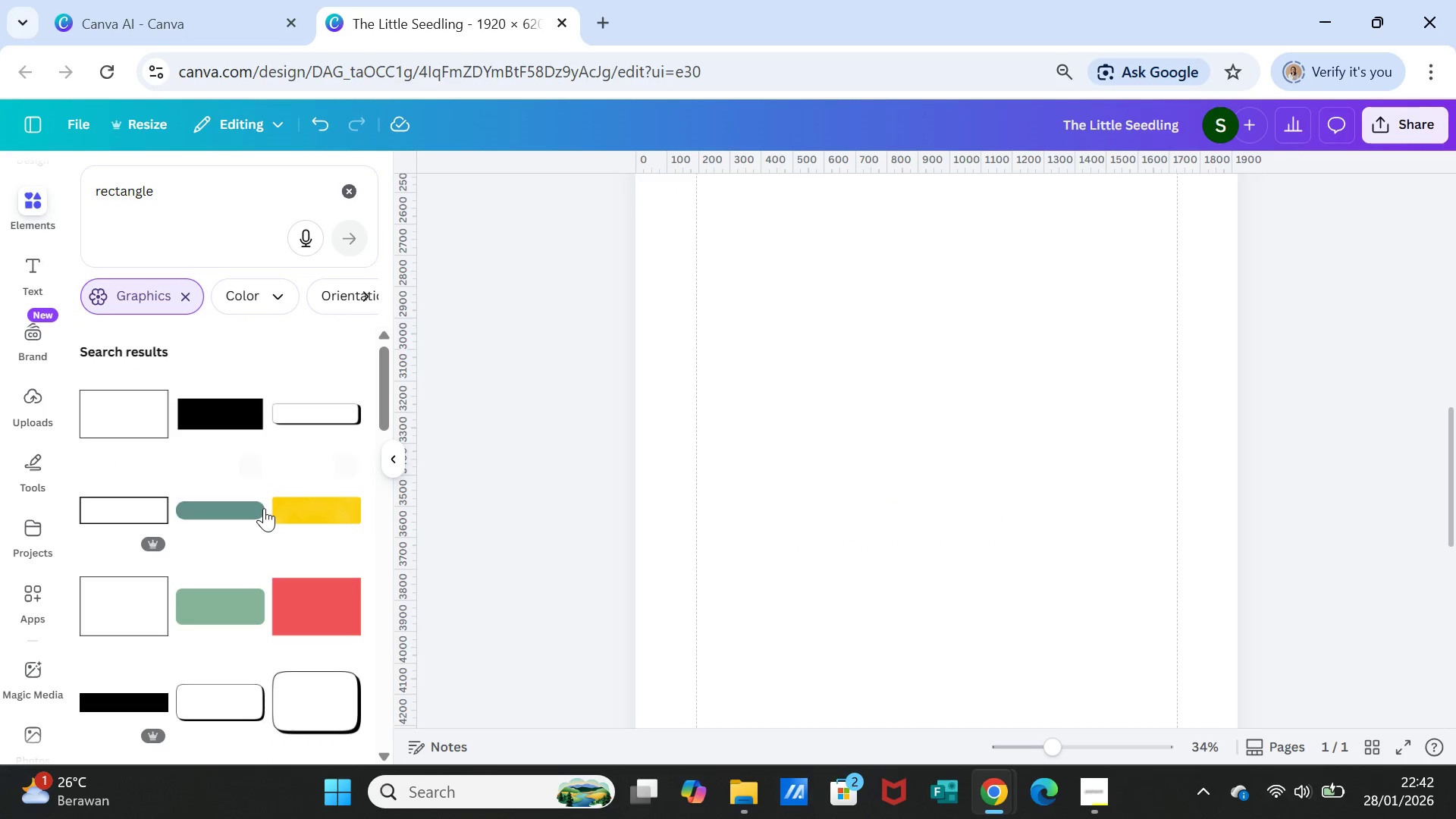 
scroll: coordinate [263, 507], scroll_direction: down, amount: 2.0
 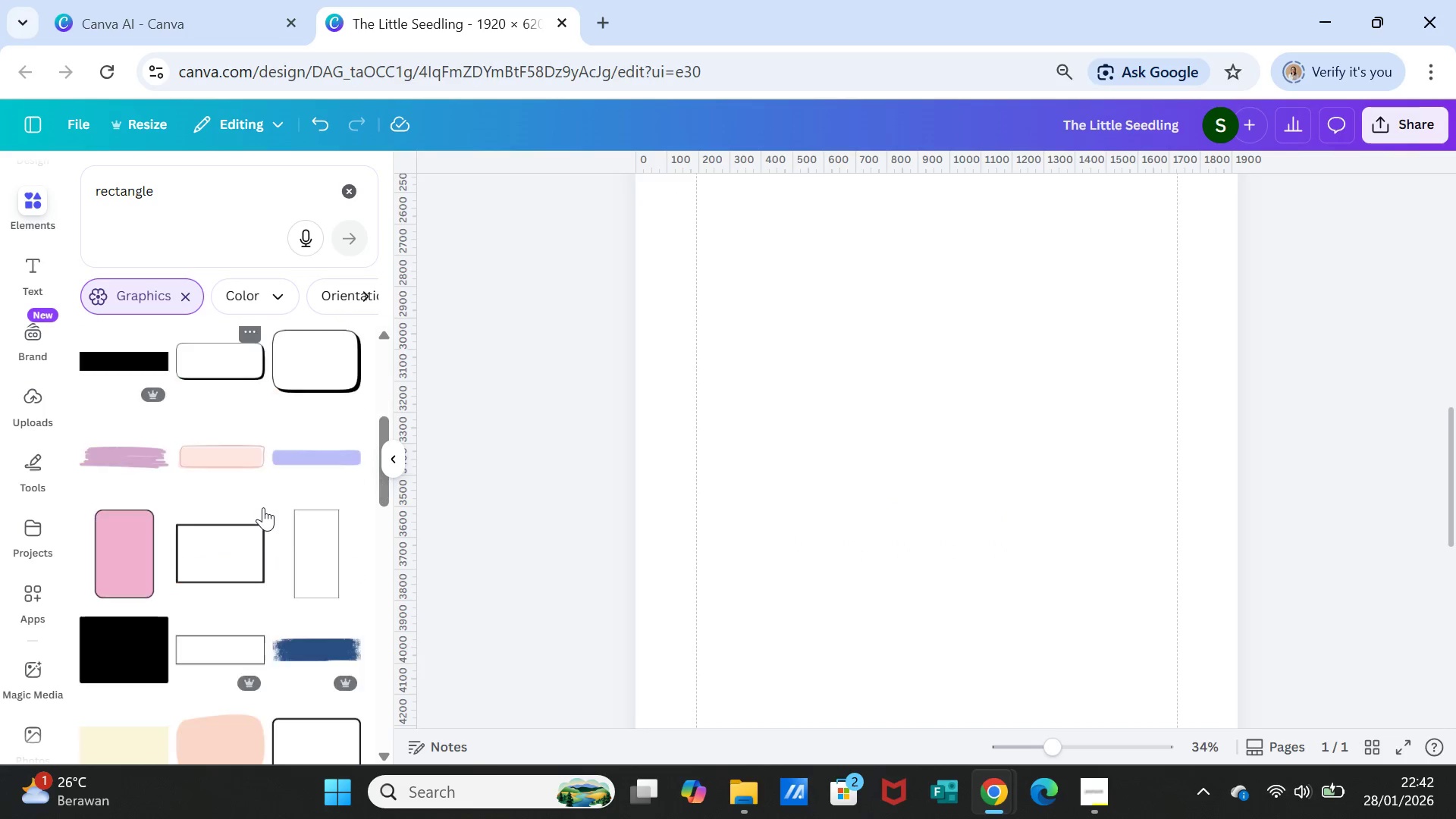 
scroll: coordinate [263, 507], scroll_direction: none, amount: 0.0
 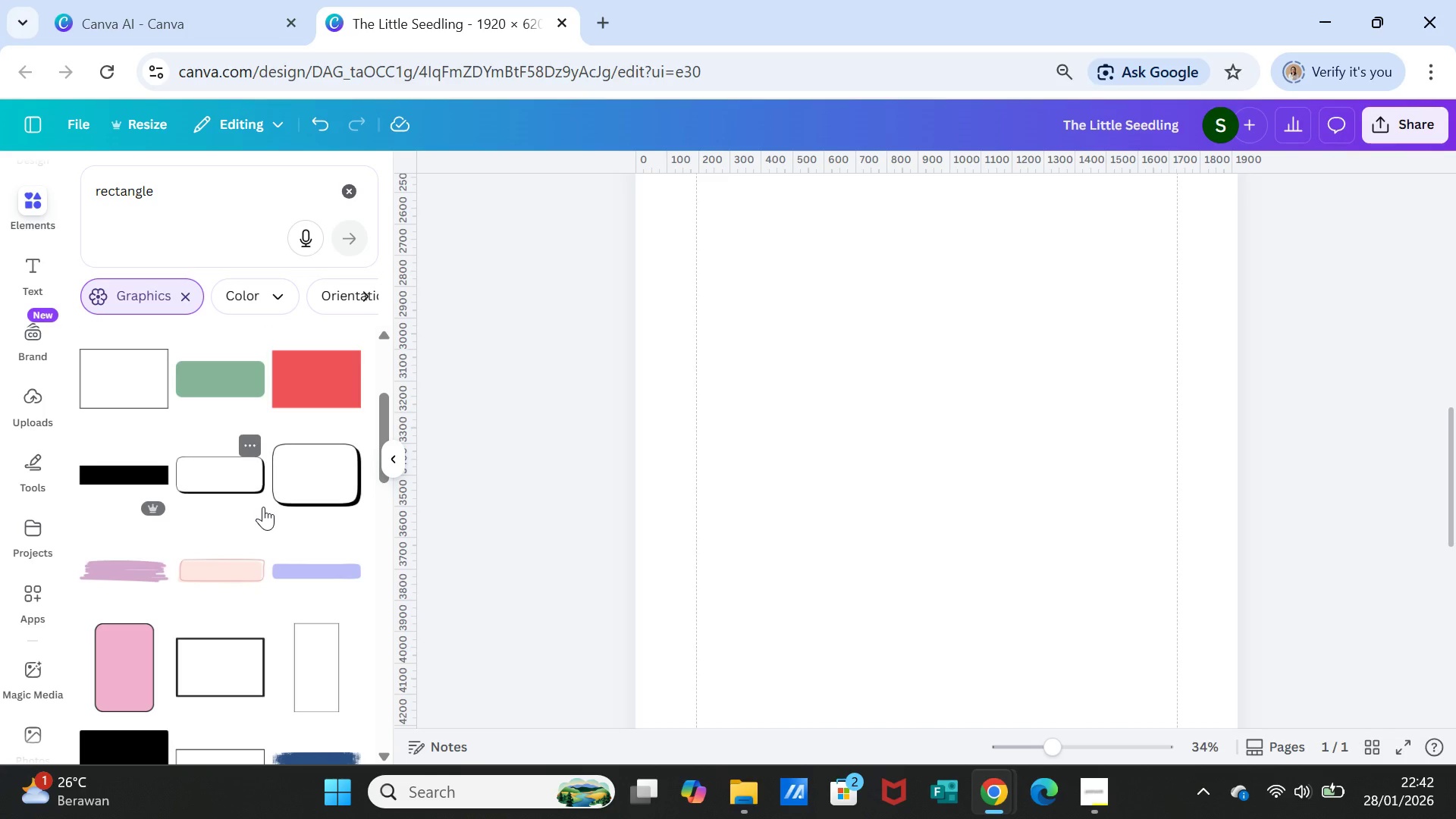 
scroll: coordinate [263, 507], scroll_direction: down, amount: 3.0
 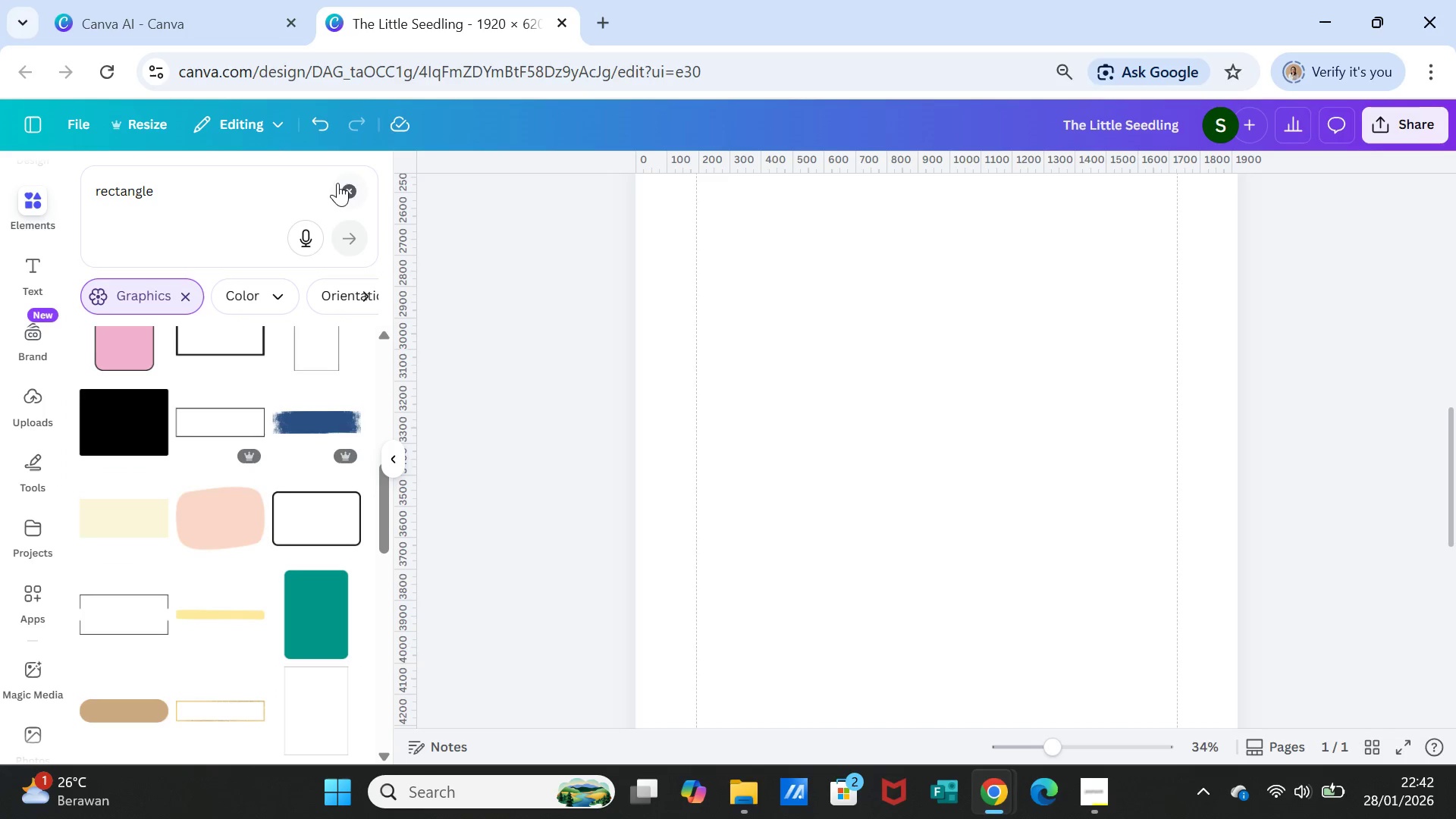 
left_click([351, 184])
 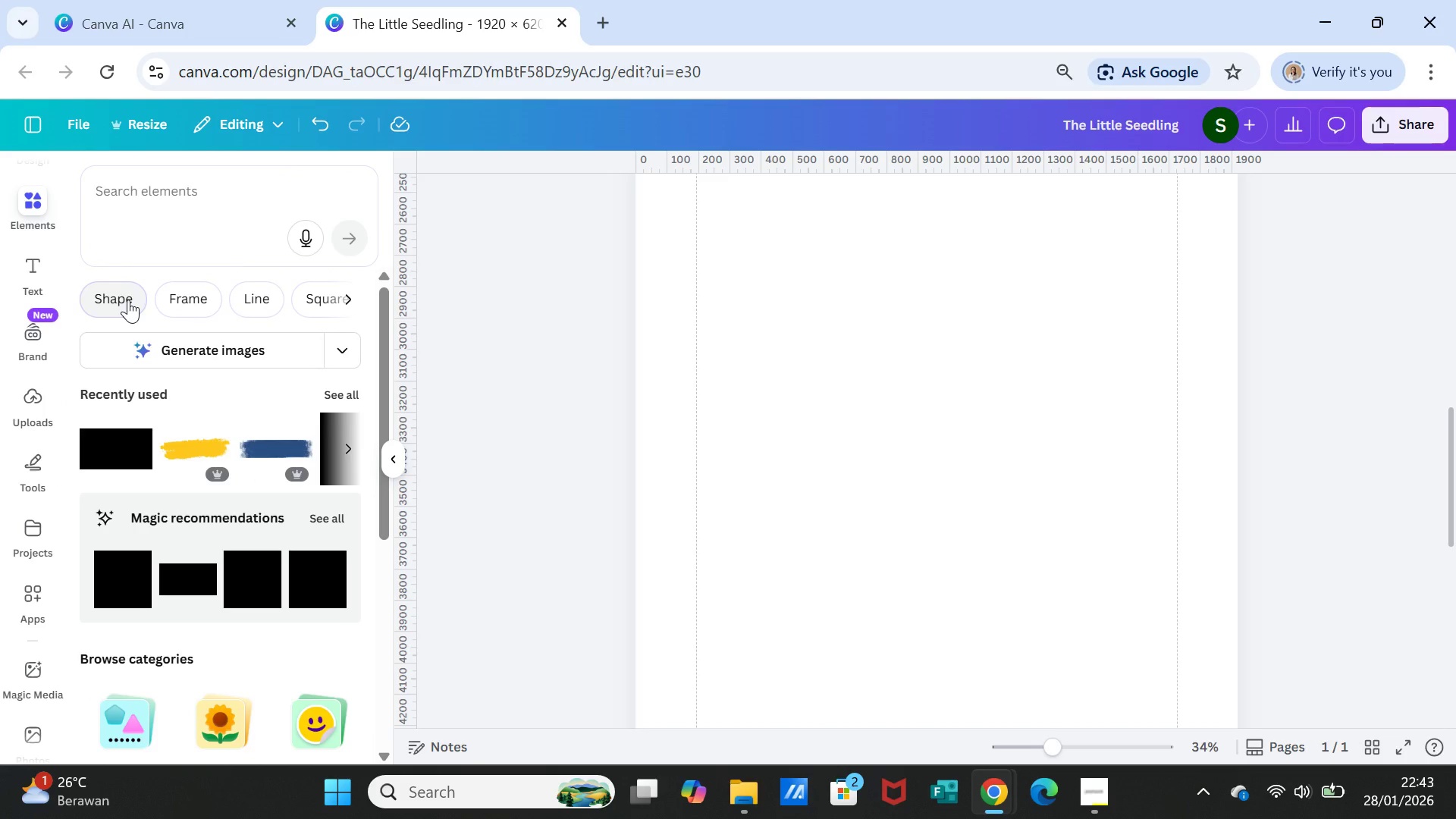 
left_click([128, 293])
 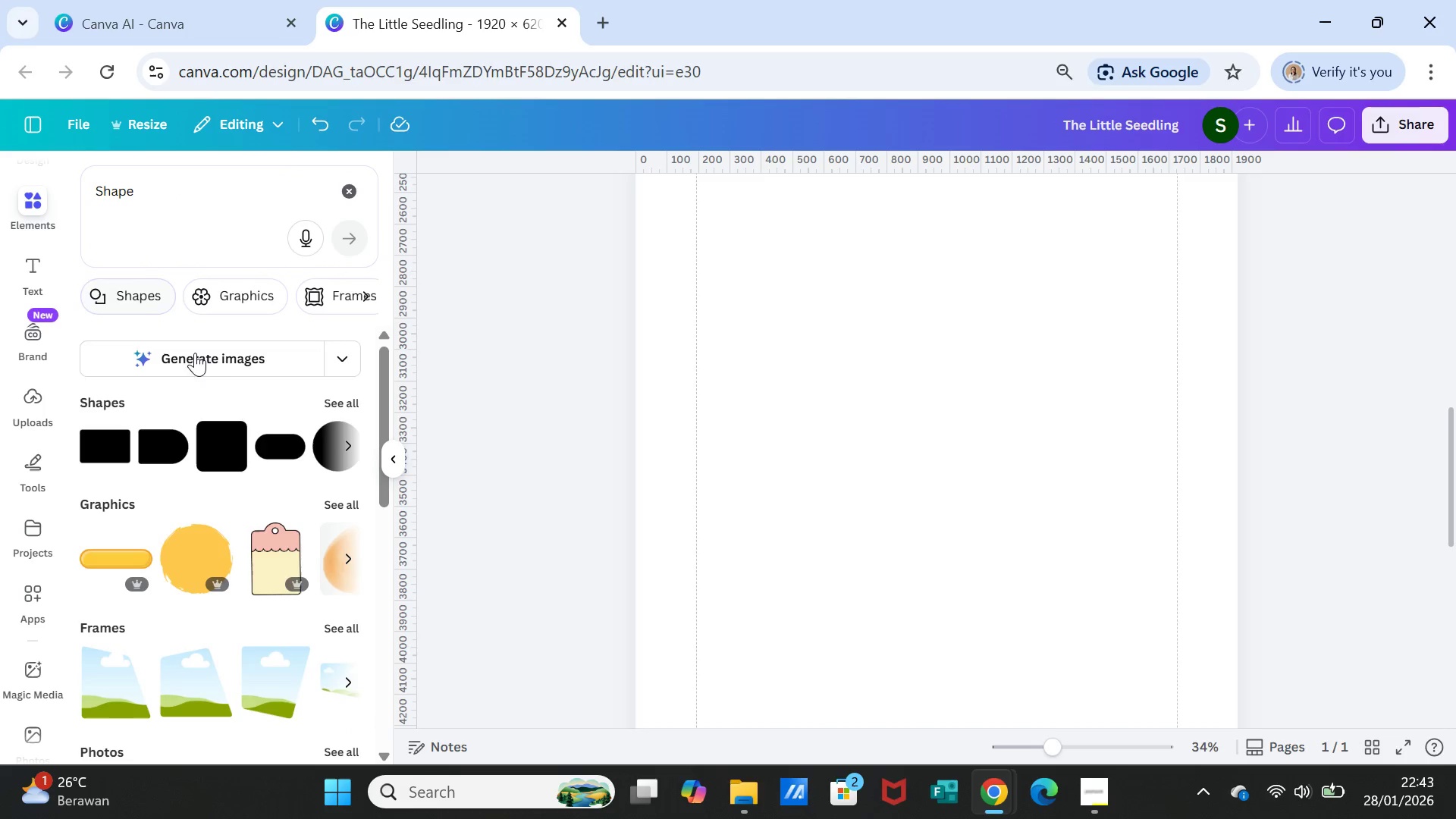 
left_click([221, 449])
 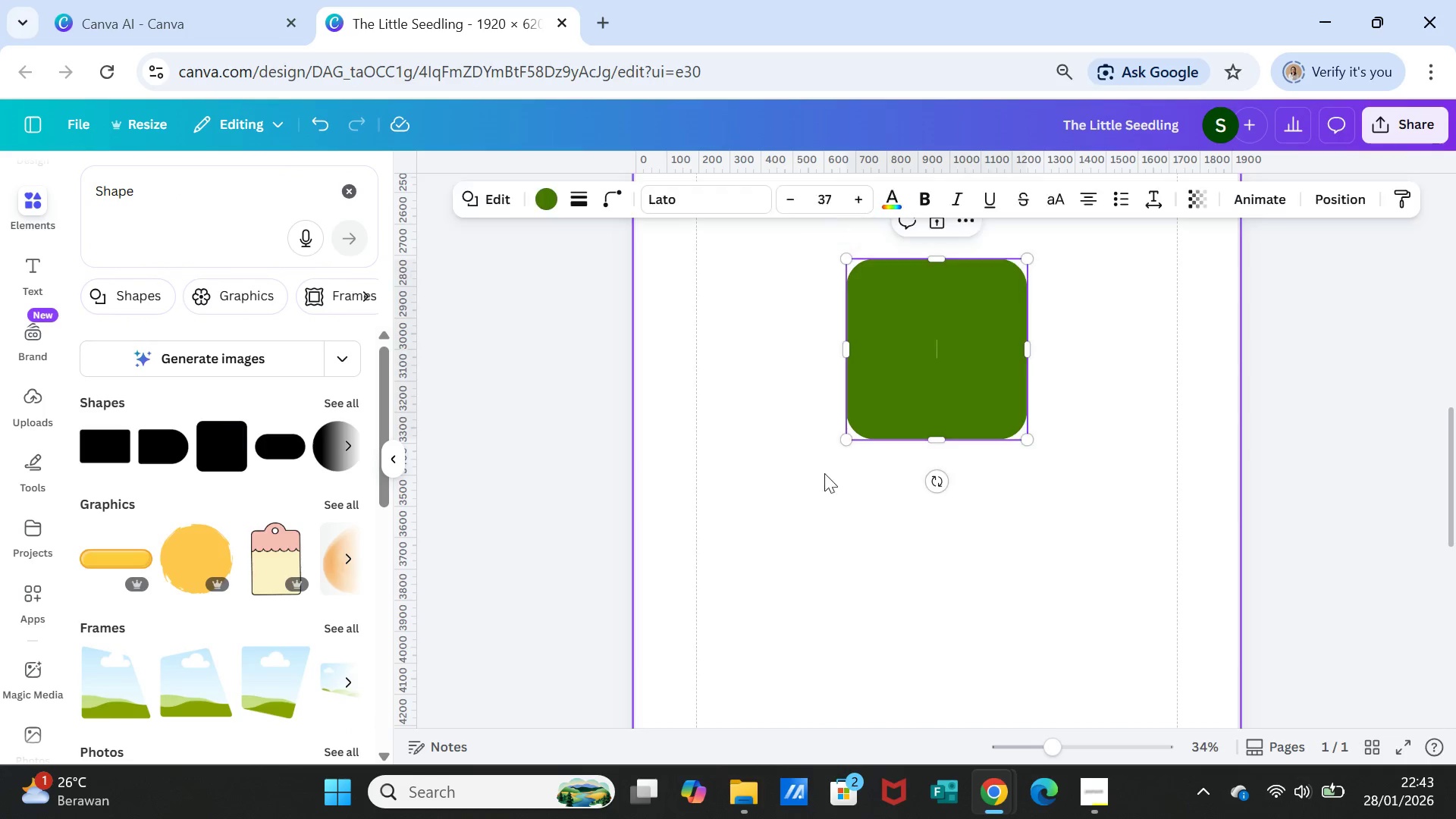 
scroll: coordinate [944, 541], scroll_direction: up, amount: 3.0
 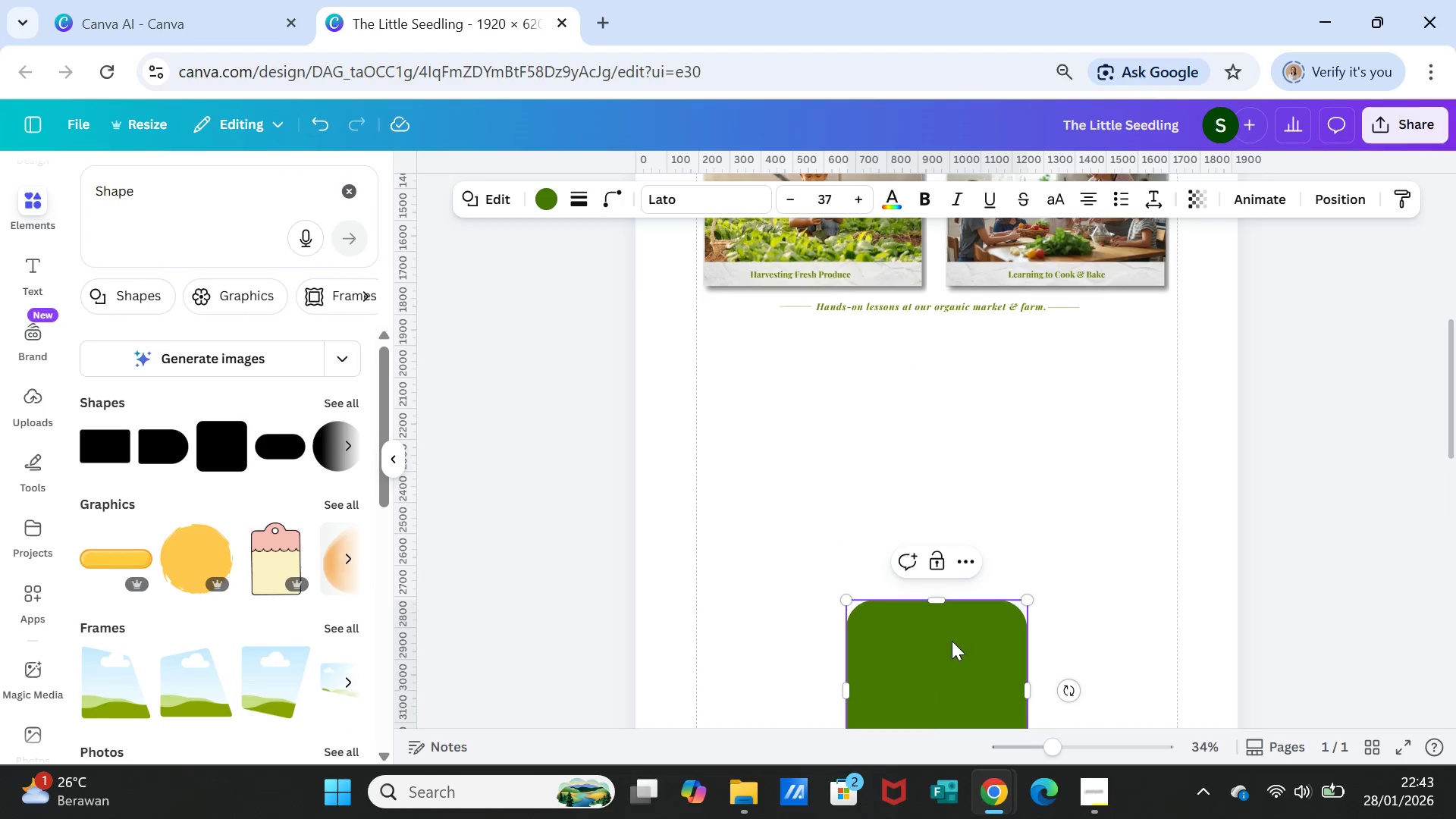 
left_click_drag(start_coordinate=[952, 641], to_coordinate=[897, 393])
 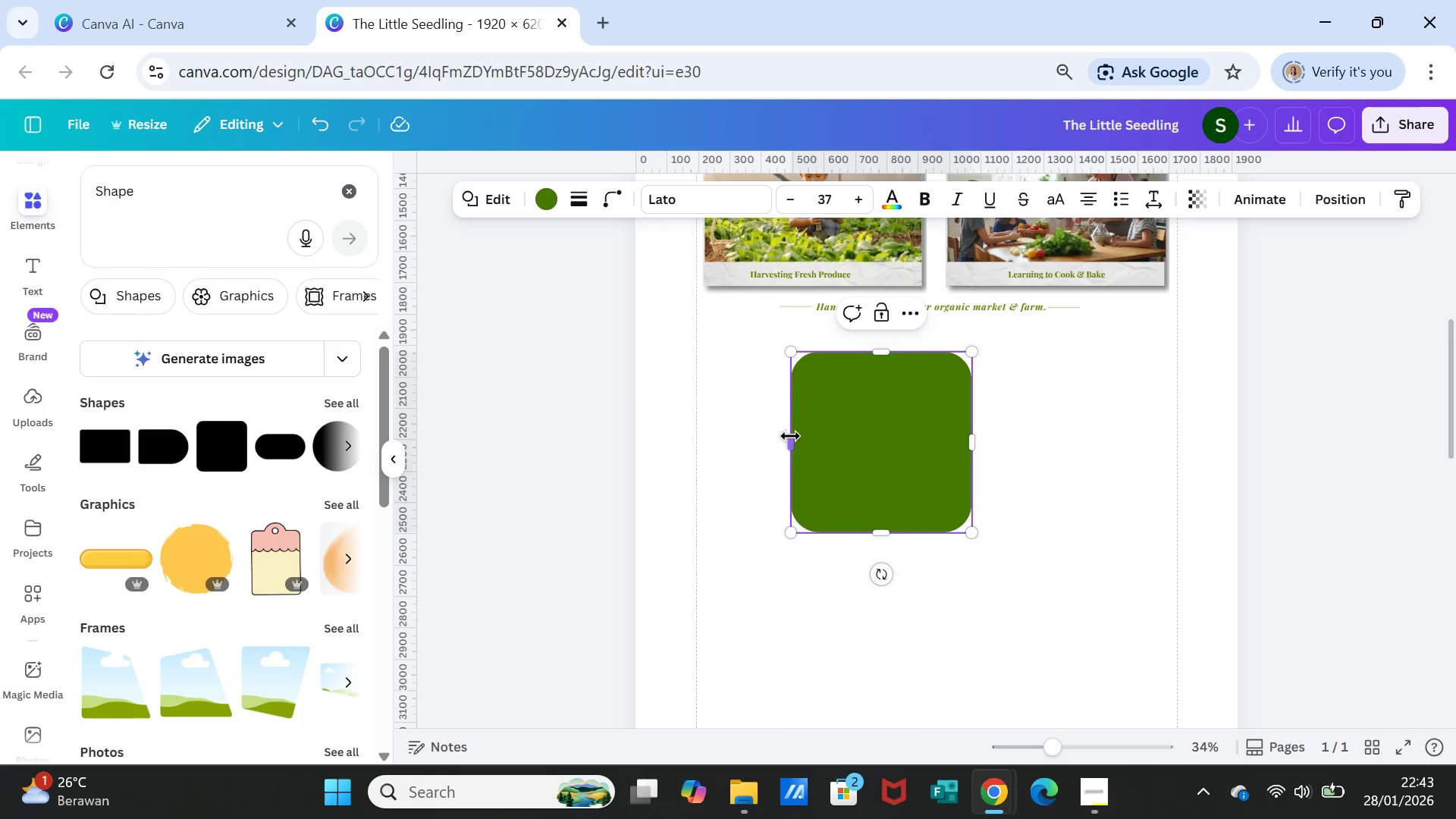 
left_click_drag(start_coordinate=[789, 437], to_coordinate=[631, 424])
 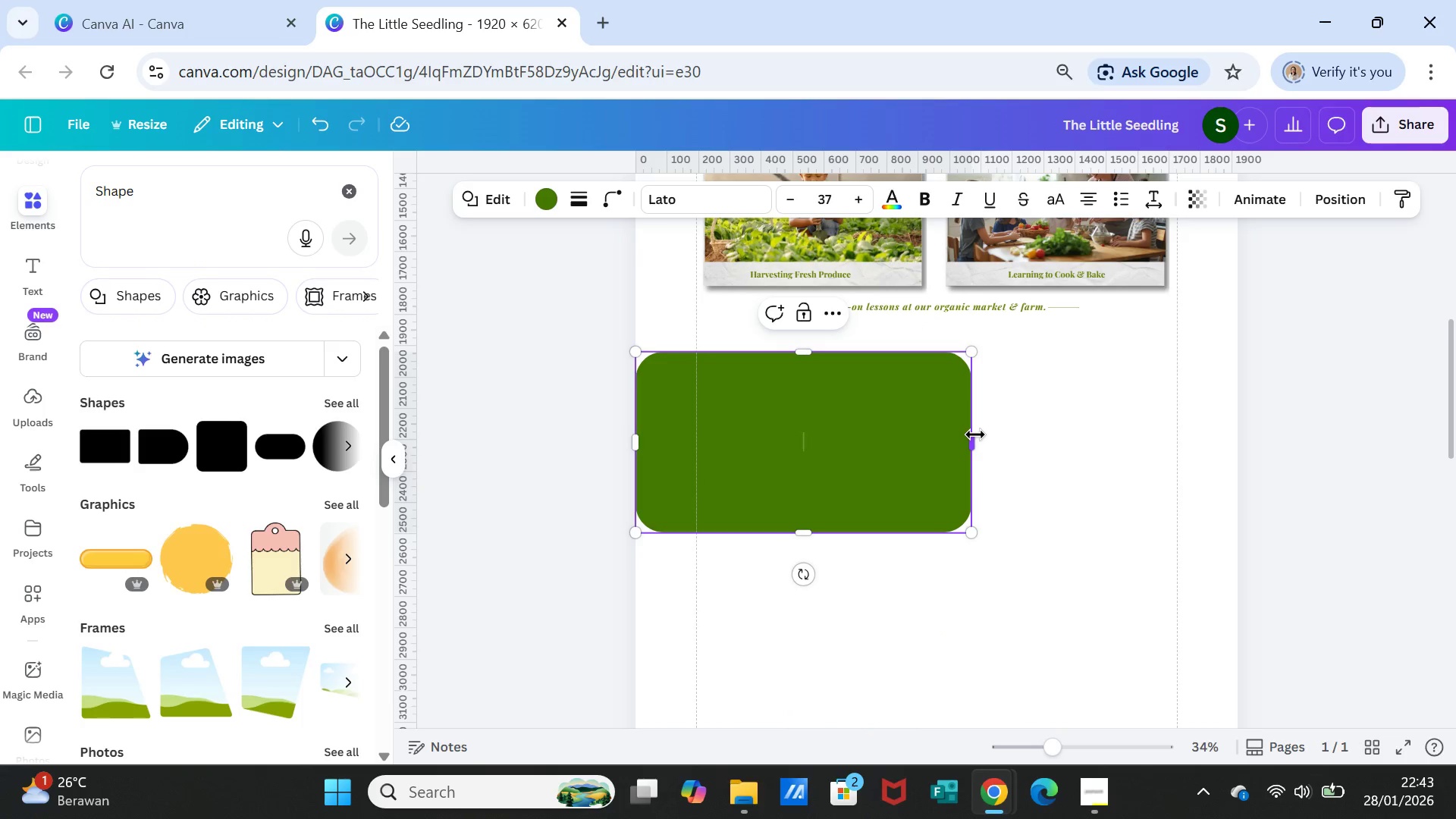 
left_click_drag(start_coordinate=[975, 435], to_coordinate=[1241, 419])
 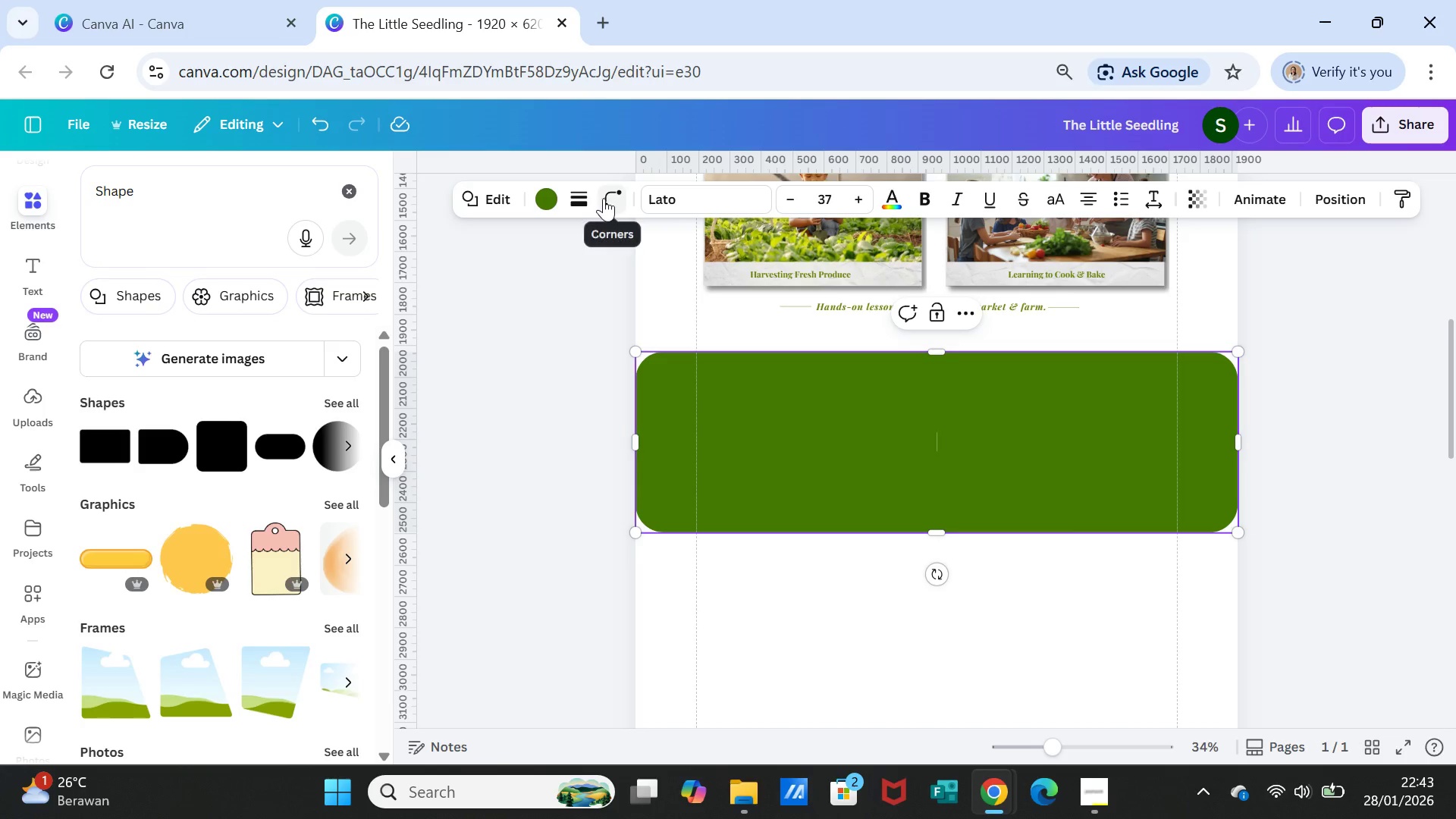 
left_click([607, 197])
 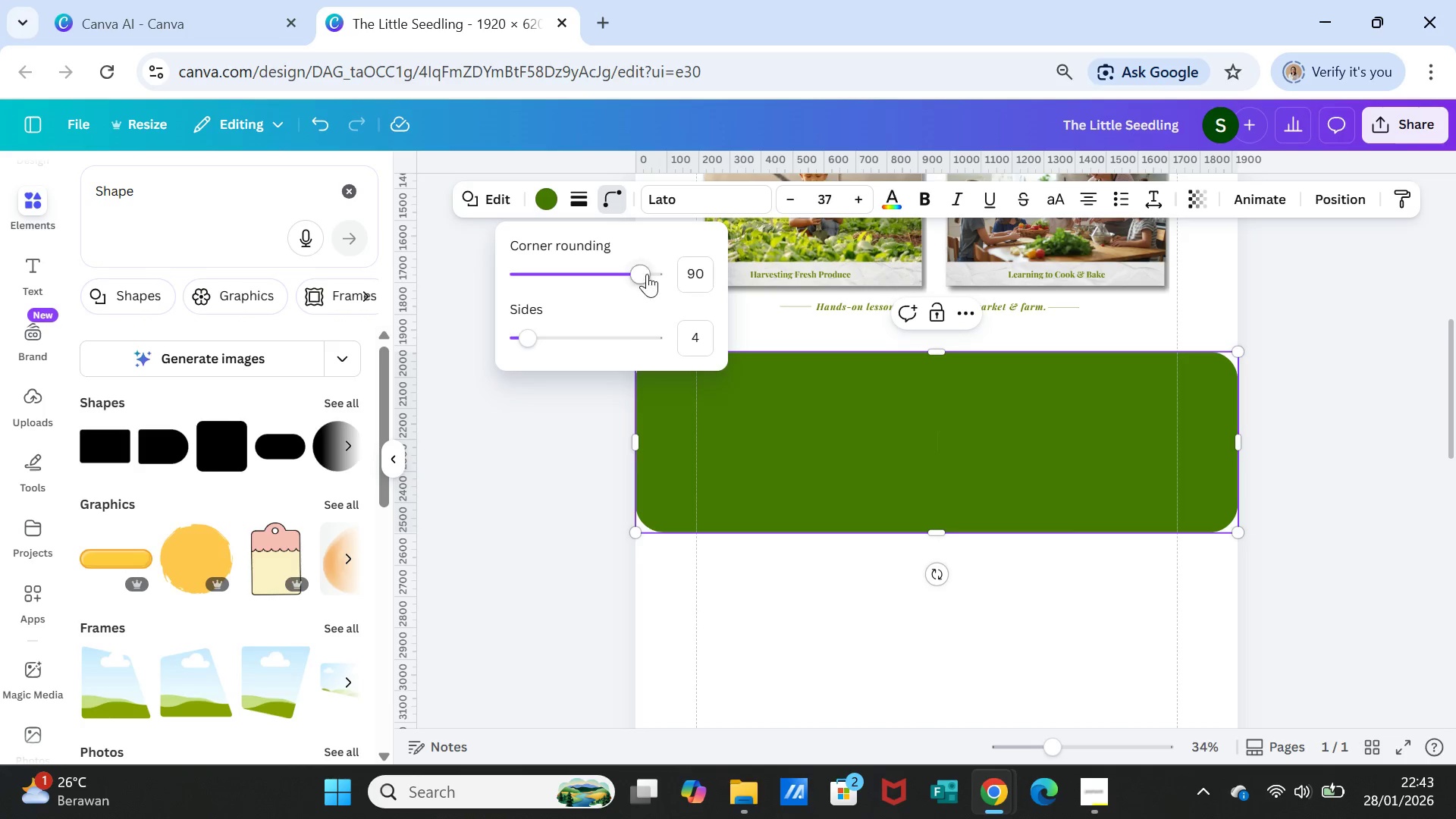 
left_click_drag(start_coordinate=[642, 273], to_coordinate=[450, 273])
 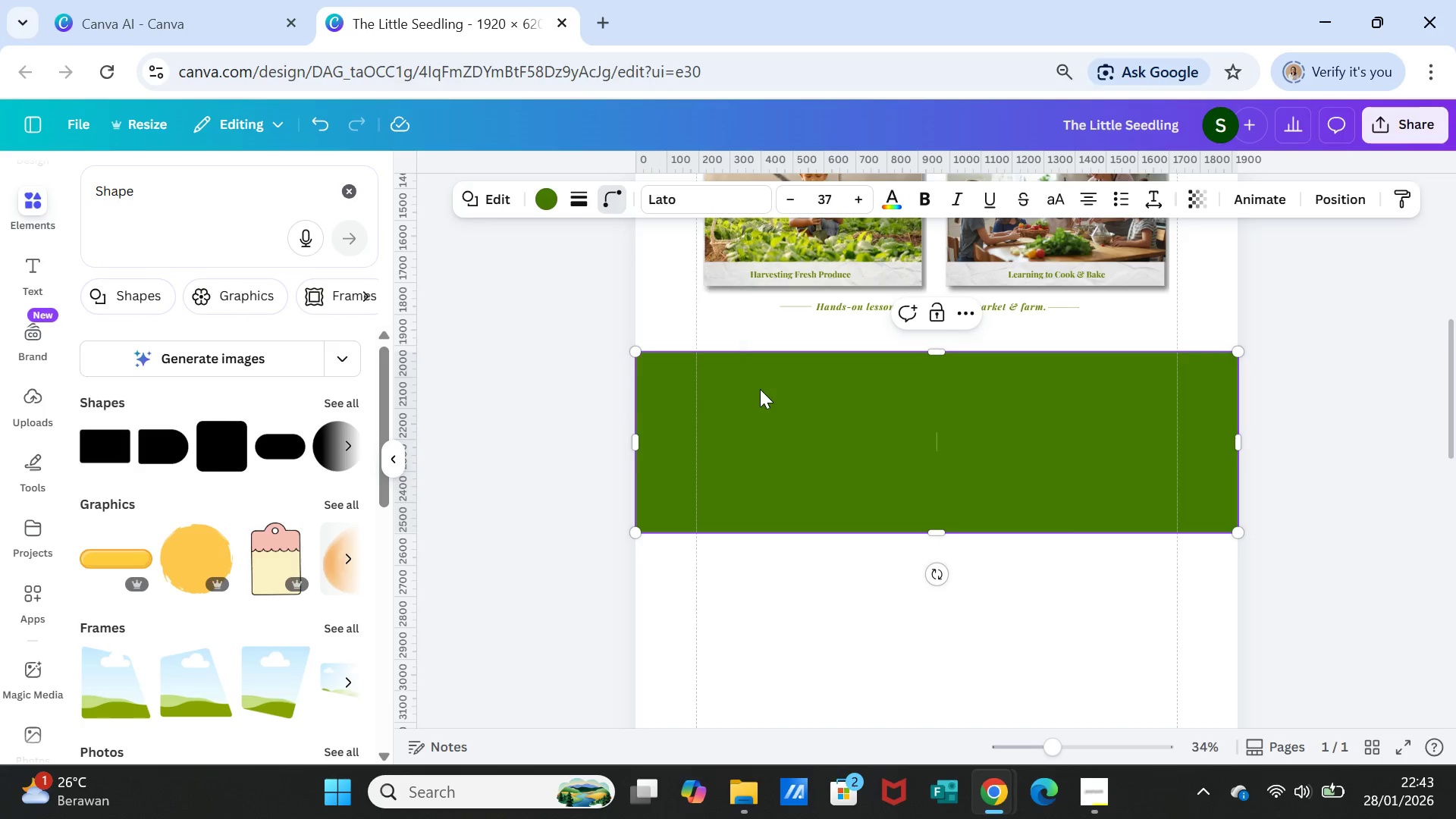 
left_click([760, 389])
 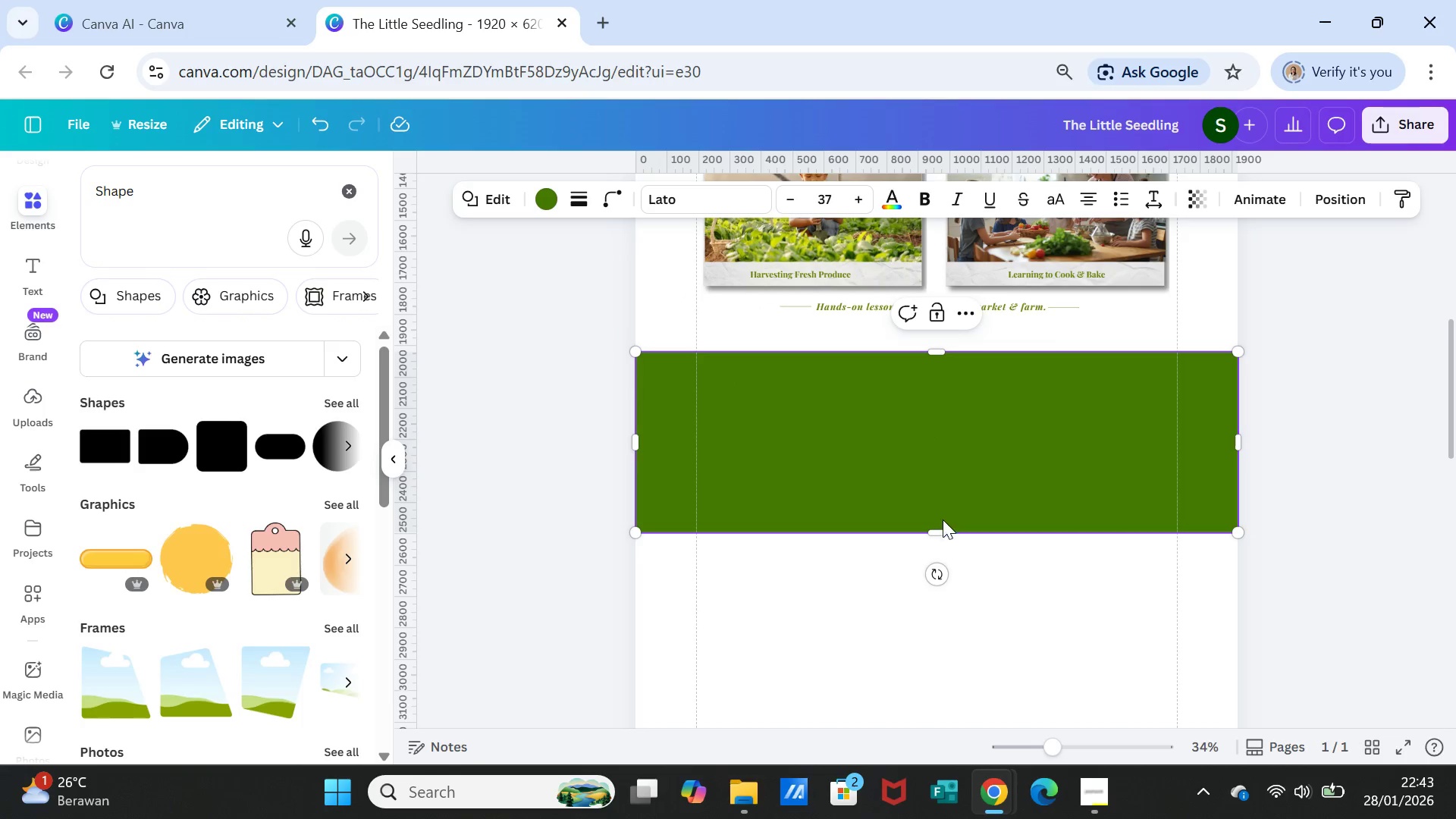 
left_click_drag(start_coordinate=[937, 529], to_coordinate=[934, 548])
 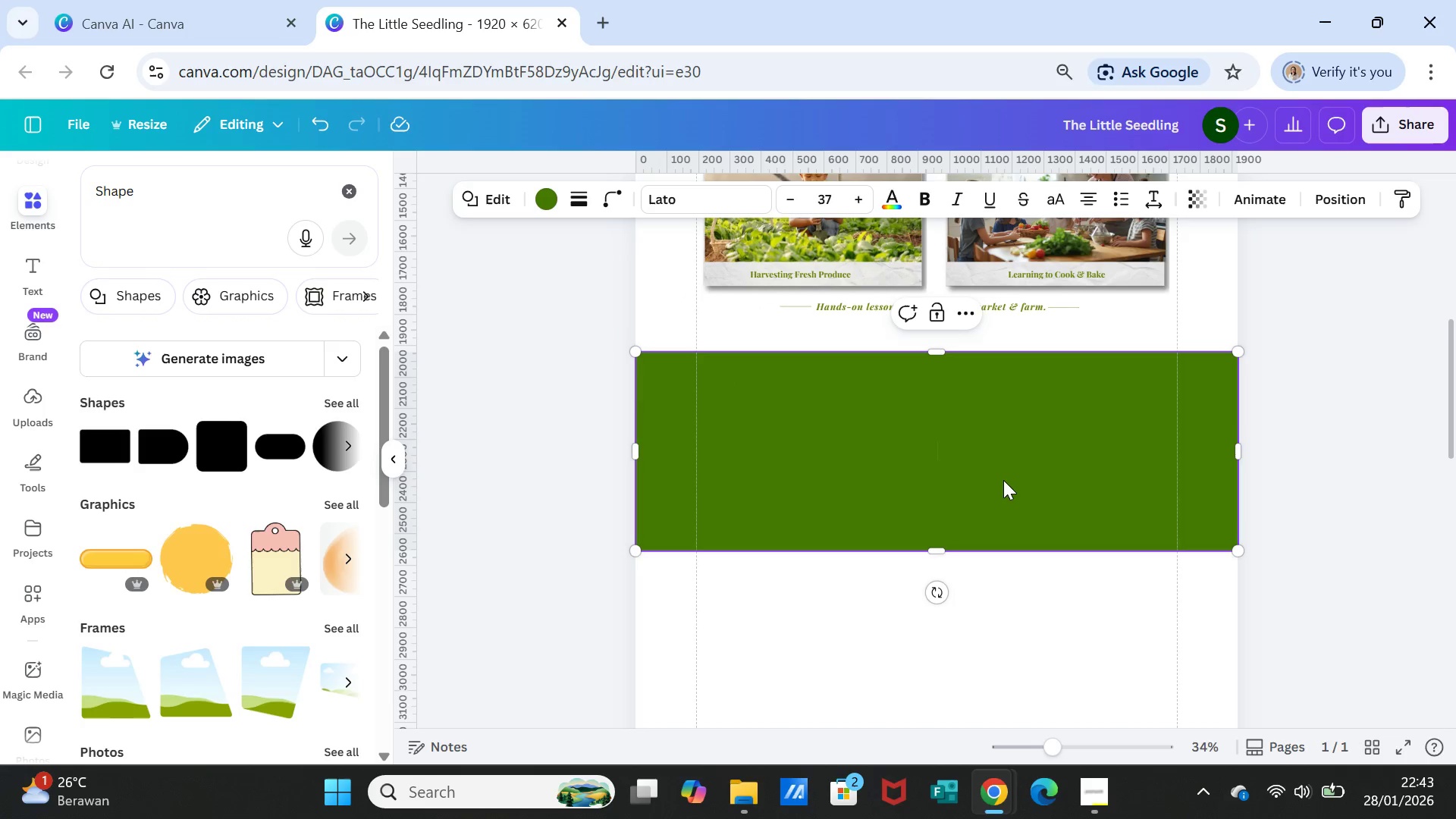 
left_click([1003, 480])
 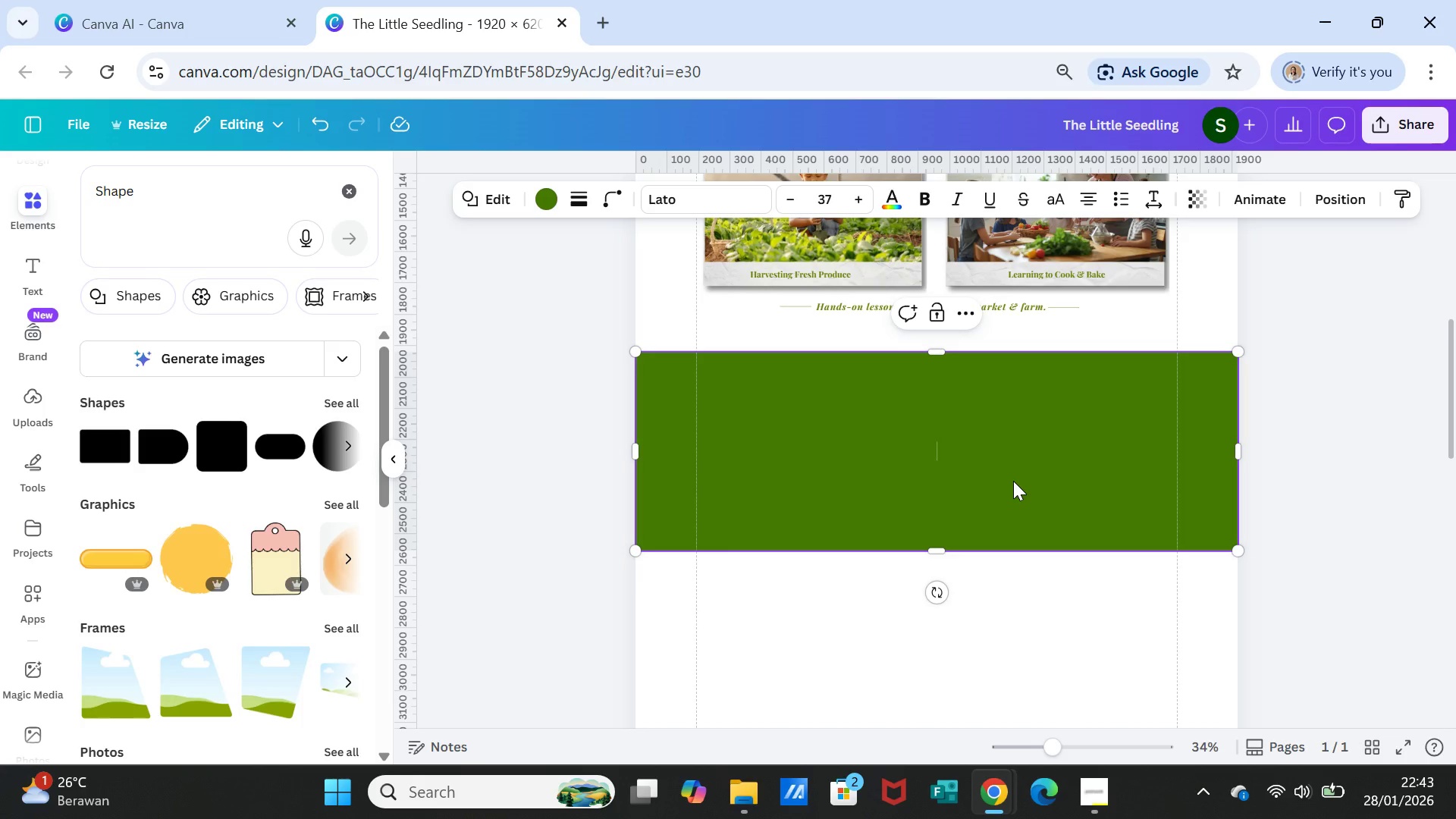 
wait(10.0)
 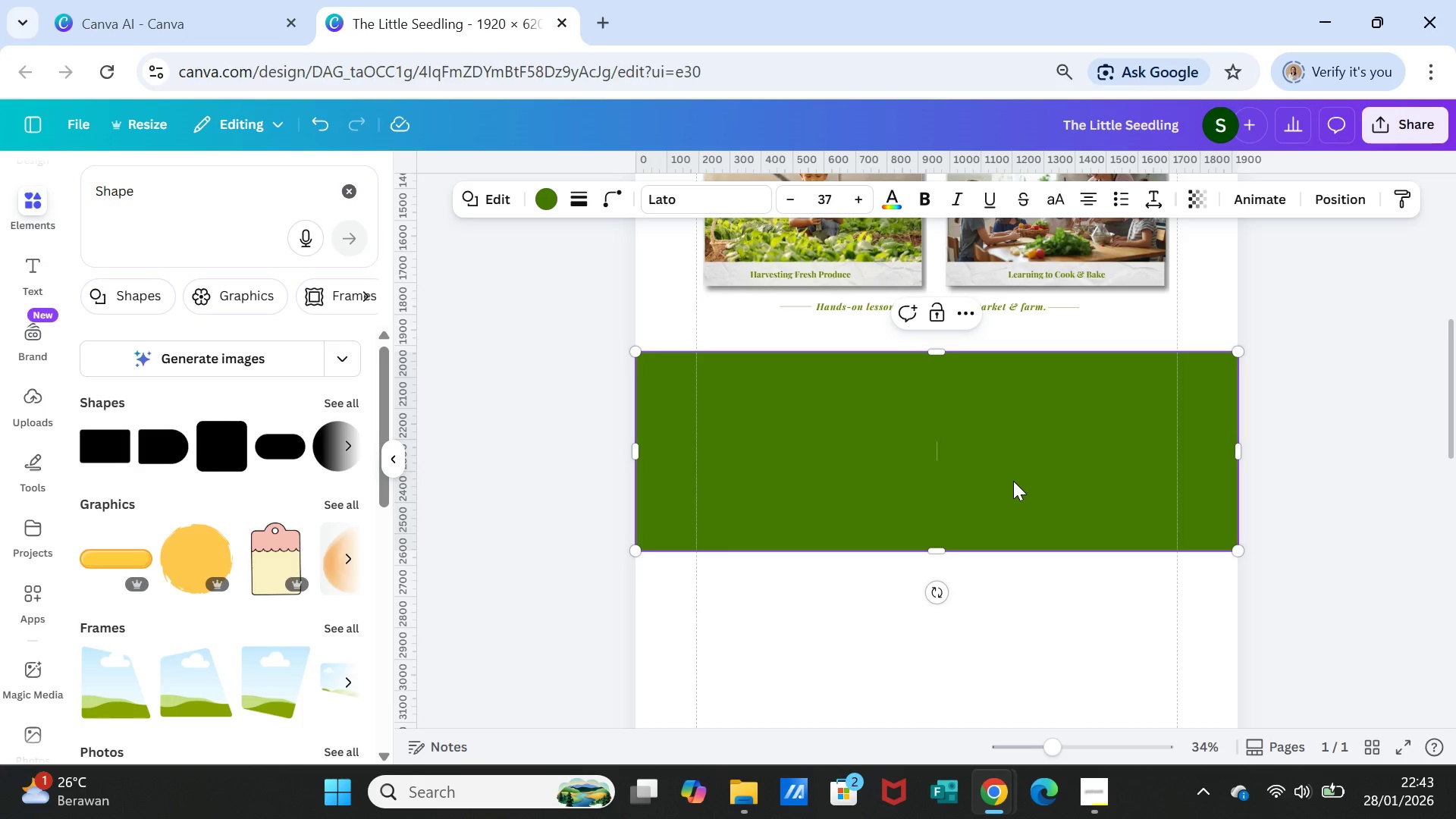 
left_click([964, 443])
 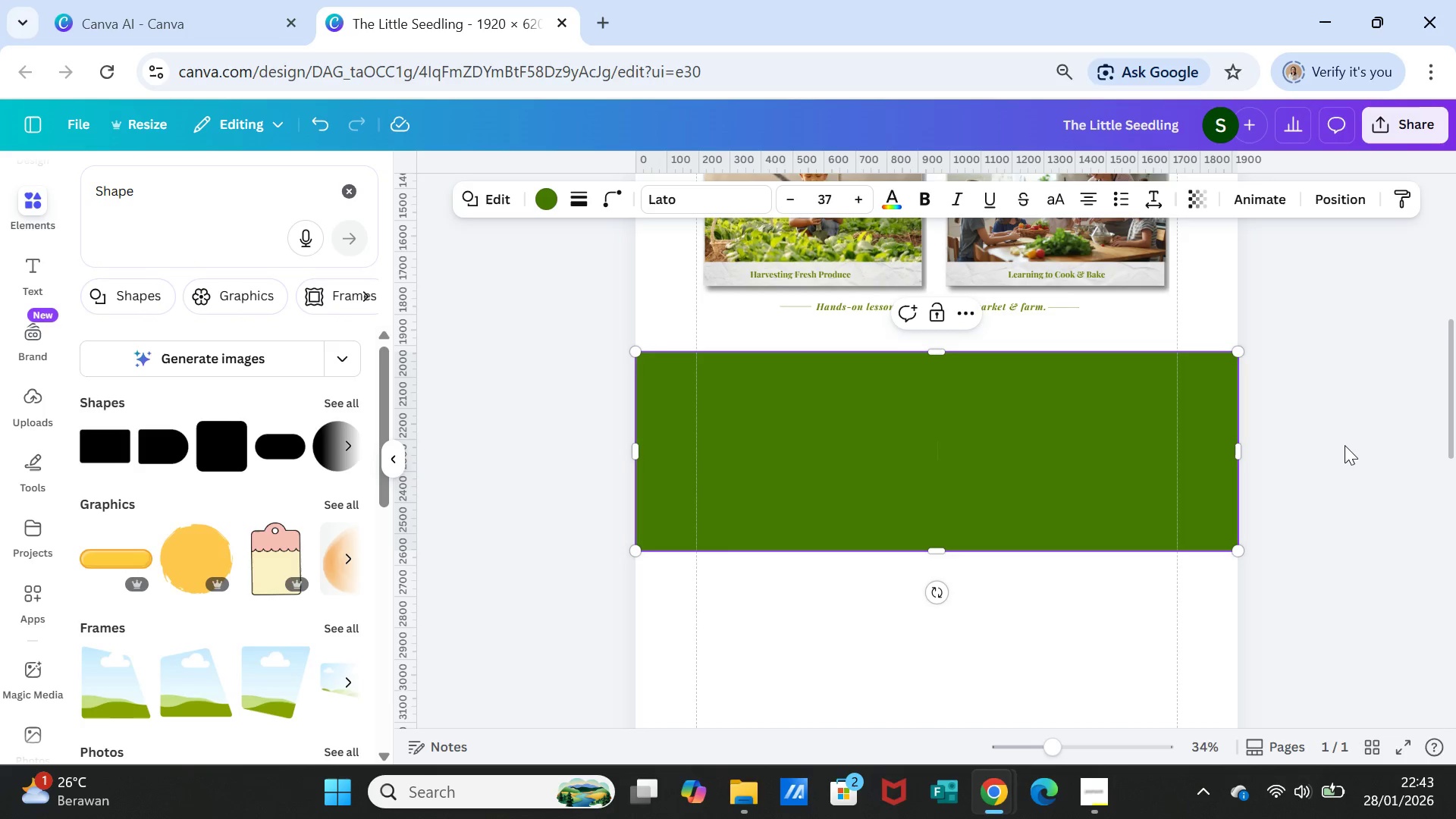 
left_click([1345, 445])
 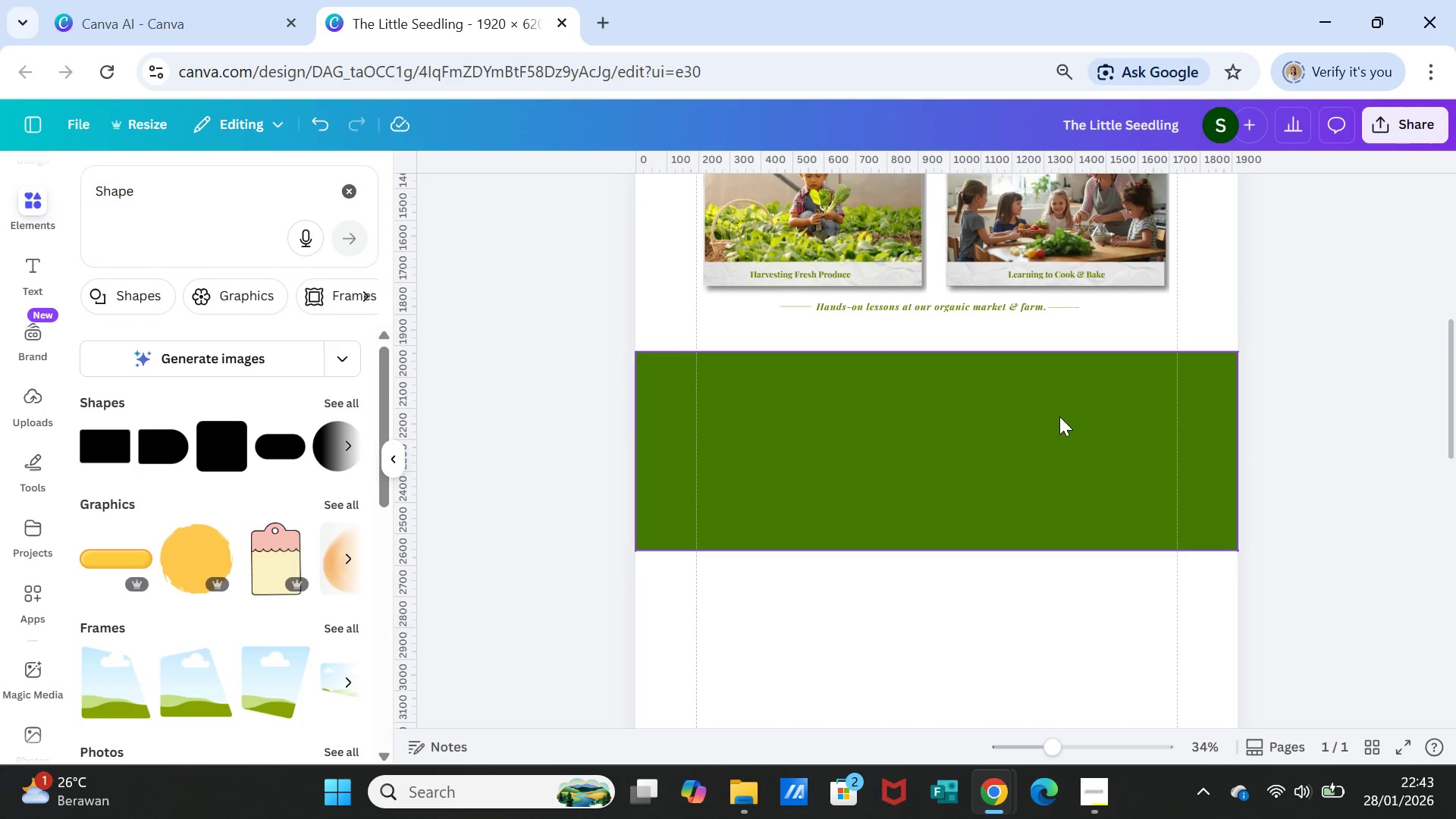 
left_click([1059, 416])
 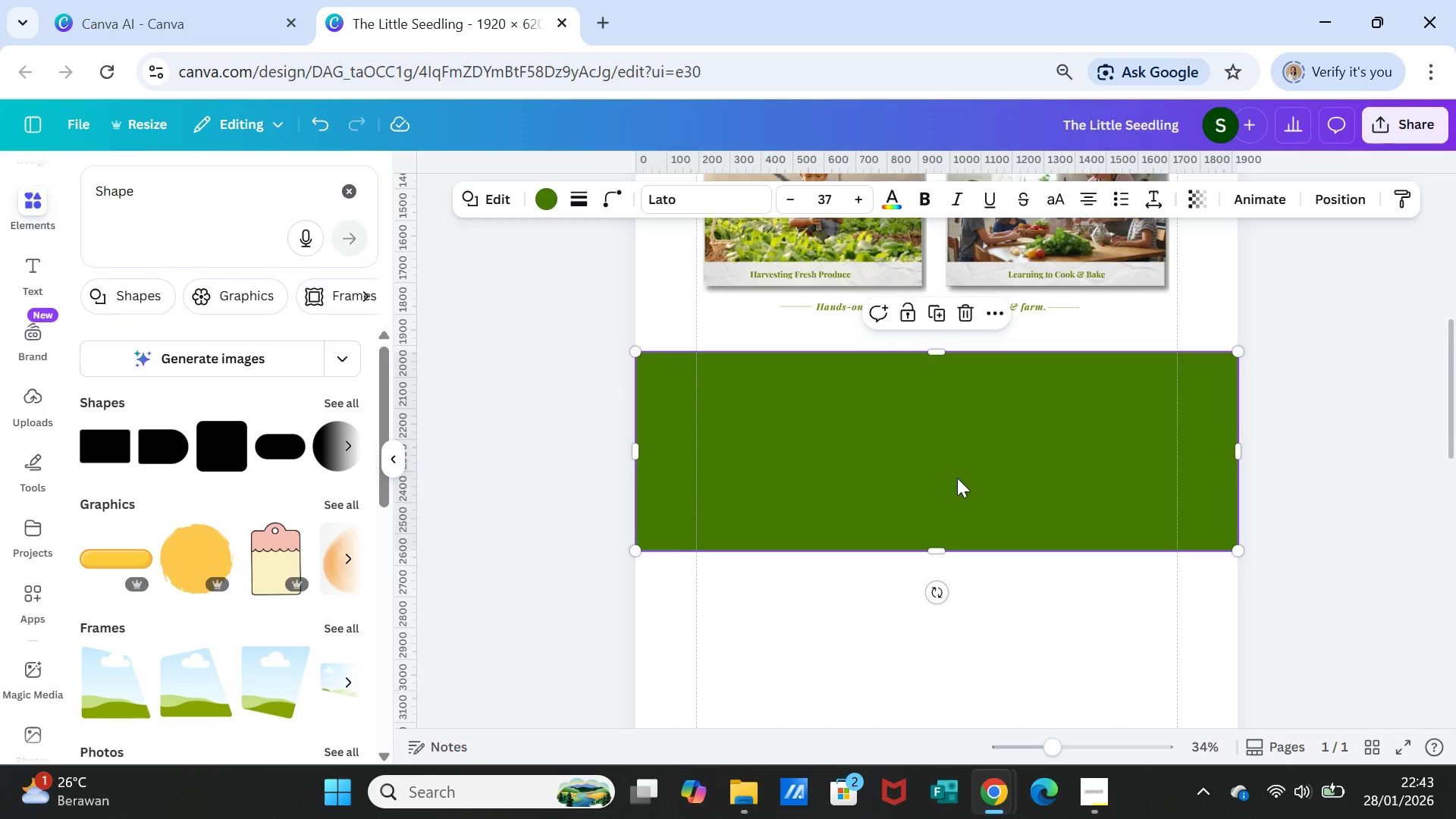 
scroll: coordinate [957, 478], scroll_direction: down, amount: 1.0
 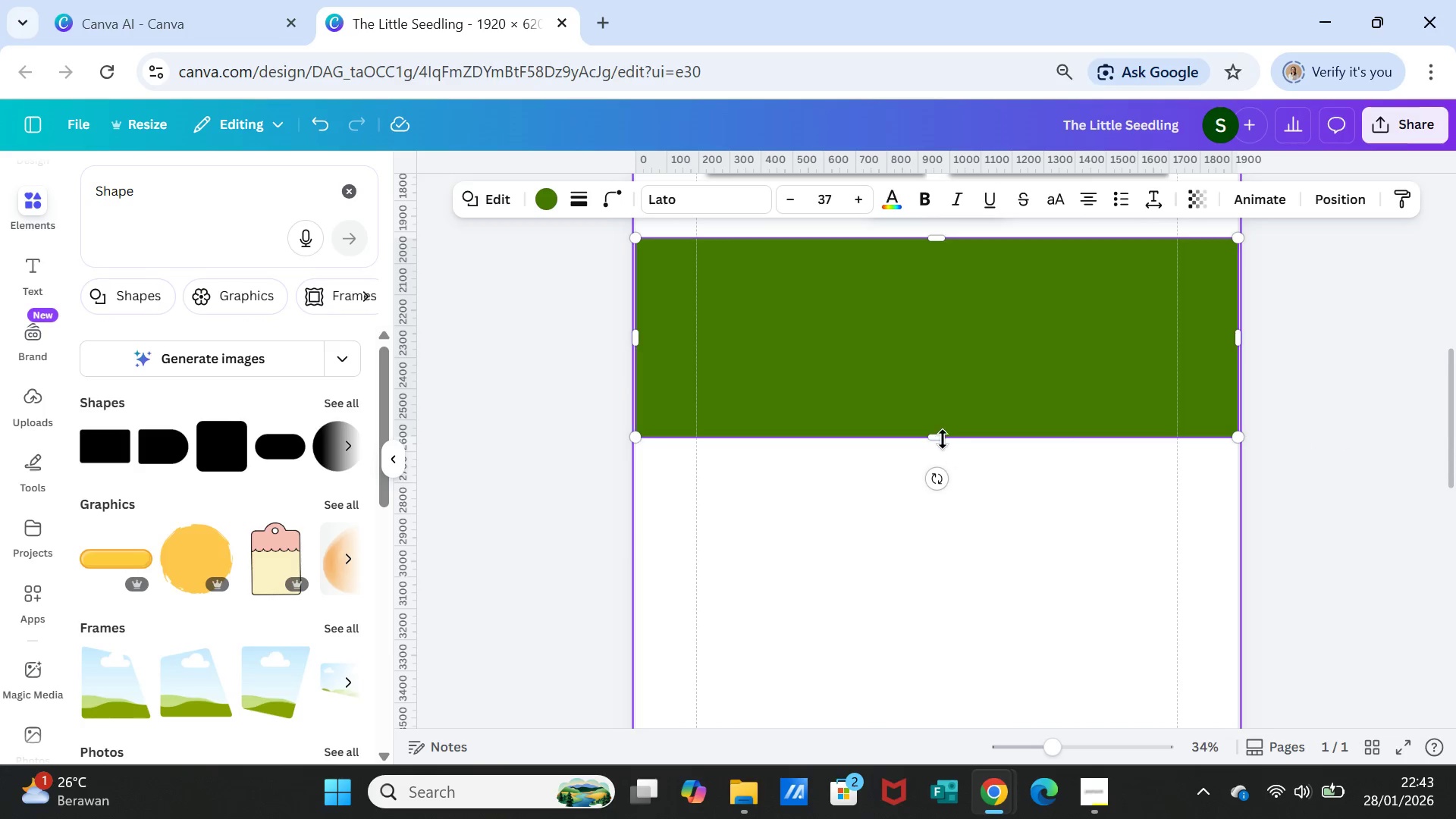 
left_click_drag(start_coordinate=[941, 434], to_coordinate=[949, 539])
 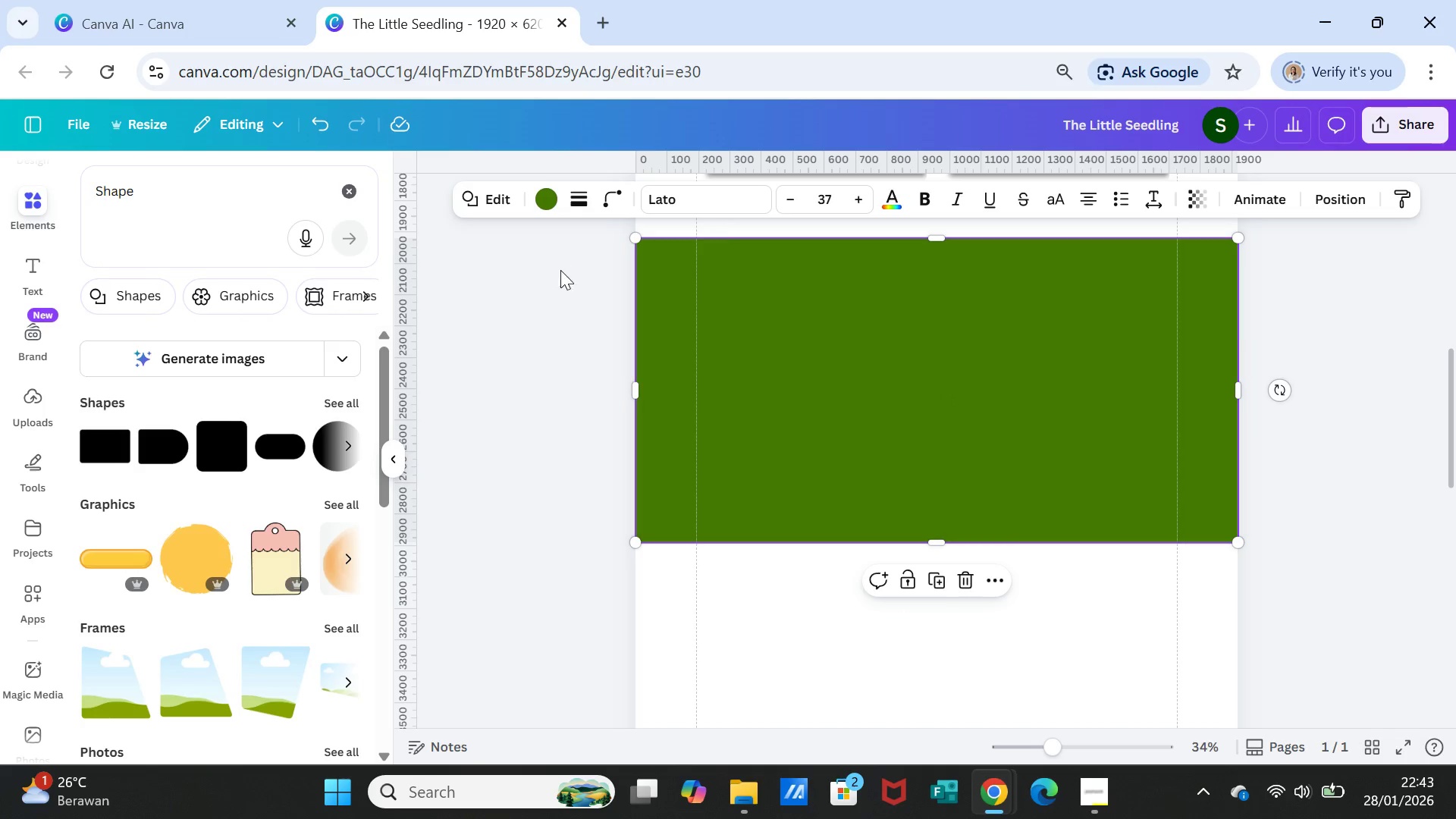 
left_click([761, 366])
 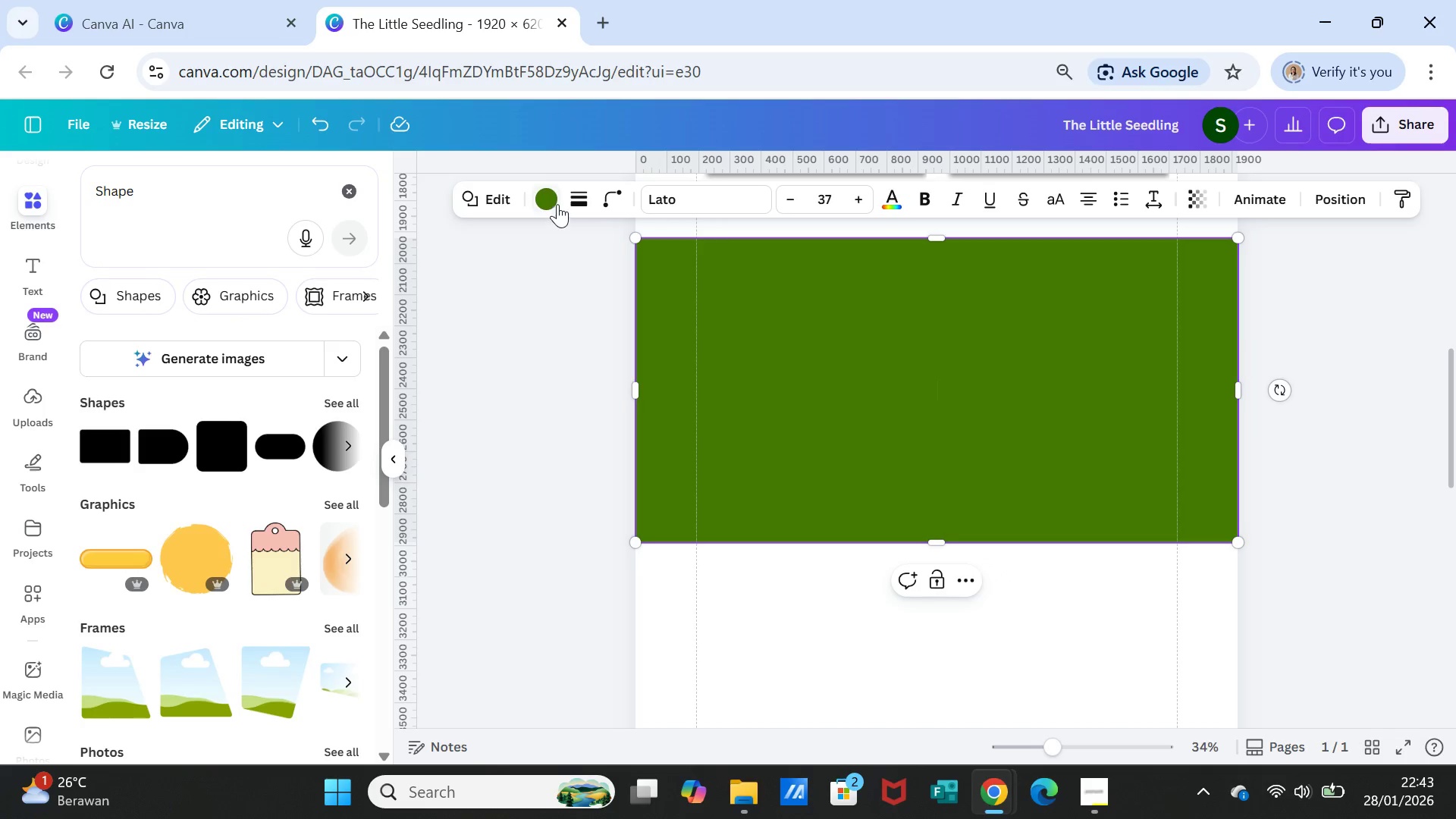 
left_click([554, 199])
 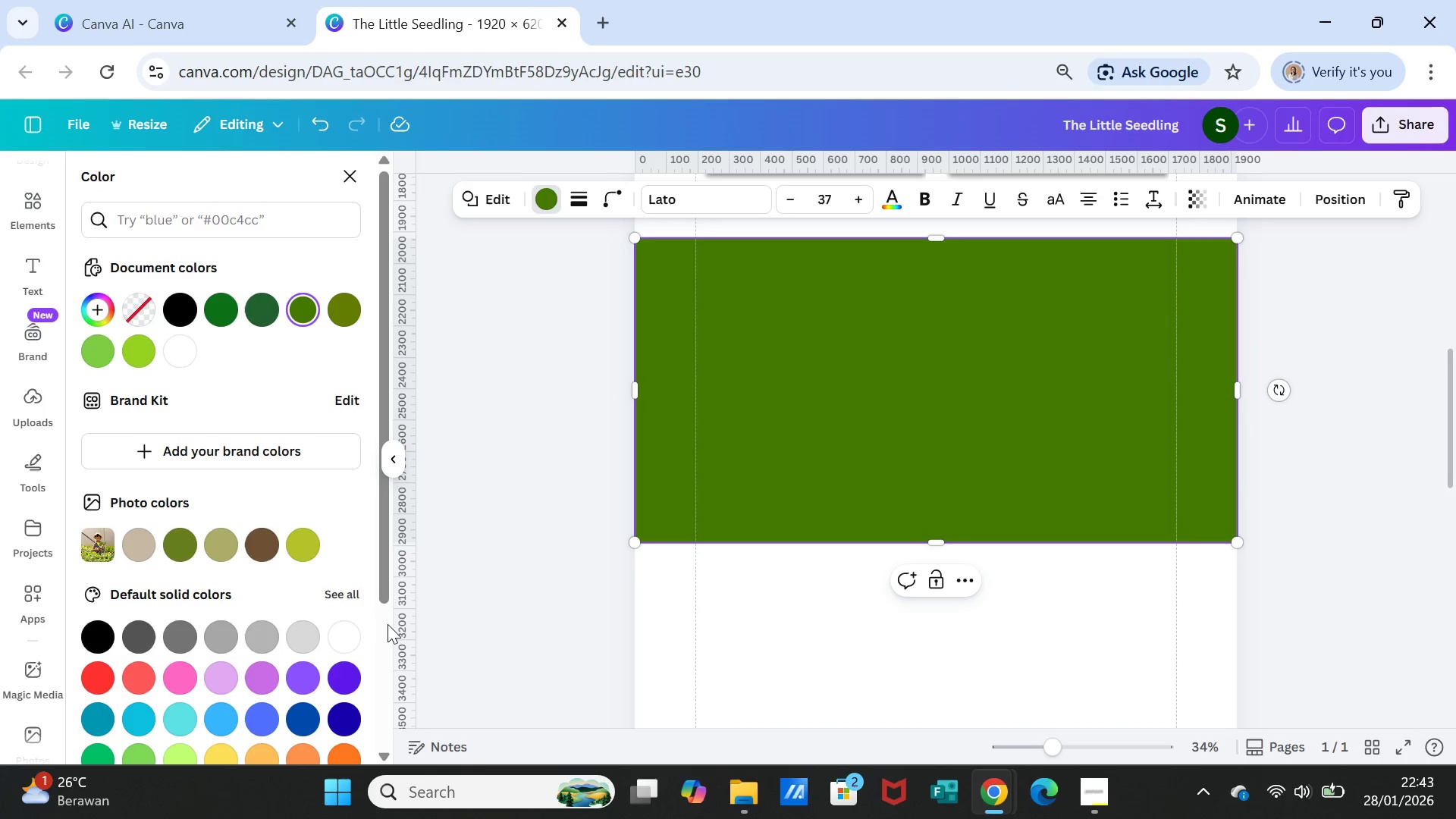 
scroll: coordinate [364, 603], scroll_direction: down, amount: 4.0
 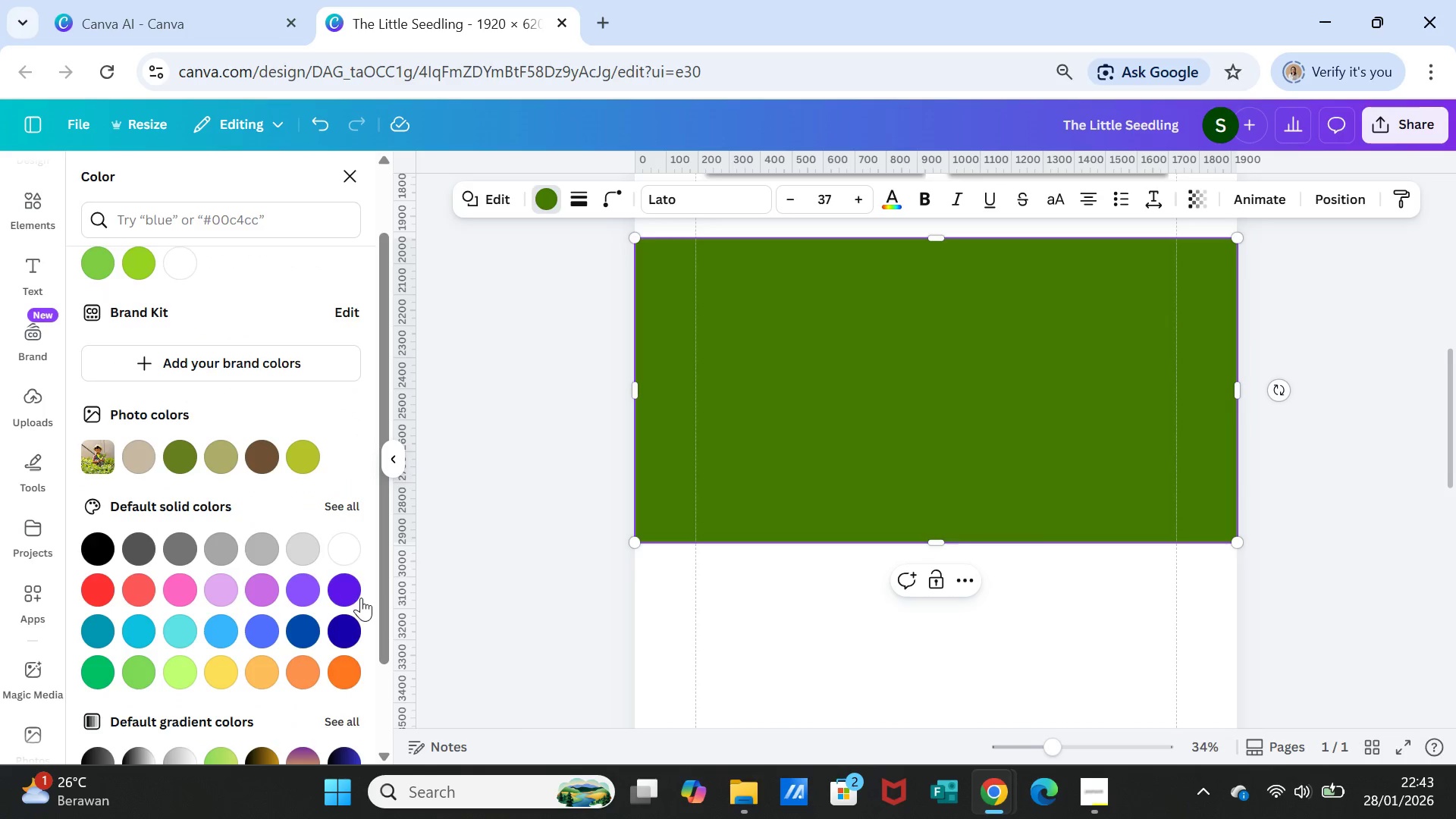 
scroll: coordinate [361, 598], scroll_direction: up, amount: 2.0
 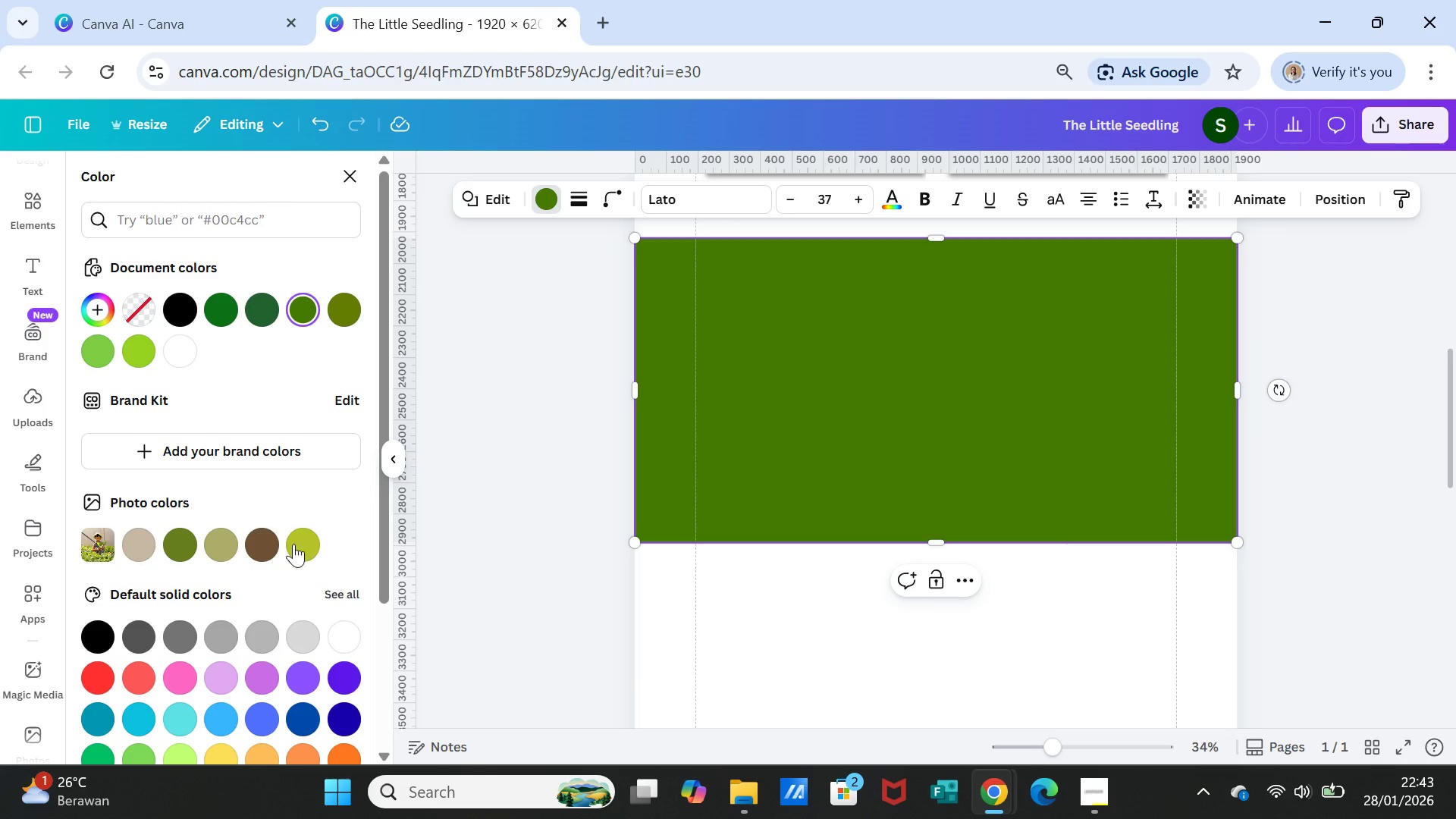 
wait(6.36)
 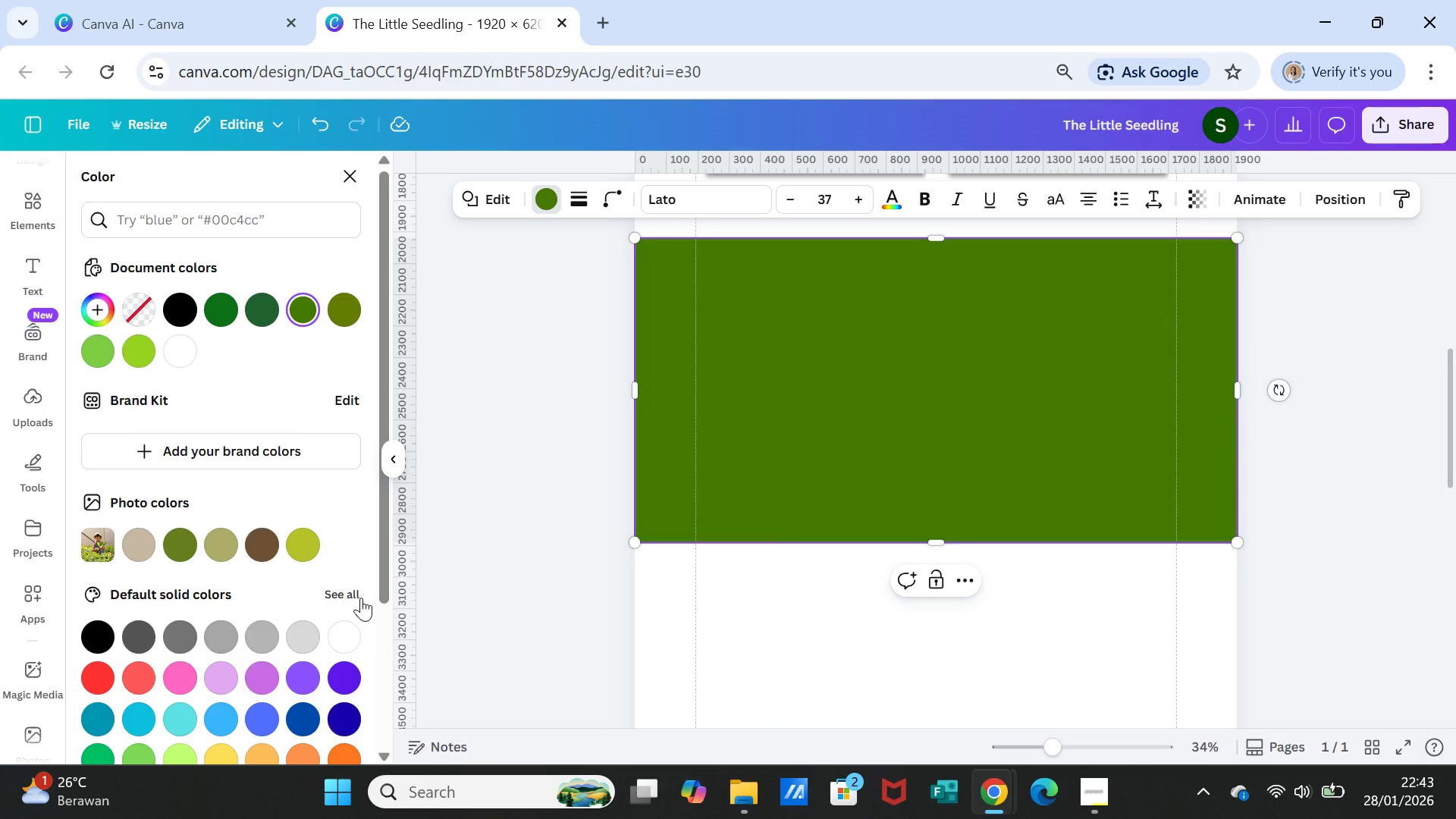 
left_click([133, 309])
 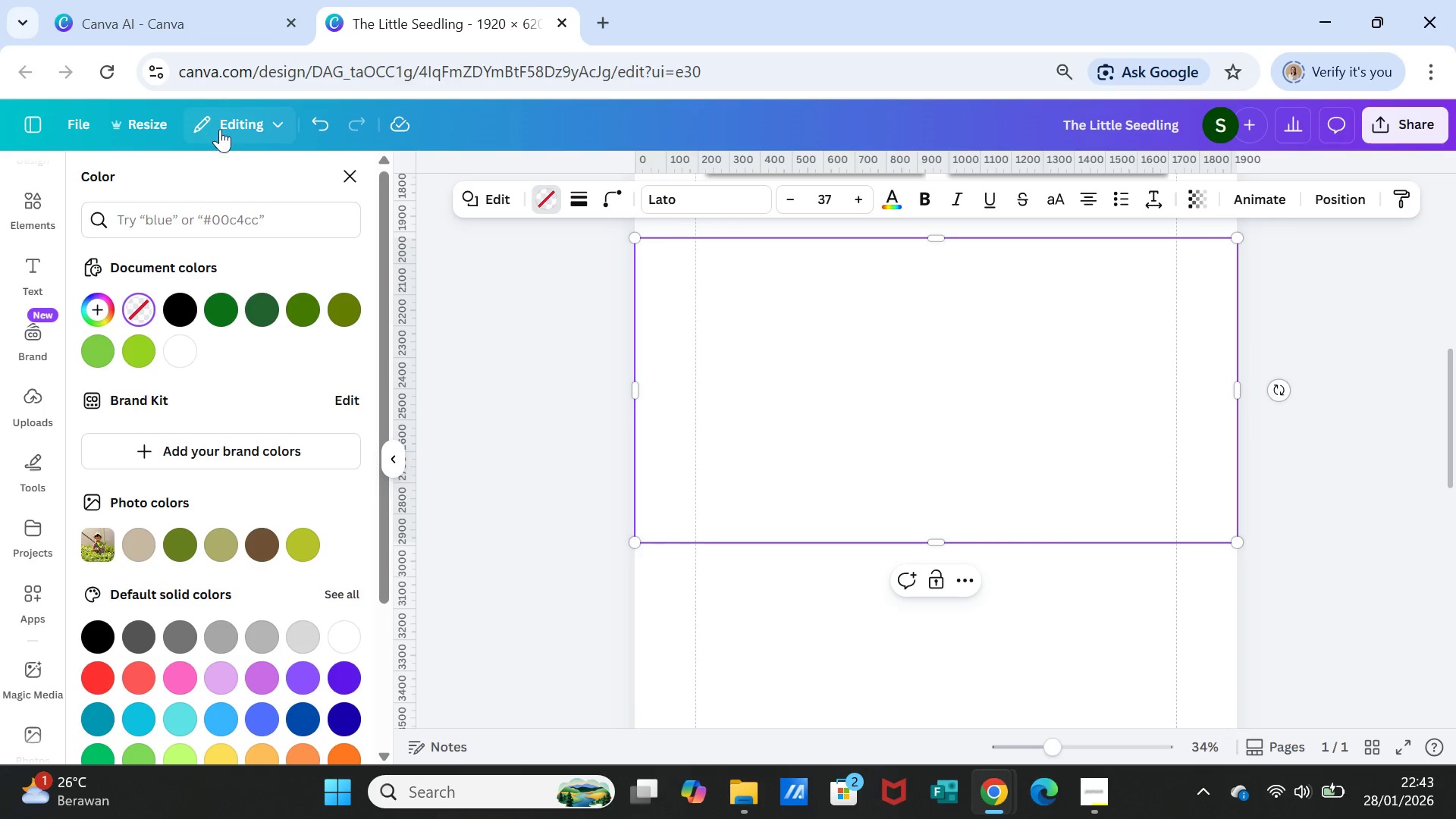 
left_click([316, 118])
 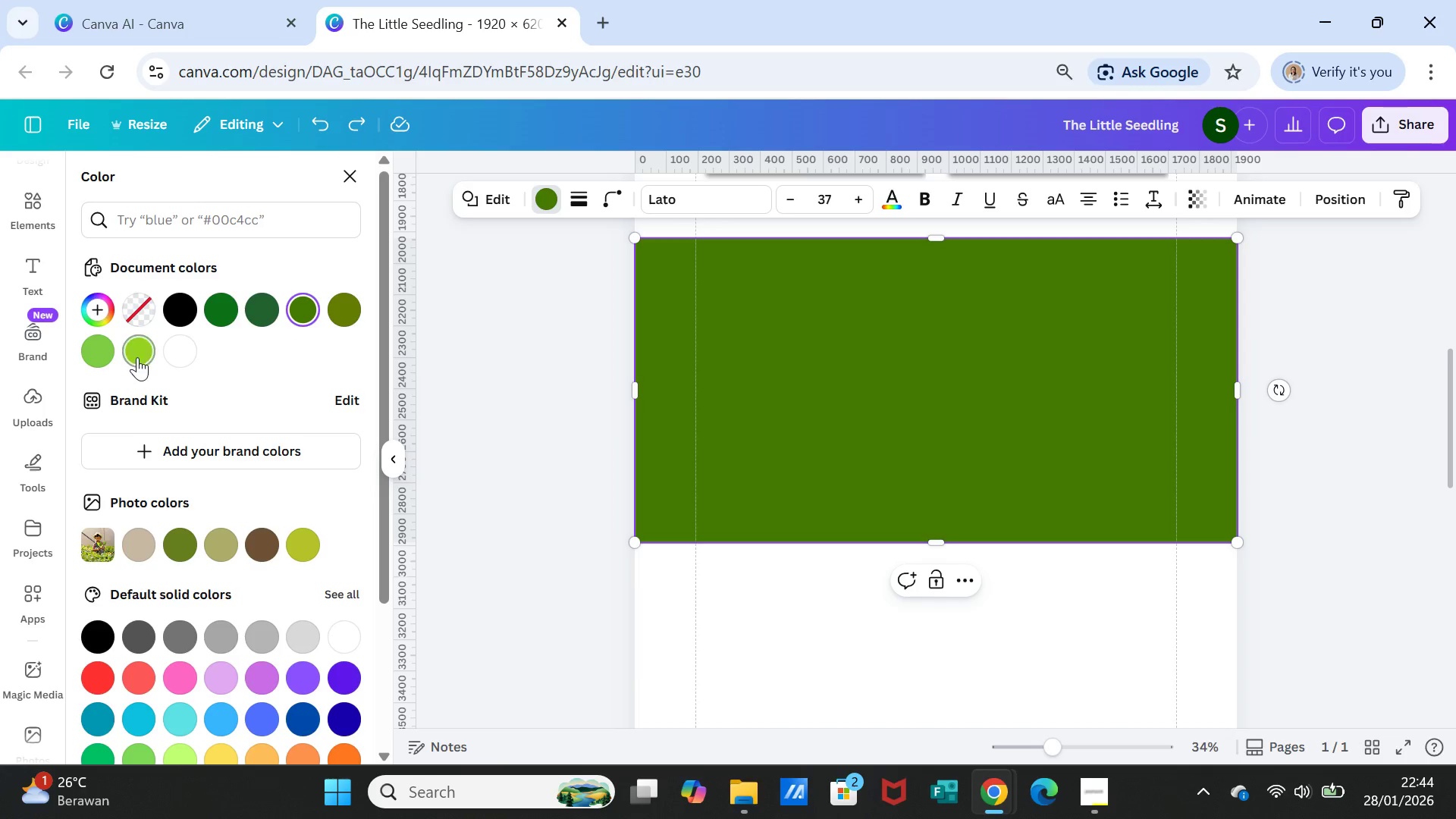 
wait(6.69)
 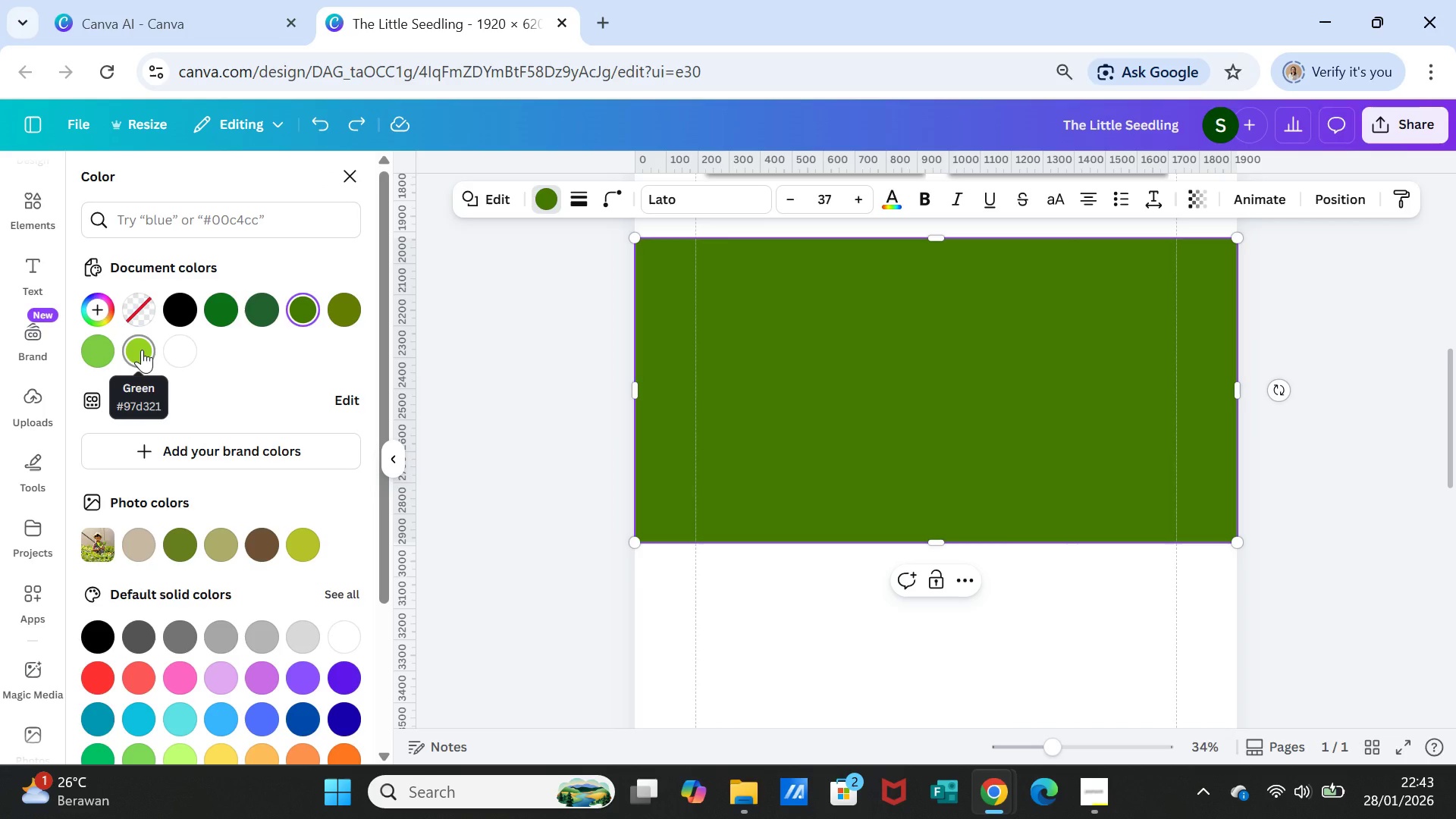 
left_click([143, 355])
 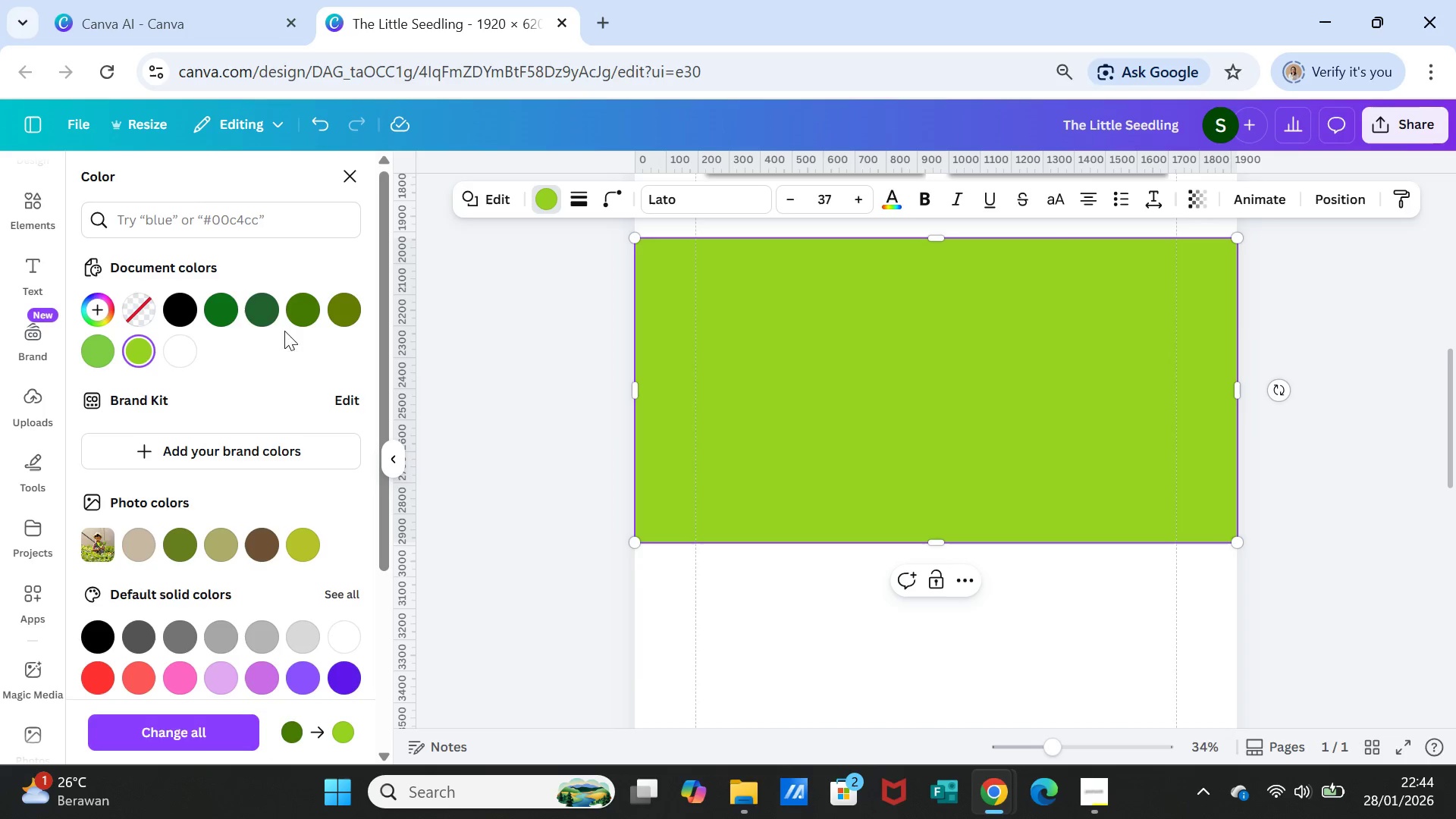 
left_click([256, 303])
 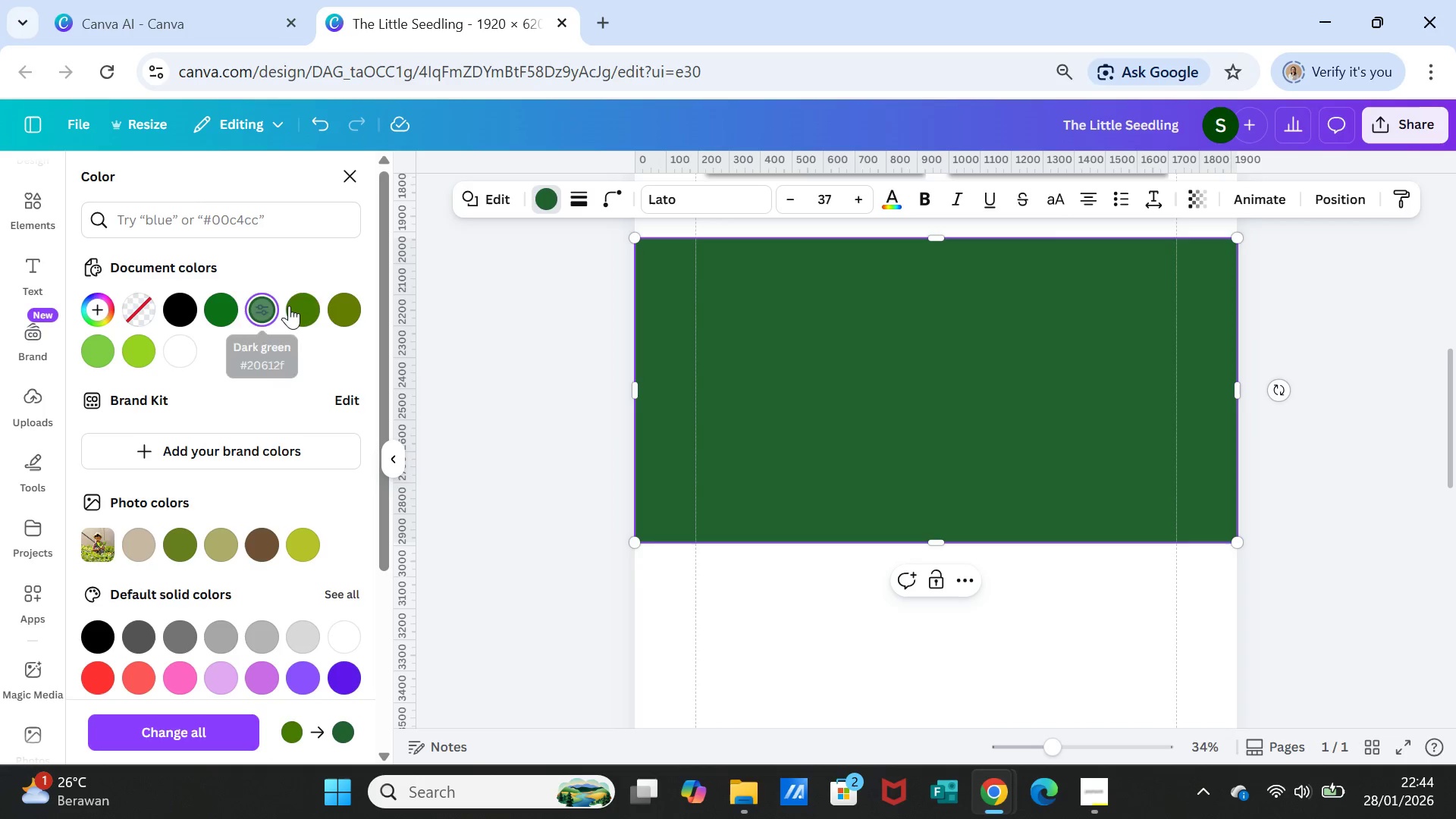 
left_click([289, 306])
 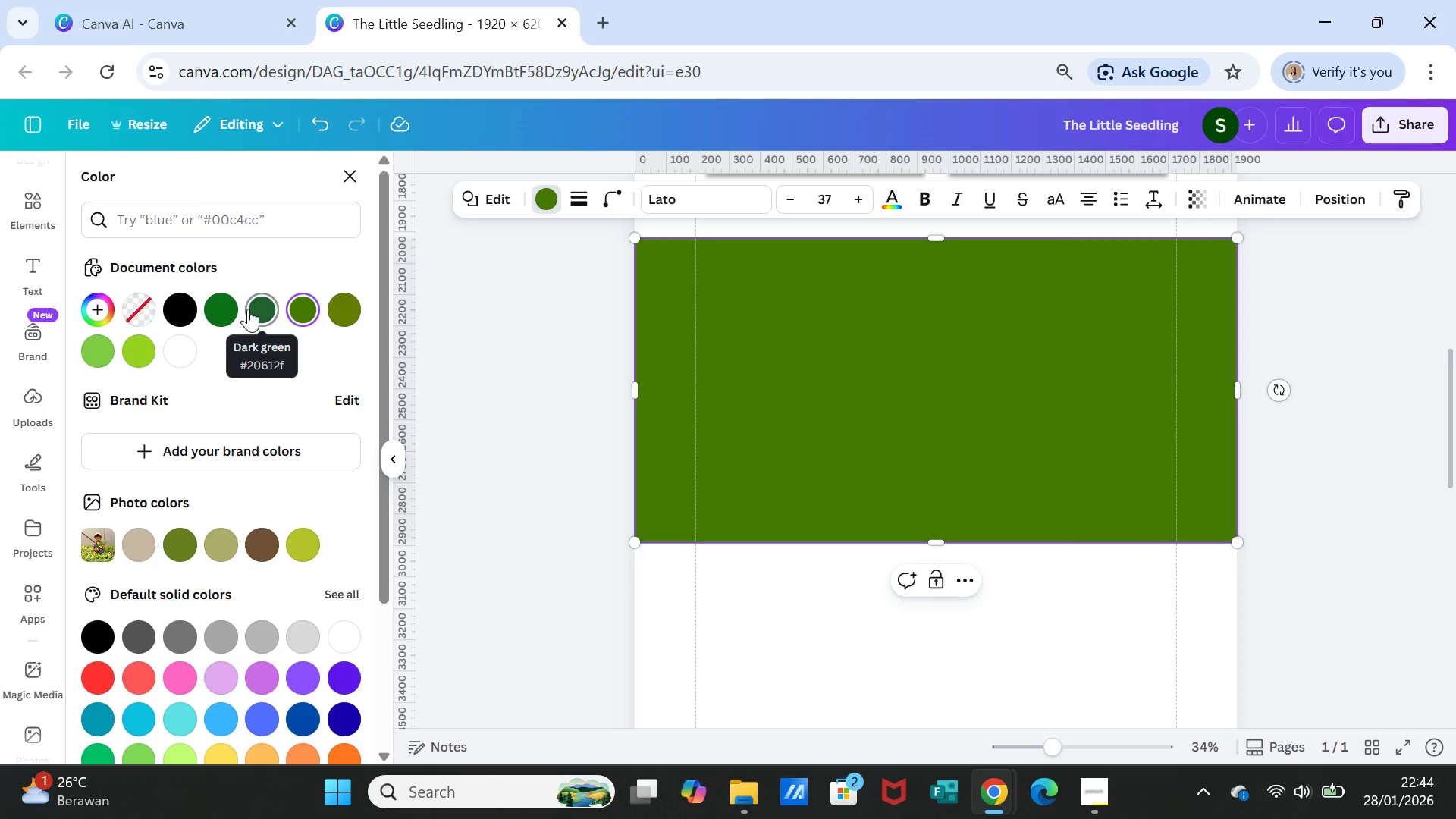 
left_click([254, 308])
 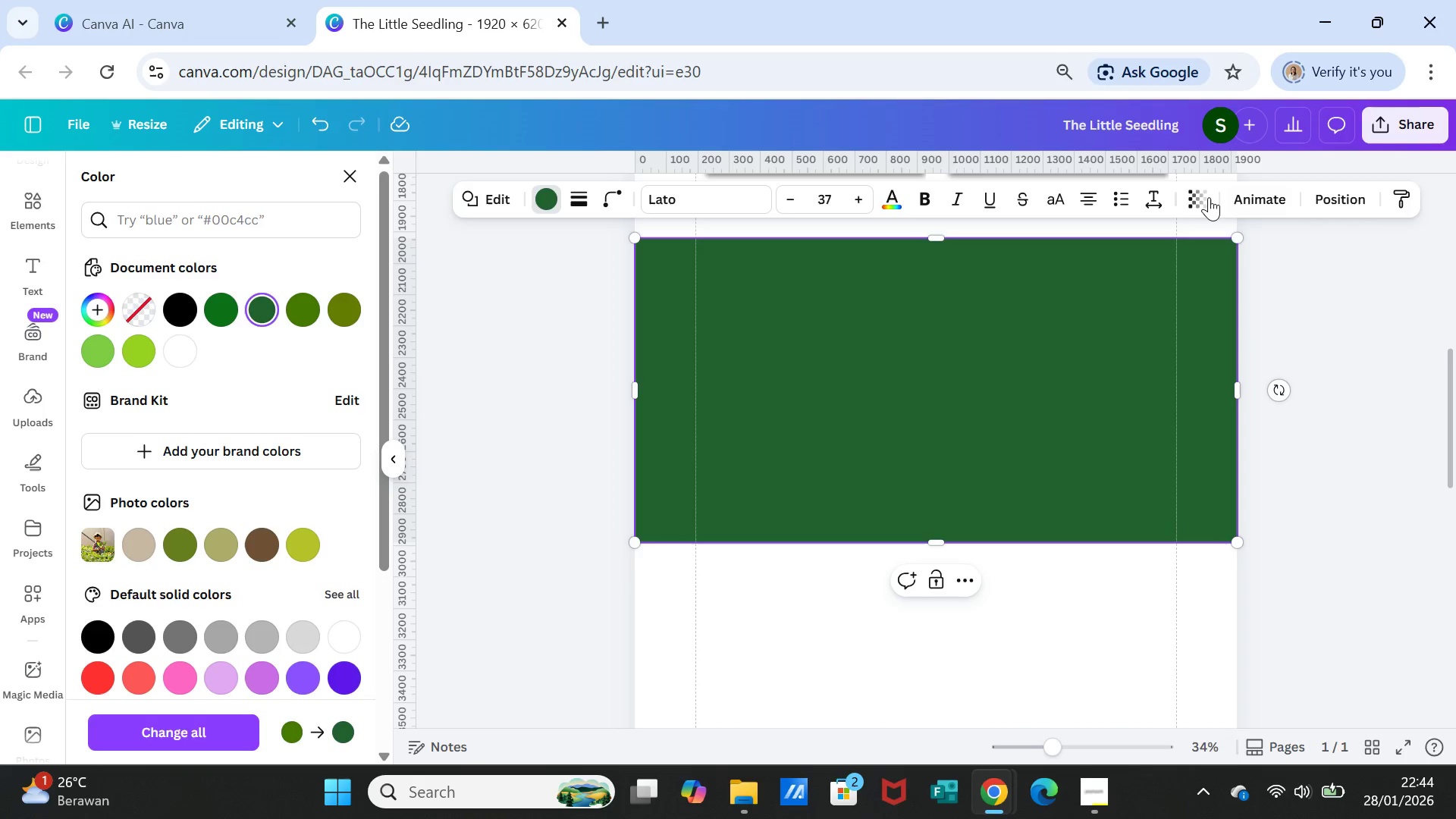 
left_click([1200, 195])
 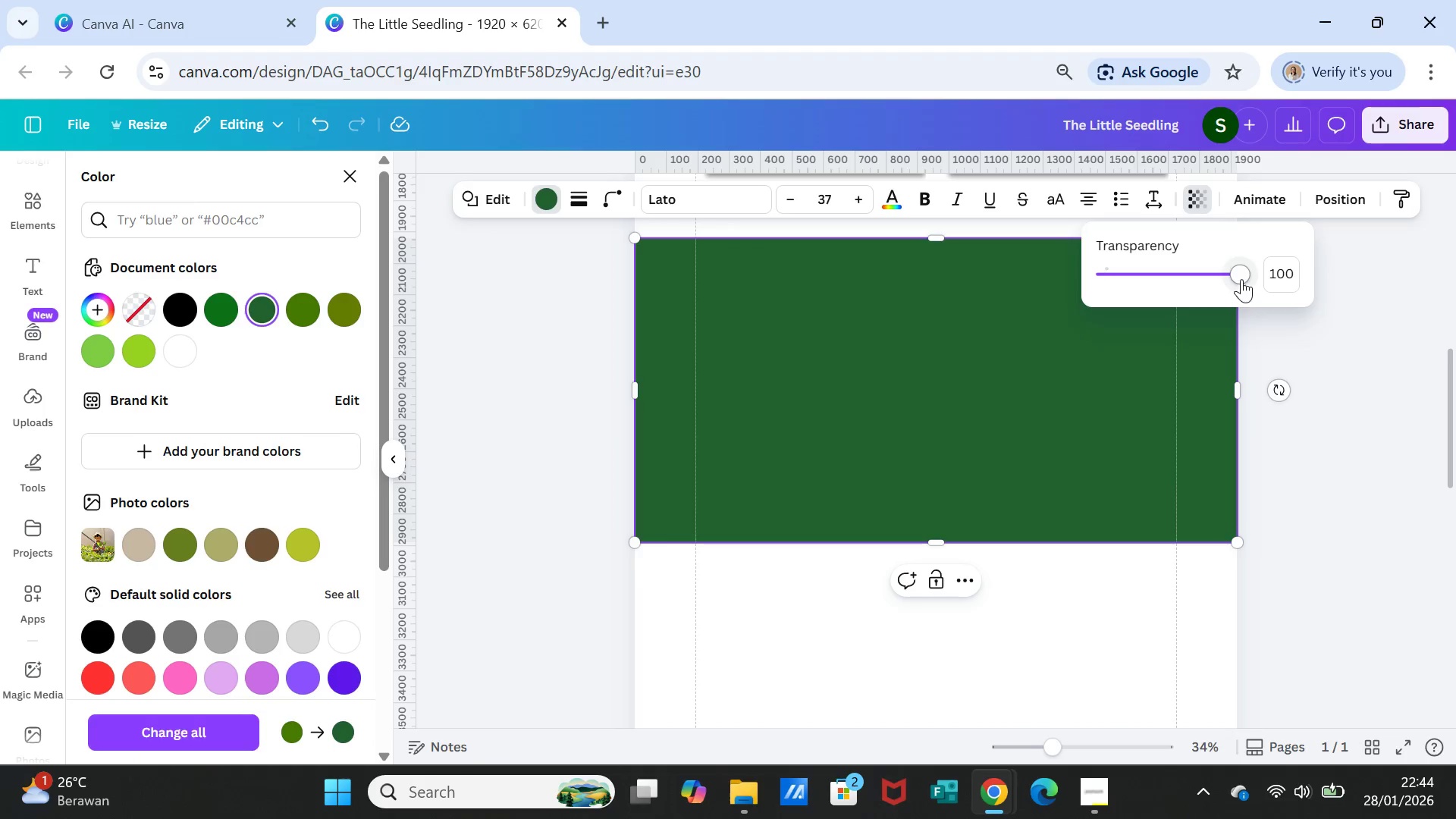 
left_click_drag(start_coordinate=[1240, 277], to_coordinate=[1251, 275])
 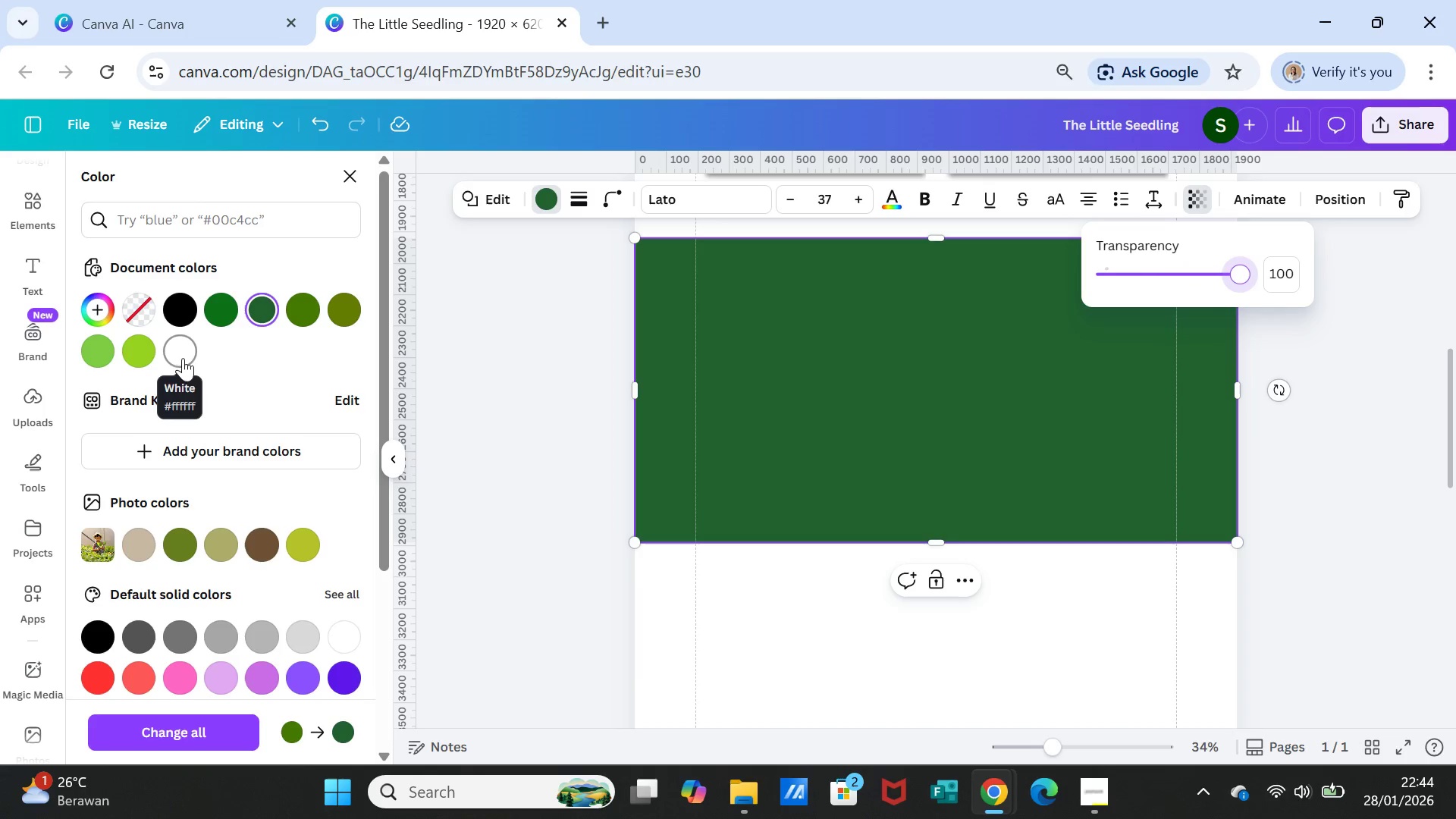 
left_click([145, 347])
 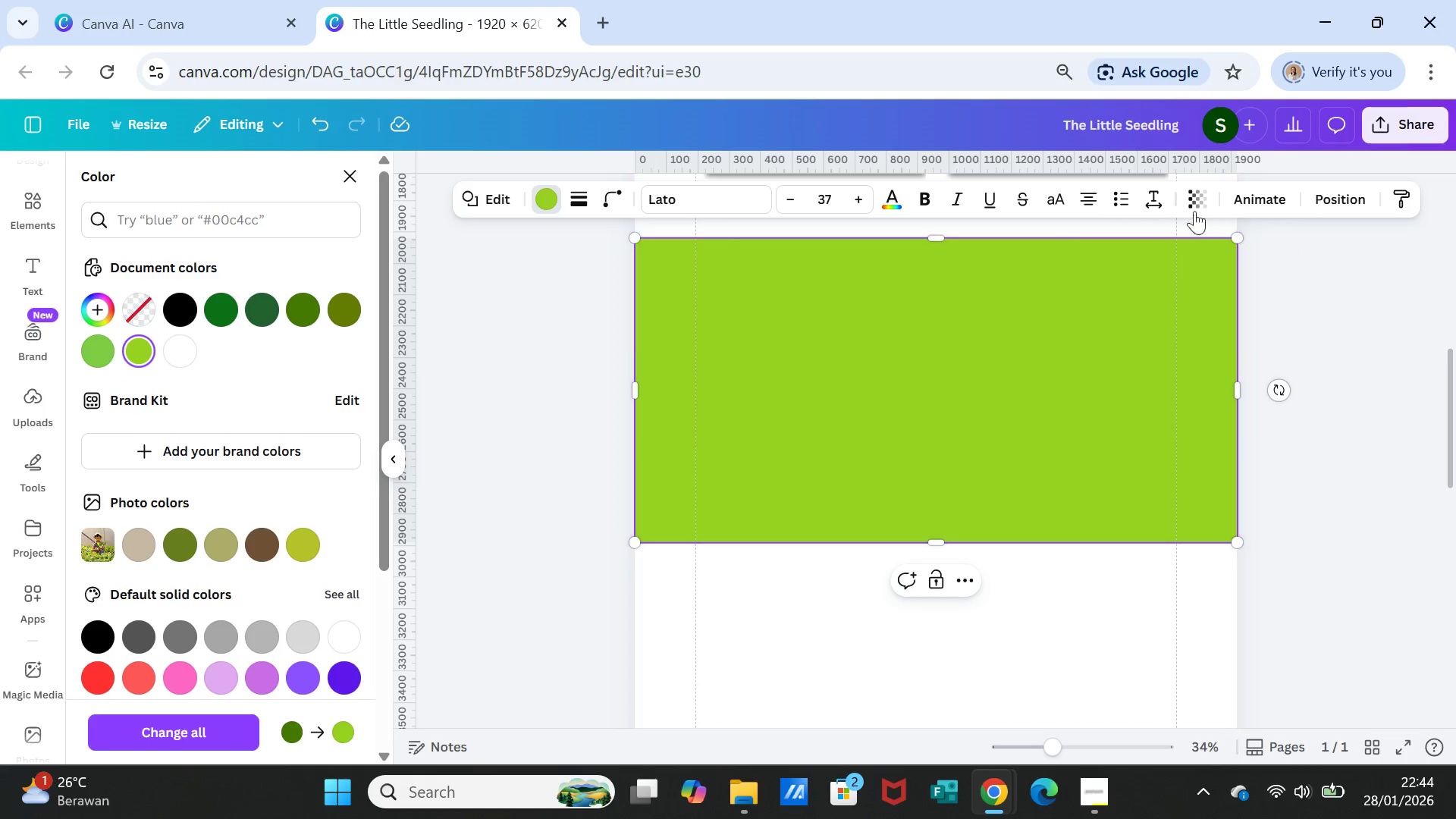 
left_click([1197, 198])
 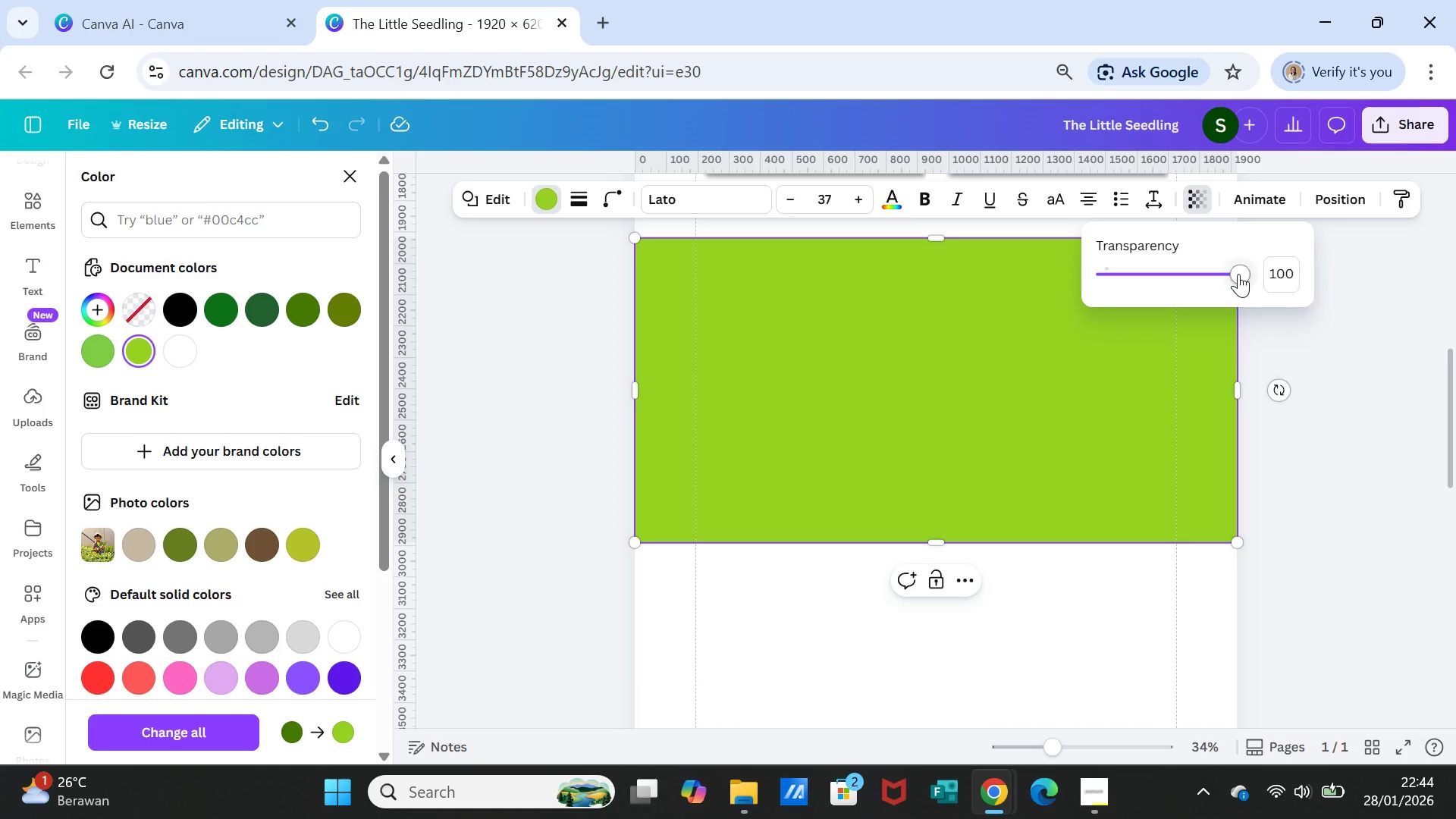 
left_click_drag(start_coordinate=[1238, 274], to_coordinate=[1162, 255])
 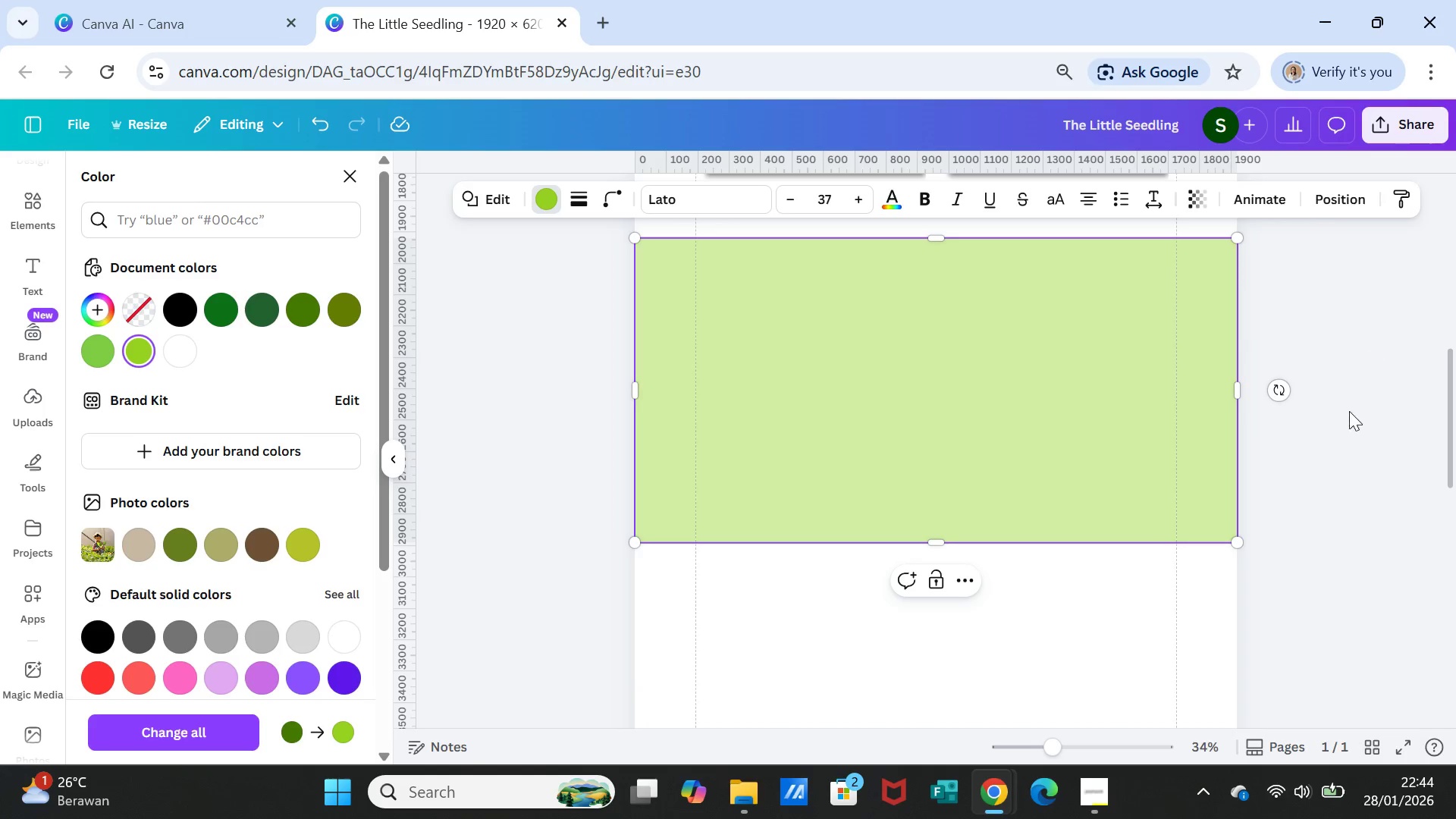 
double_click([1349, 411])
 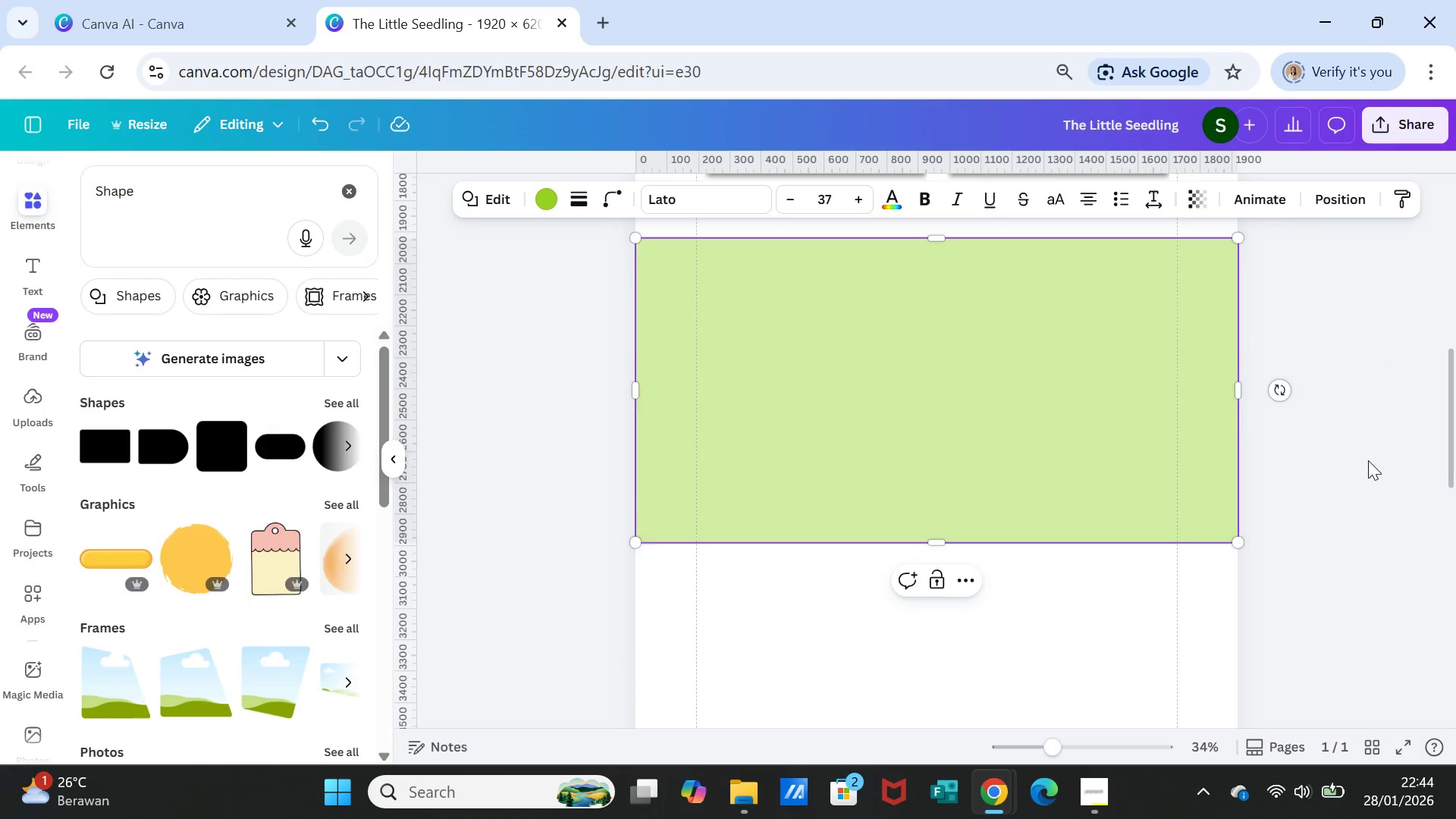 
scroll: coordinate [1368, 460], scroll_direction: up, amount: 1.0
 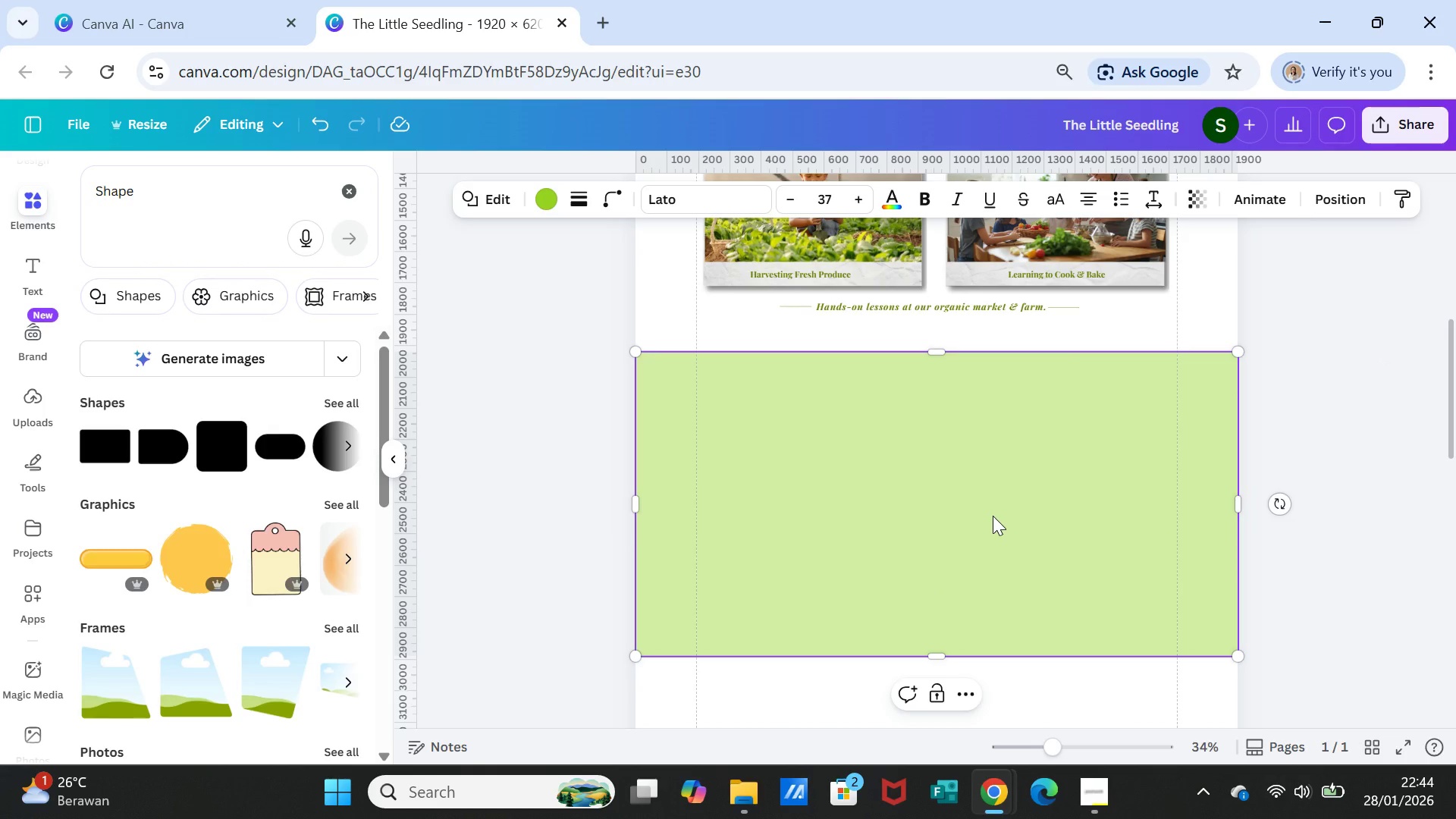 
left_click([993, 516])
 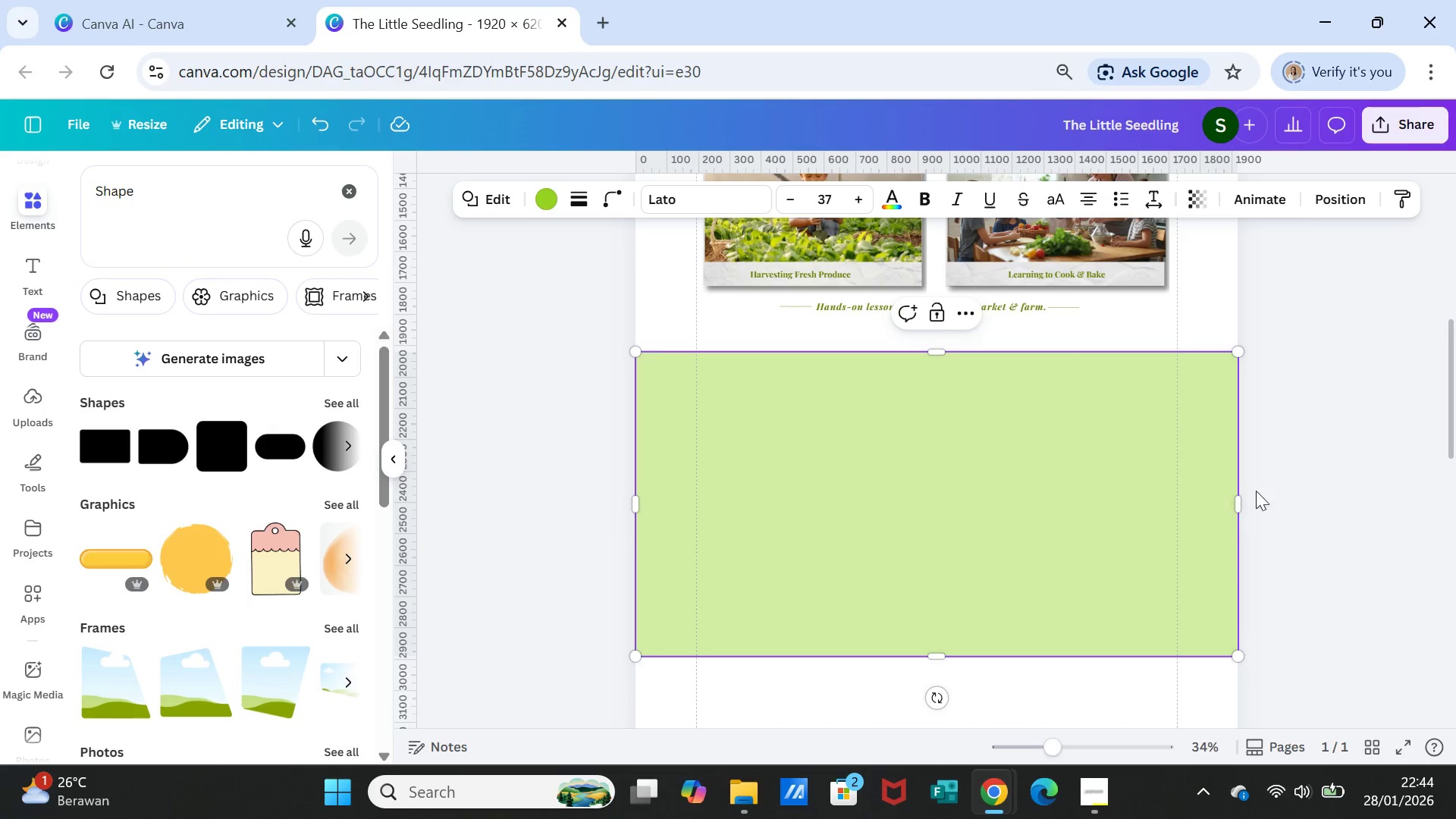 
left_click([1307, 441])
 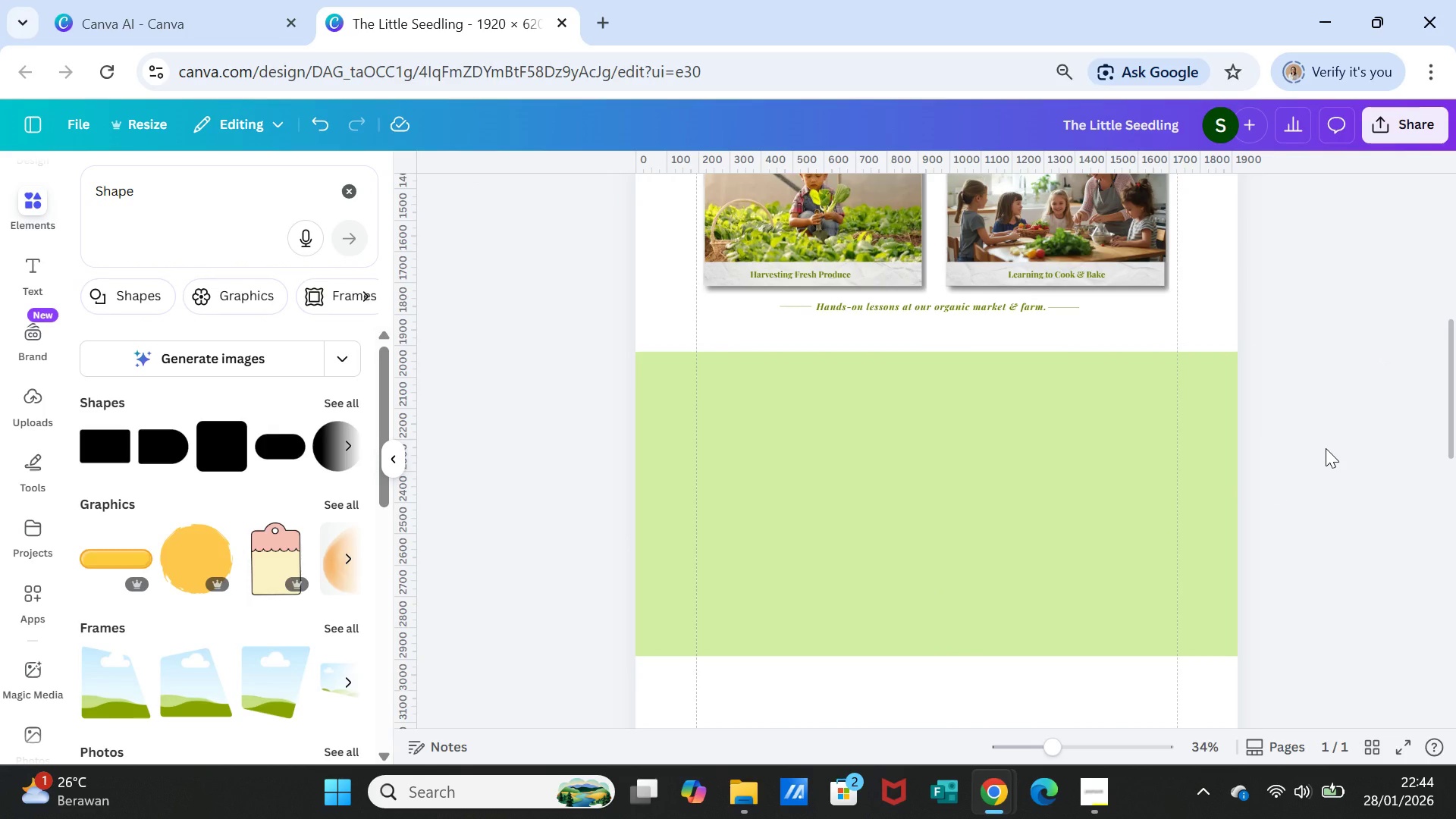 
scroll: coordinate [1326, 450], scroll_direction: up, amount: 4.0
 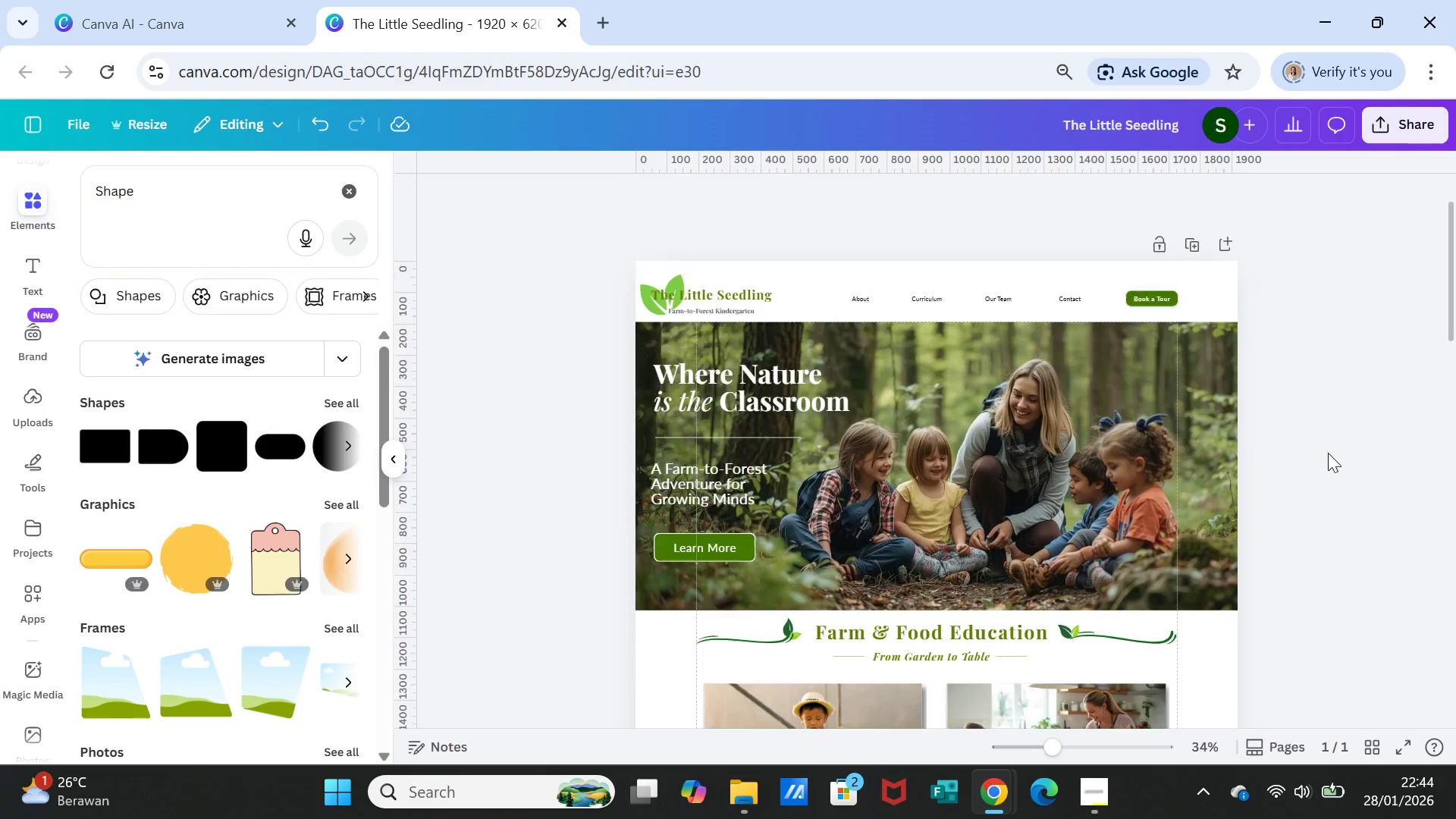 
scroll: coordinate [1328, 453], scroll_direction: down, amount: 4.0
 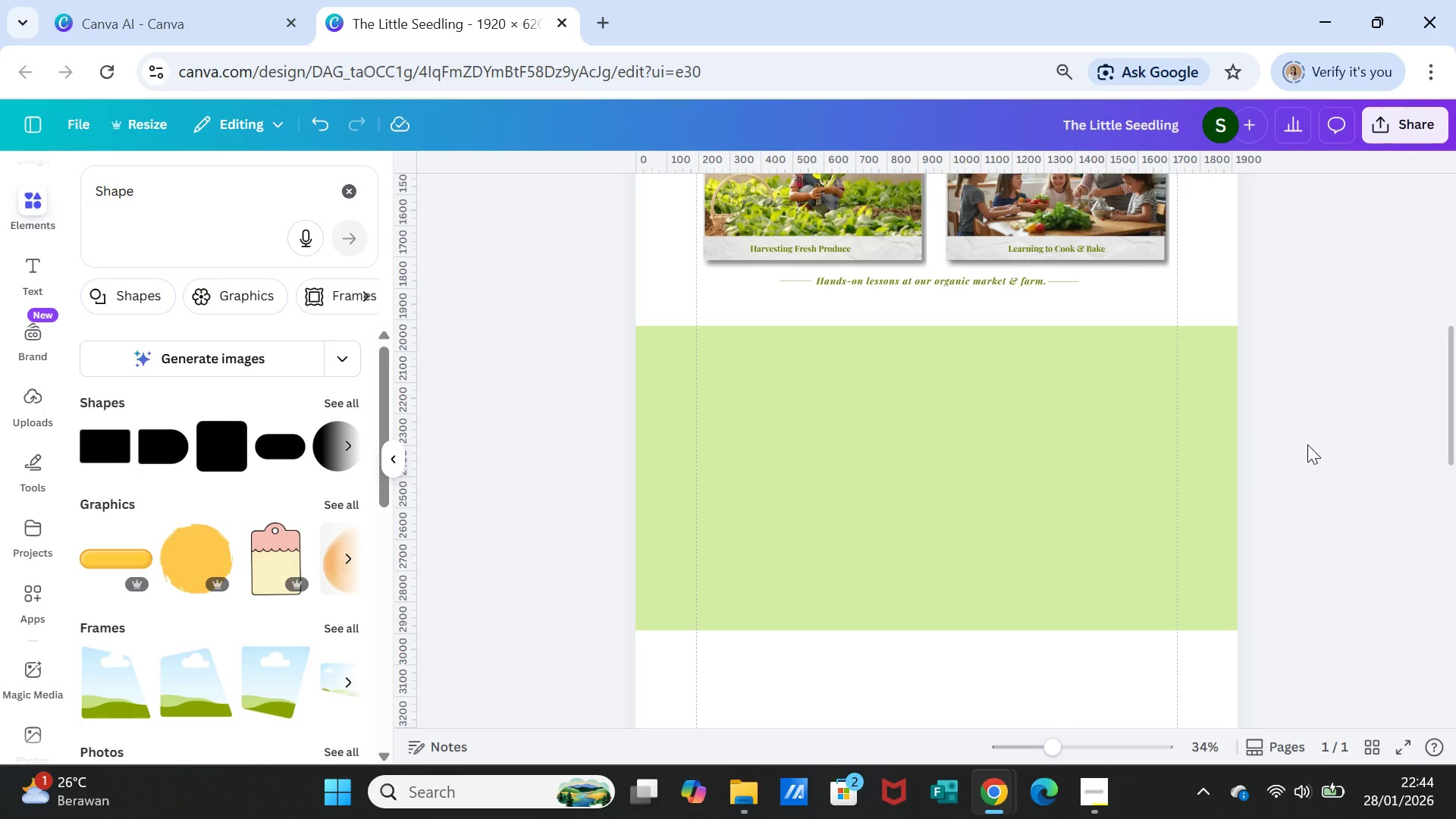 
scroll: coordinate [1307, 444], scroll_direction: up, amount: 3.0
 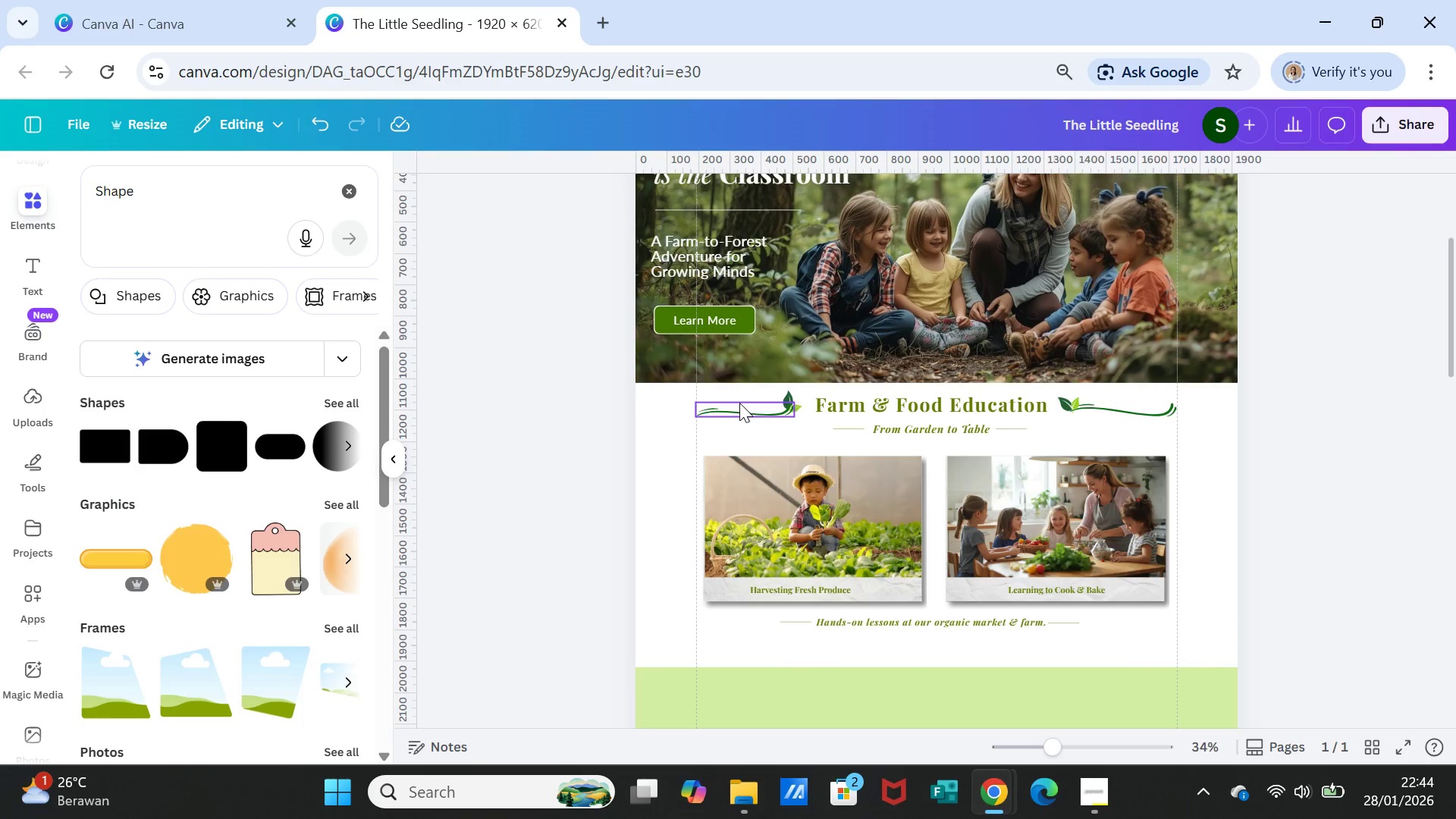 
left_click([739, 403])
 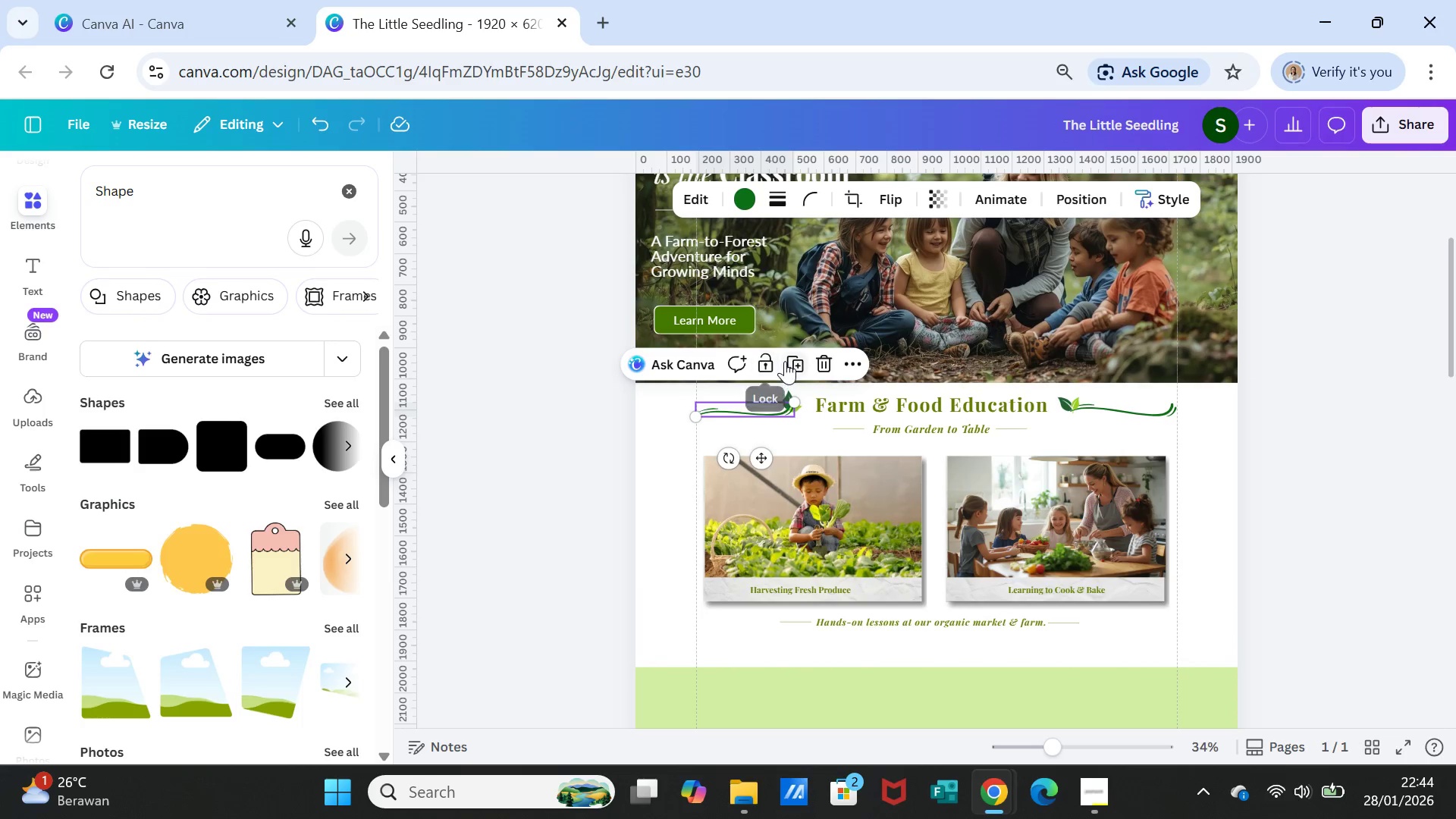 
left_click([795, 361])
 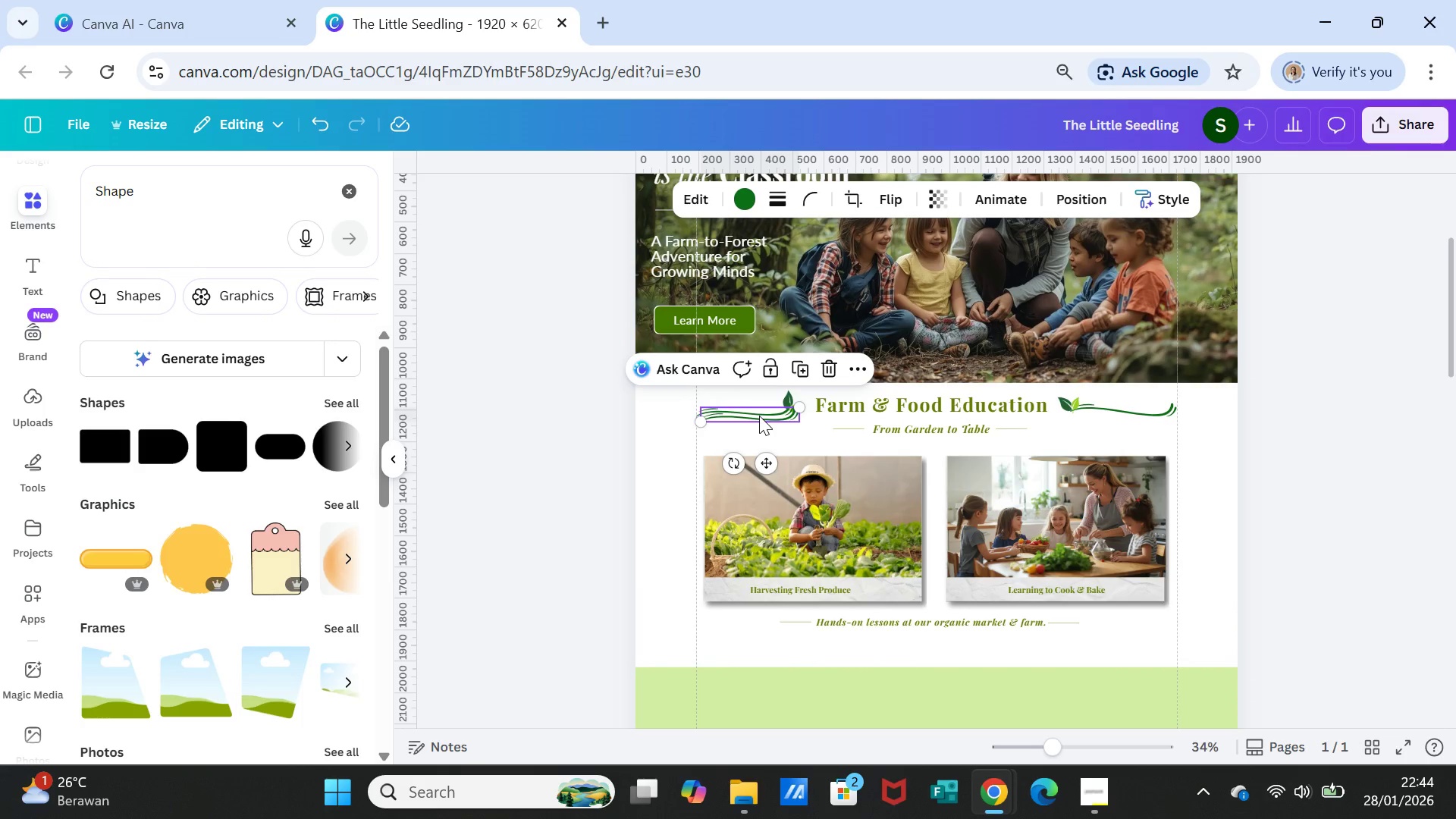 
left_click_drag(start_coordinate=[759, 416], to_coordinate=[757, 699])
 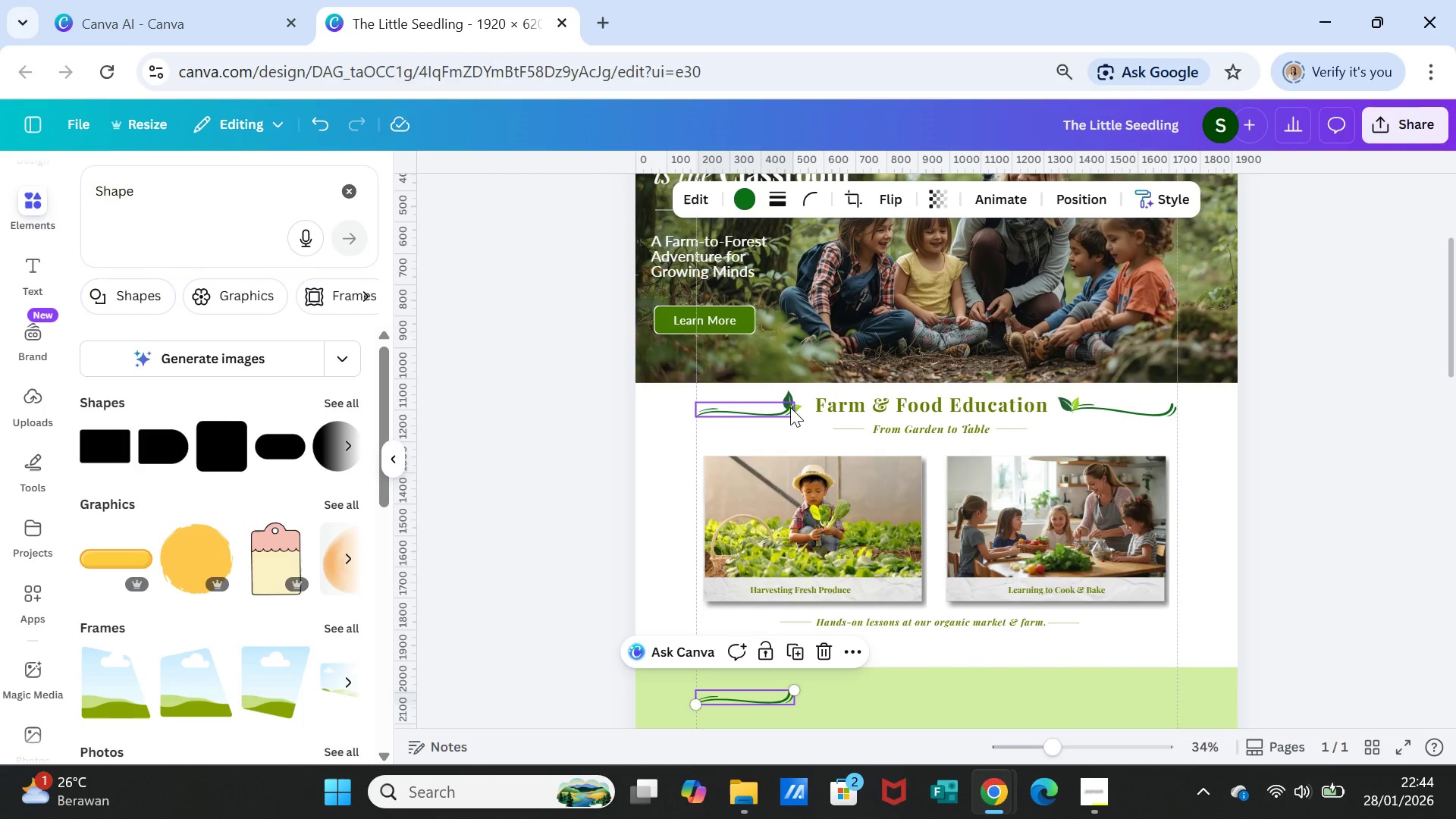 
left_click([790, 407])
 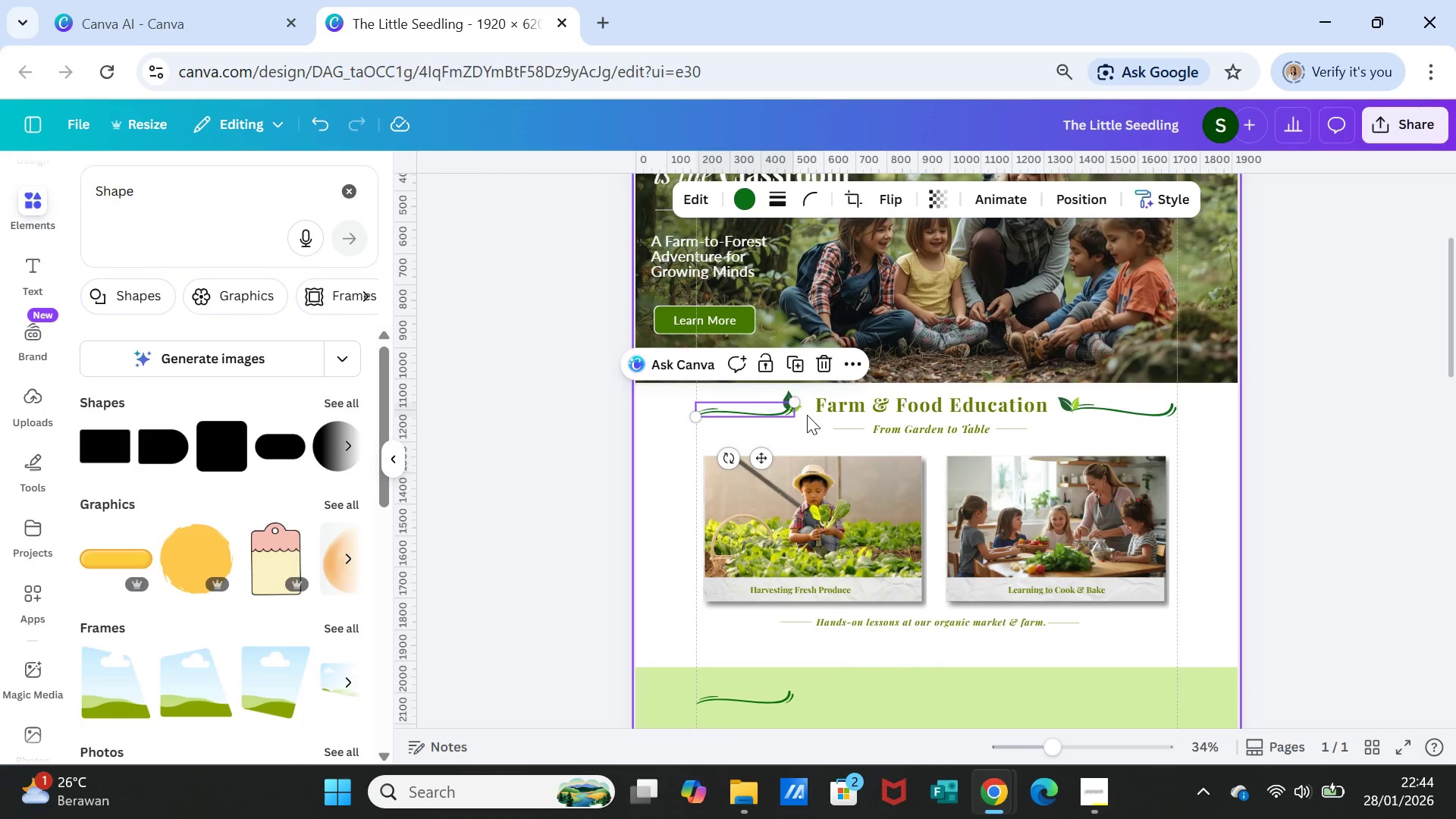 
left_click([807, 415])
 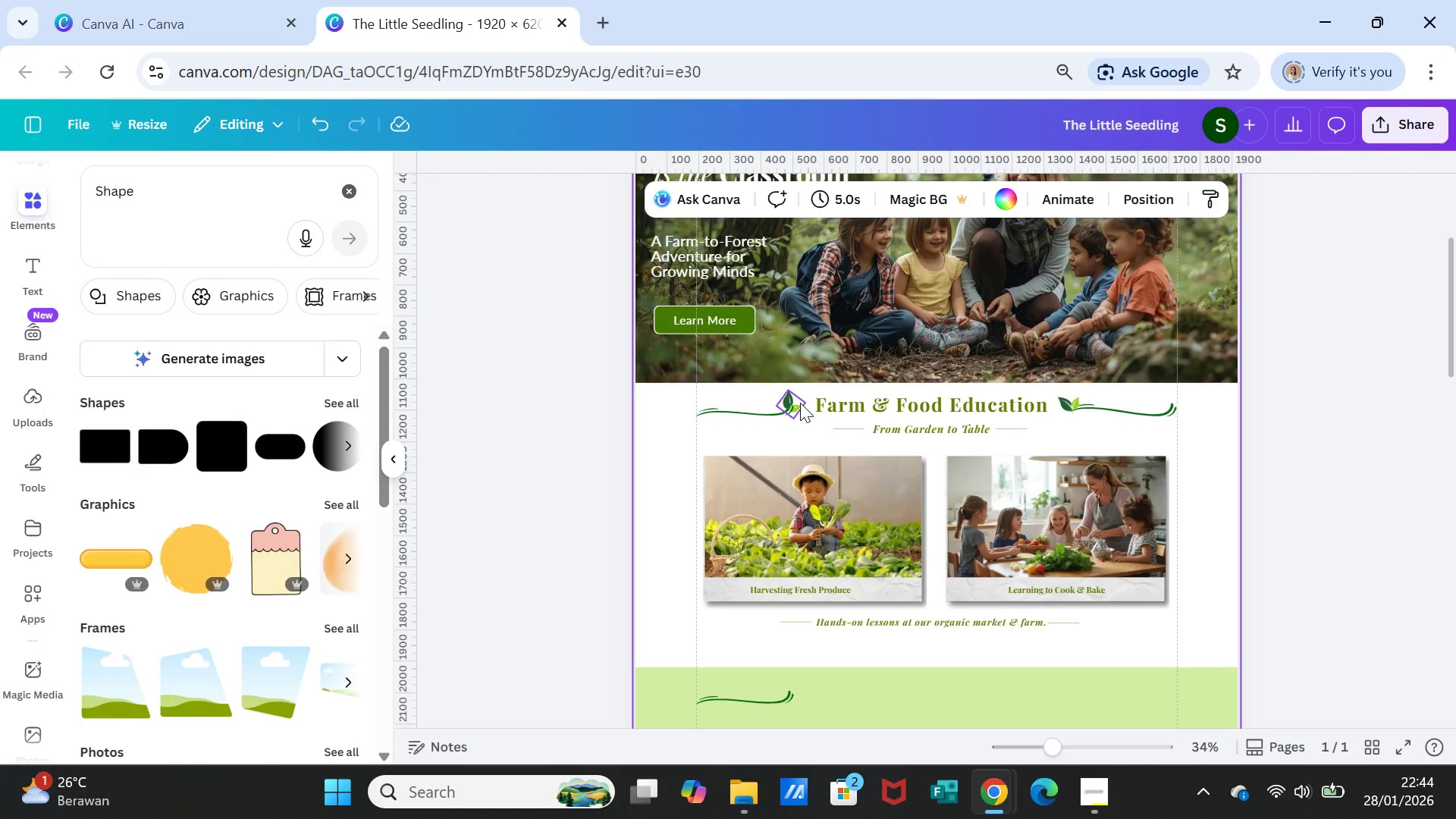 
left_click([800, 403])
 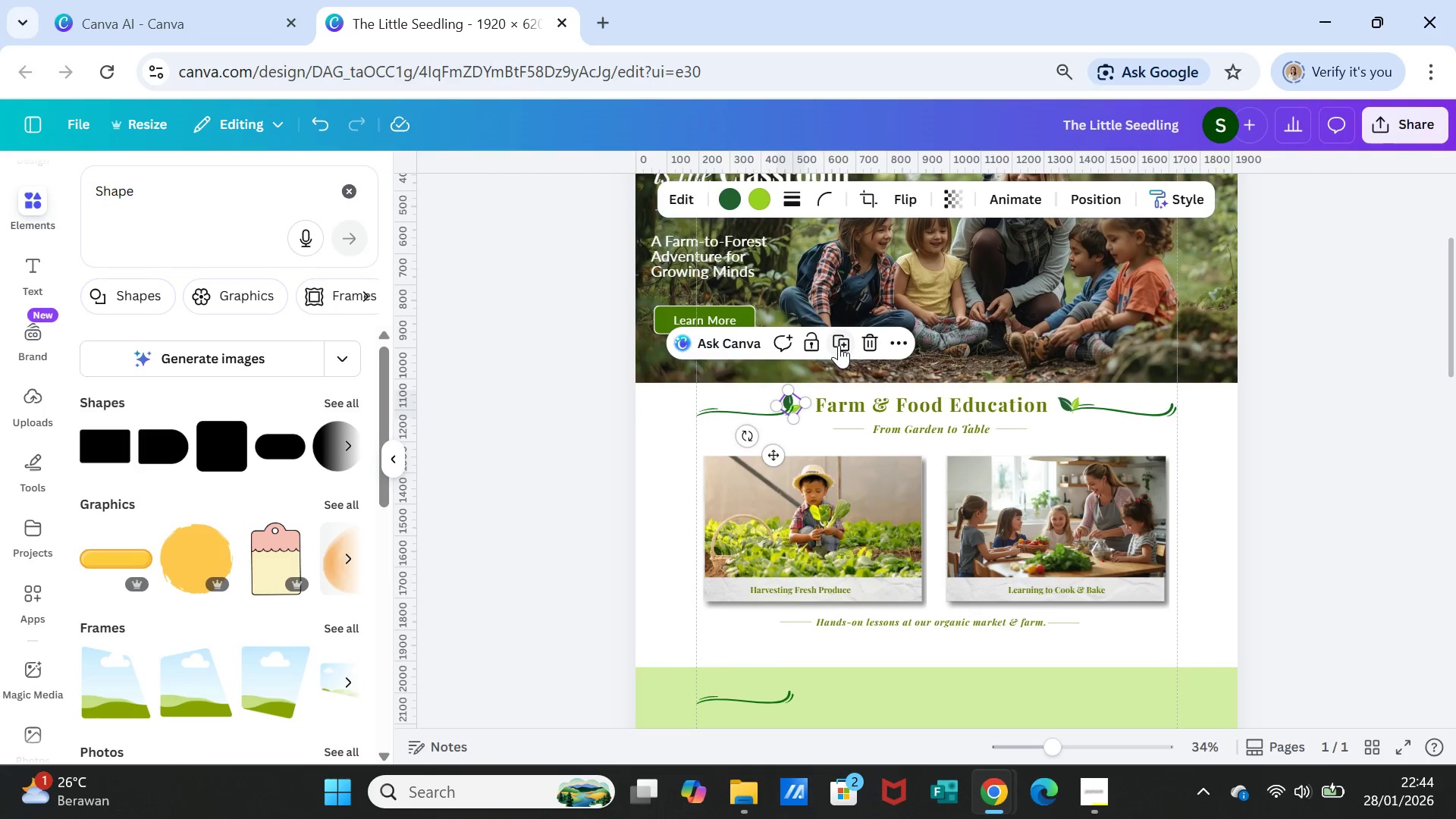 
left_click([839, 345])
 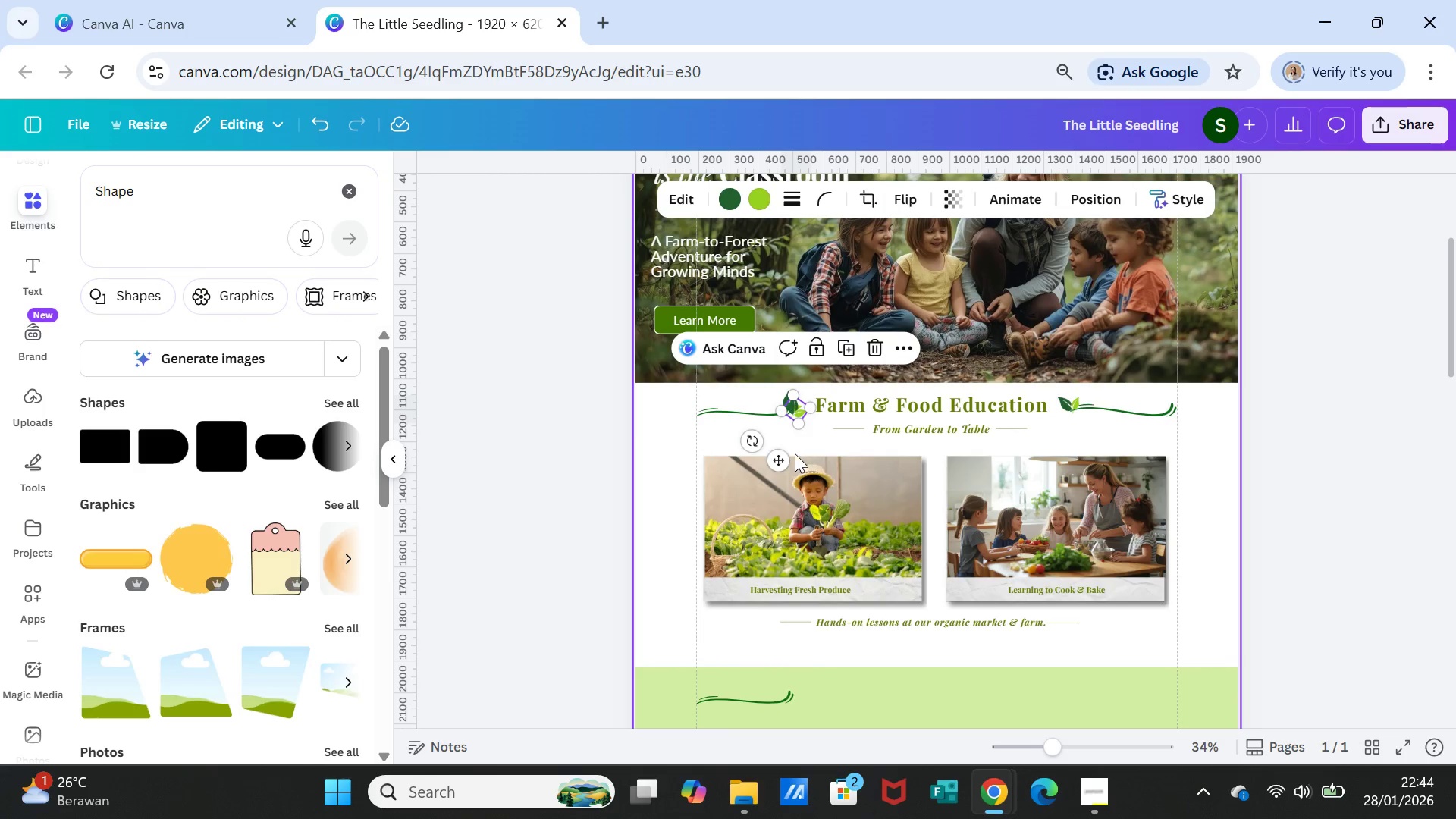 
left_click_drag(start_coordinate=[780, 461], to_coordinate=[780, 738])
 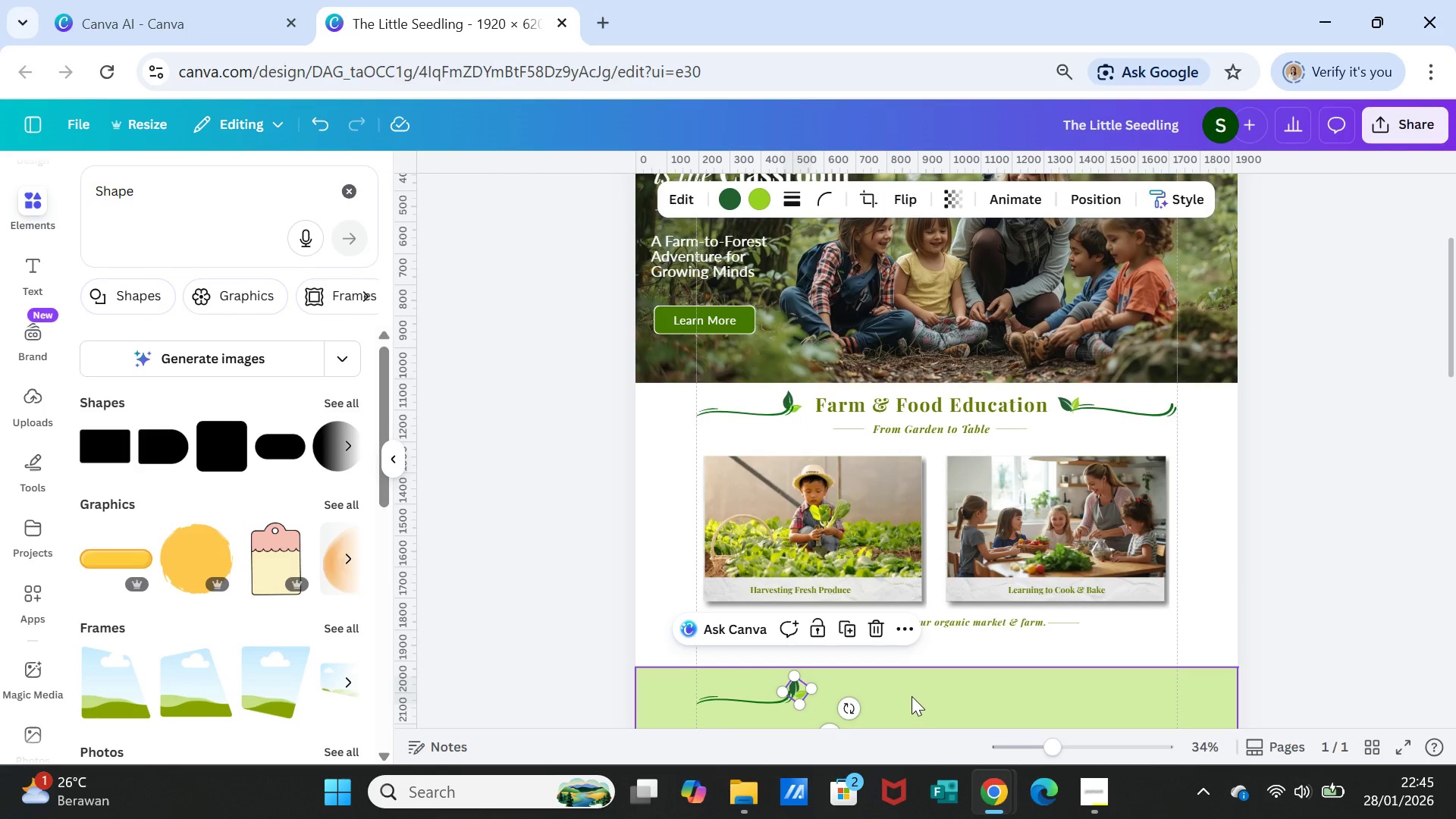 
left_click([912, 696])
 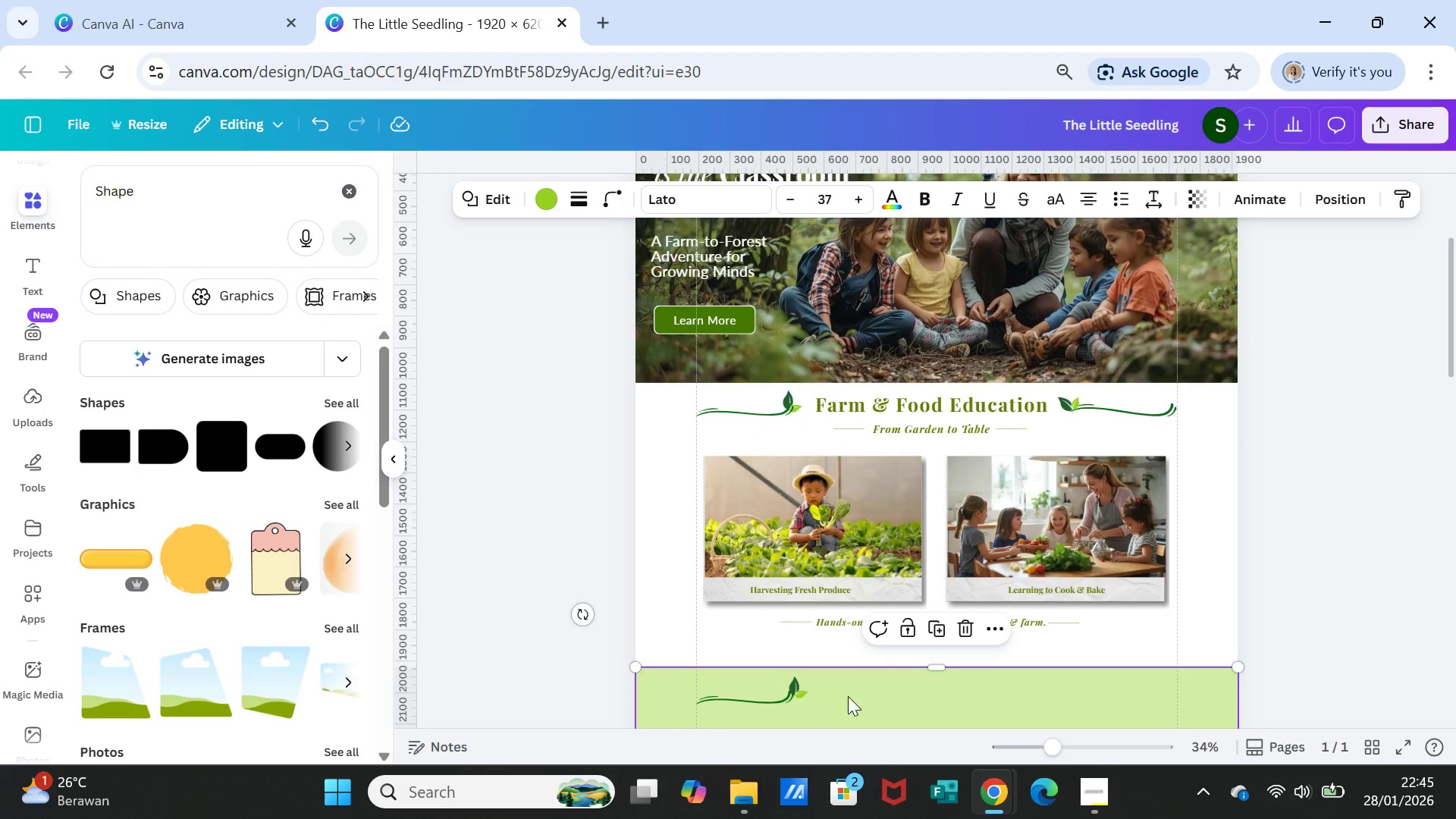 
left_click([797, 695])
 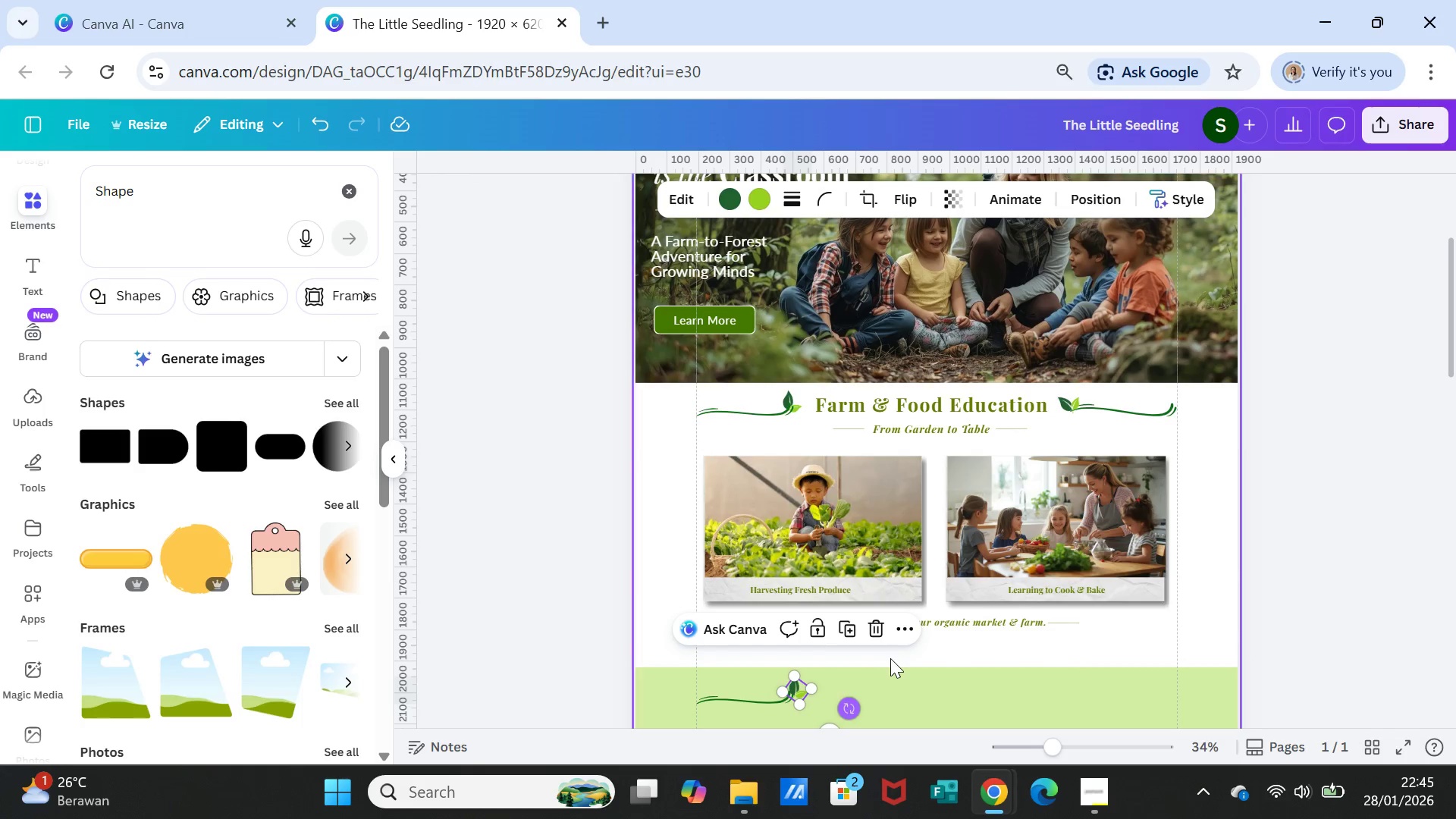 
scroll: coordinate [887, 661], scroll_direction: down, amount: 1.0
 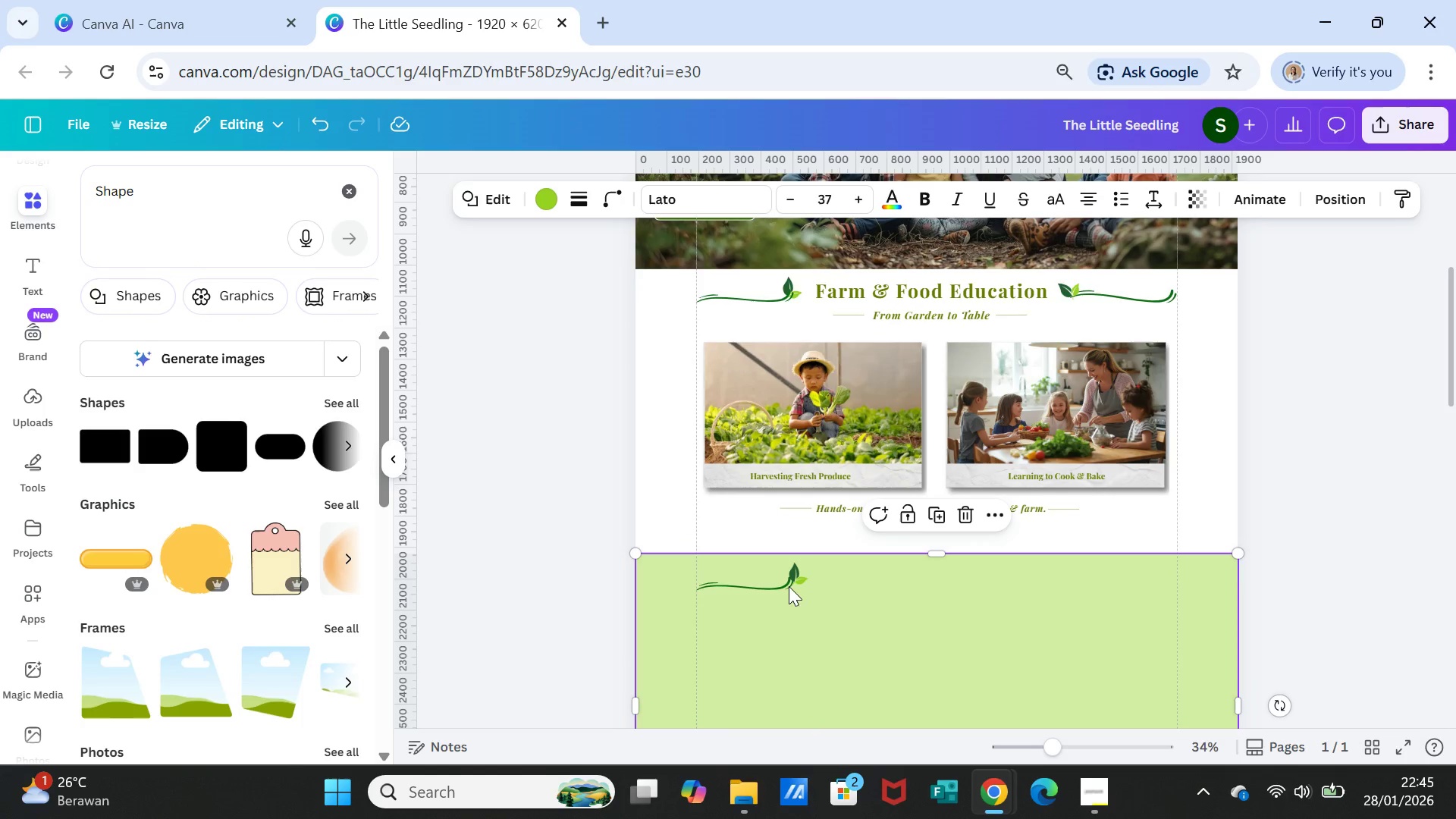 
left_click([792, 573])
 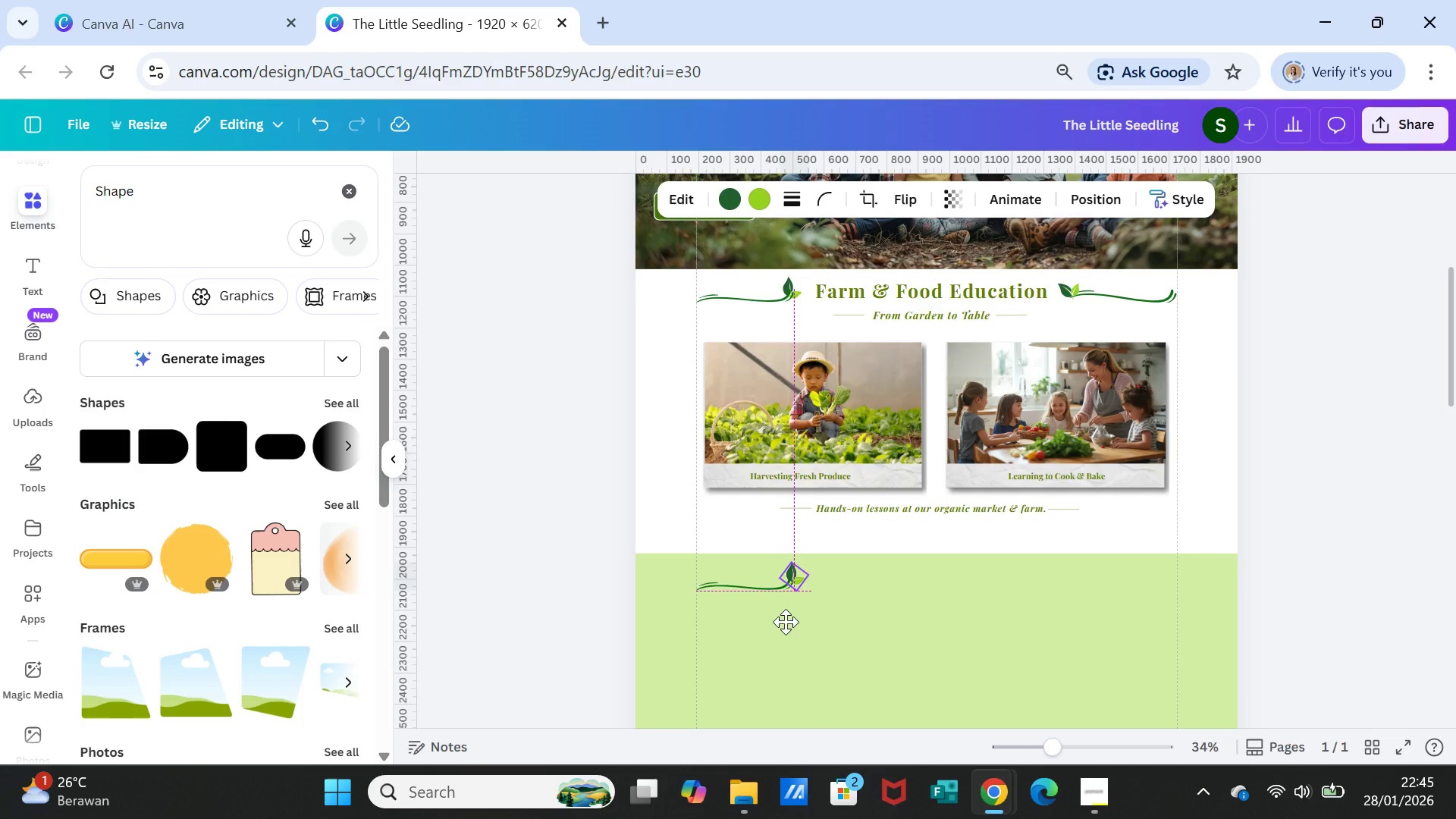 
left_click([886, 596])
 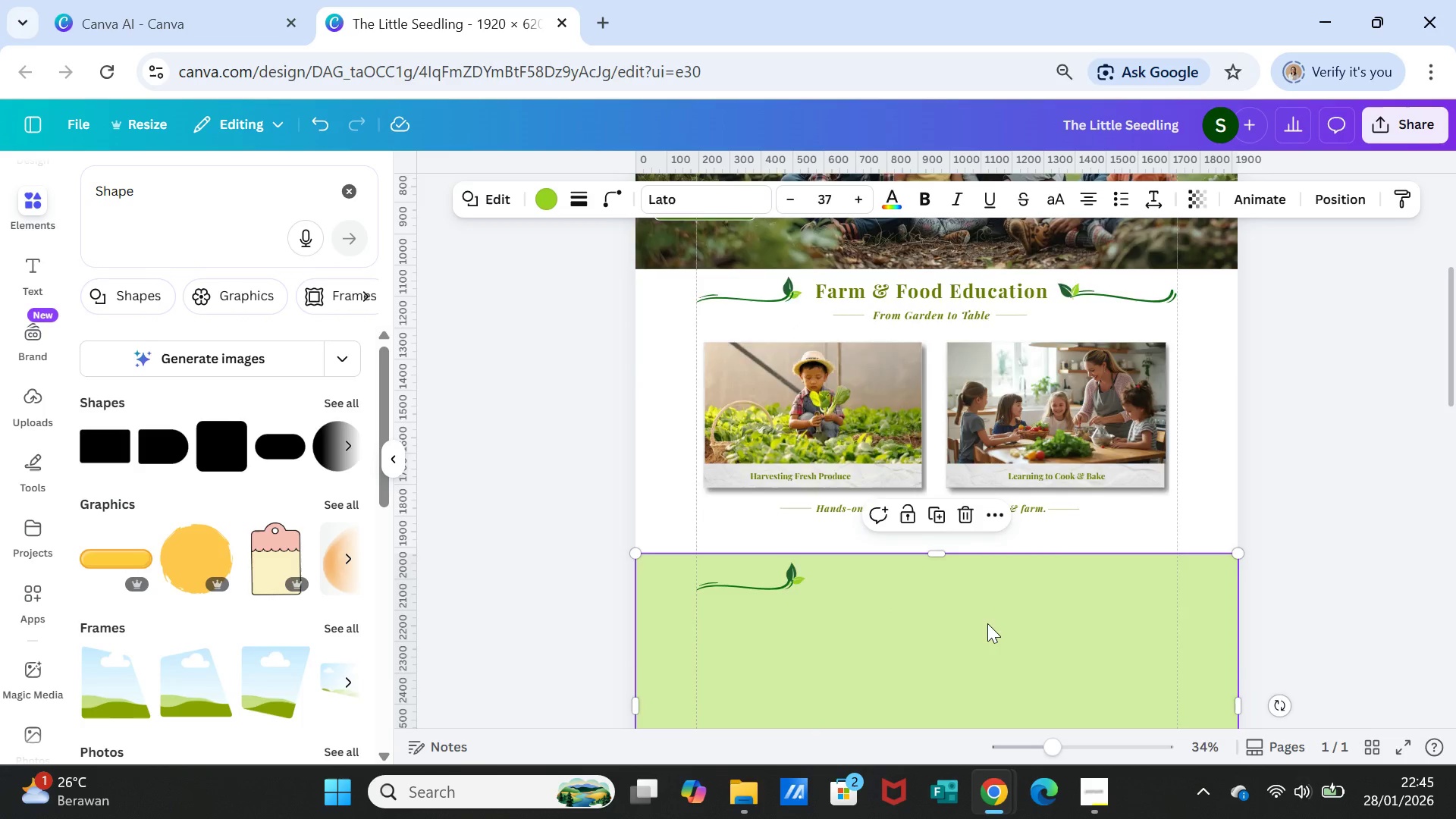 
scroll: coordinate [987, 623], scroll_direction: up, amount: 1.0
 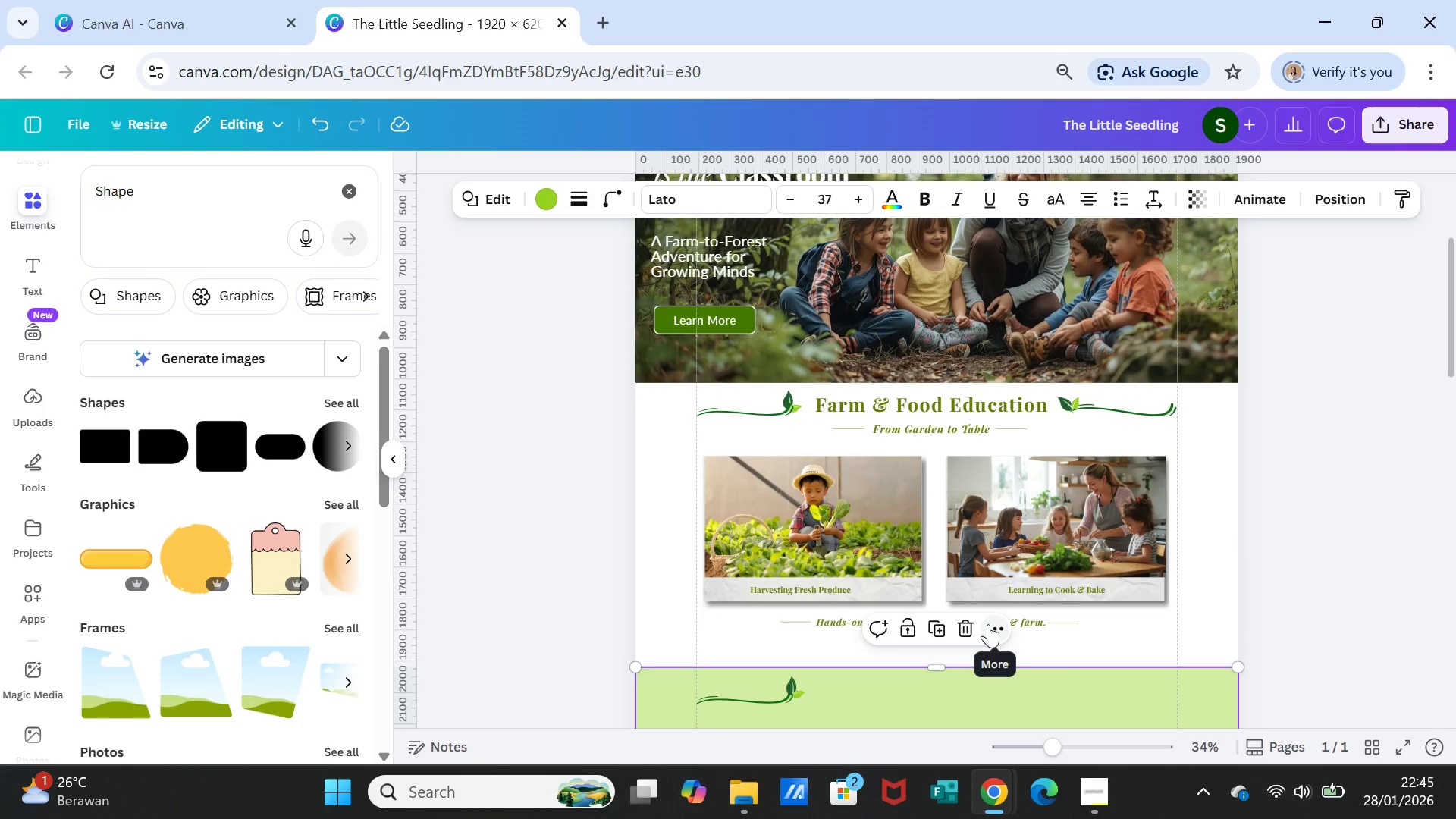 
scroll: coordinate [988, 624], scroll_direction: down, amount: 1.0
 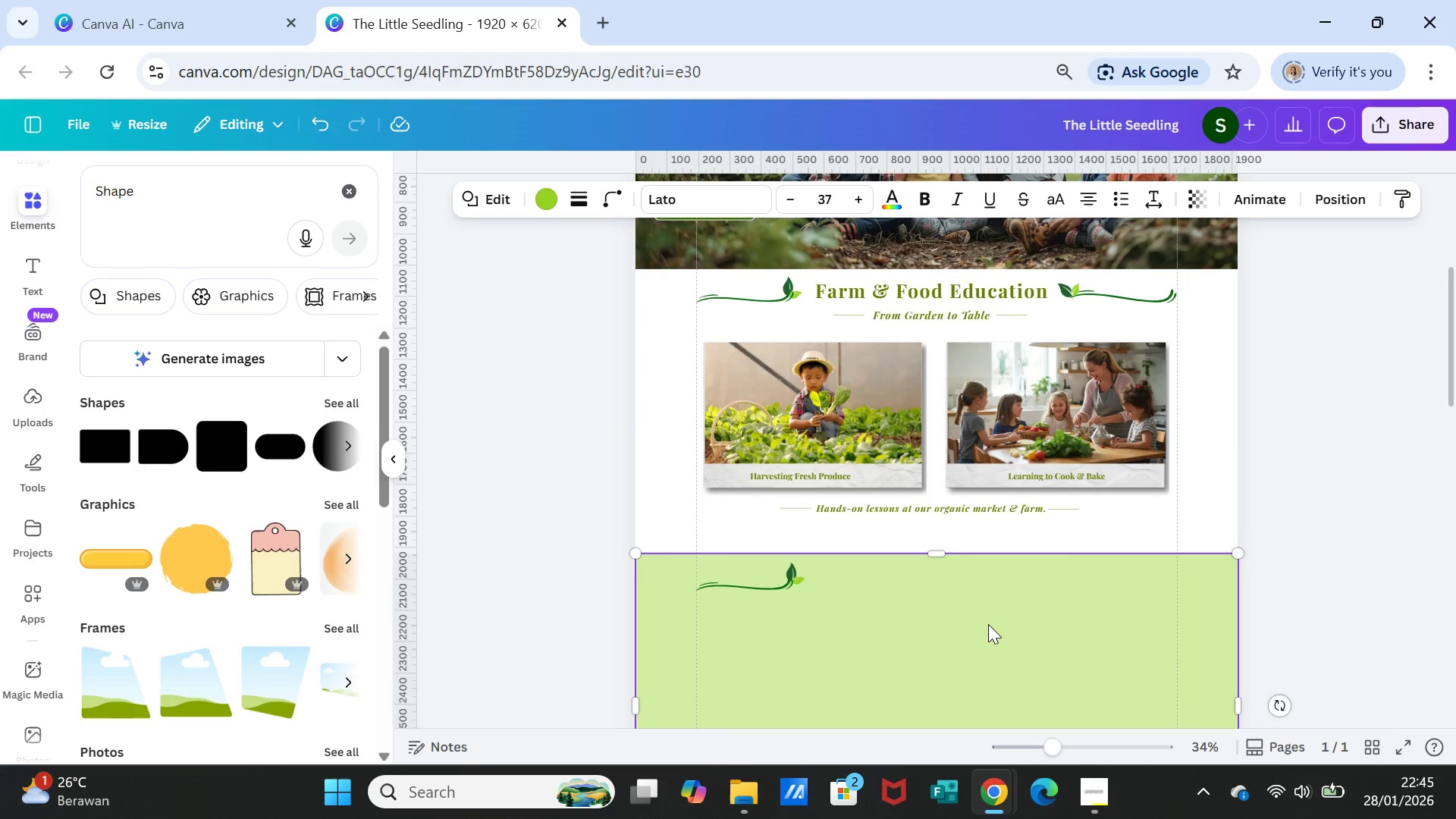 
scroll: coordinate [988, 624], scroll_direction: up, amount: 1.0
 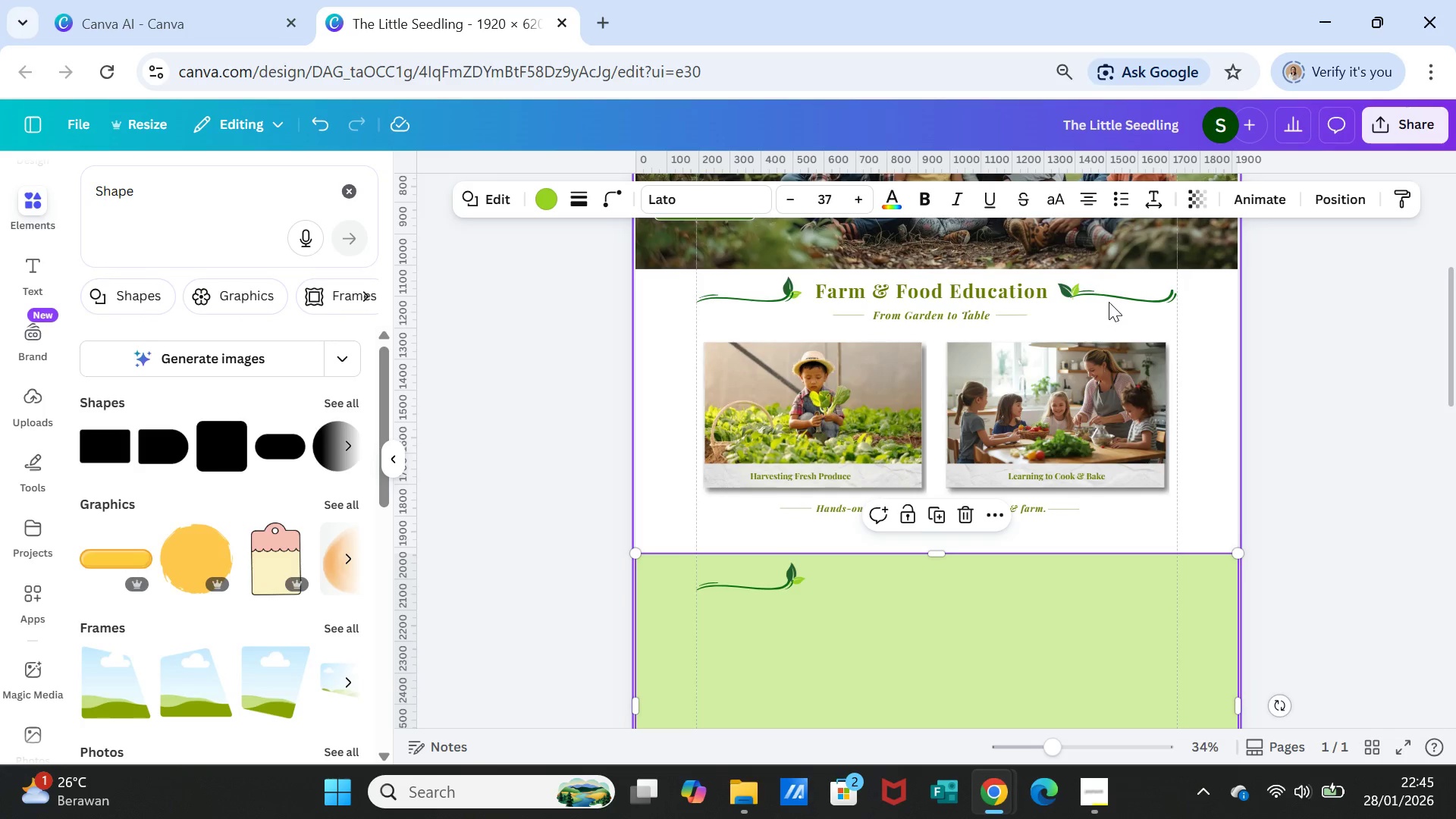 
left_click([1109, 296])
 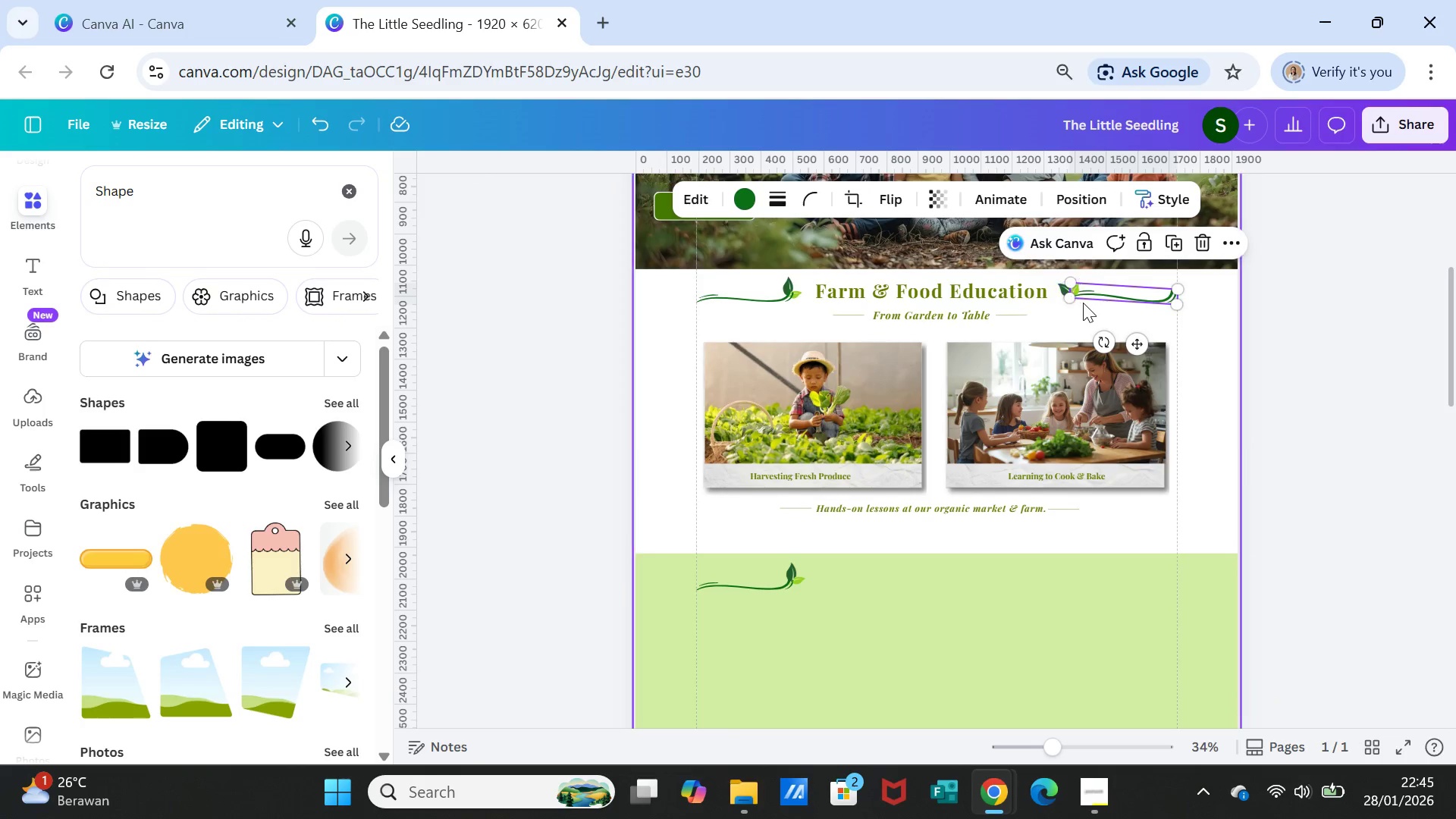 
hold_key(key=ControlLeft, duration=3.08)
left_click([1060, 287])
 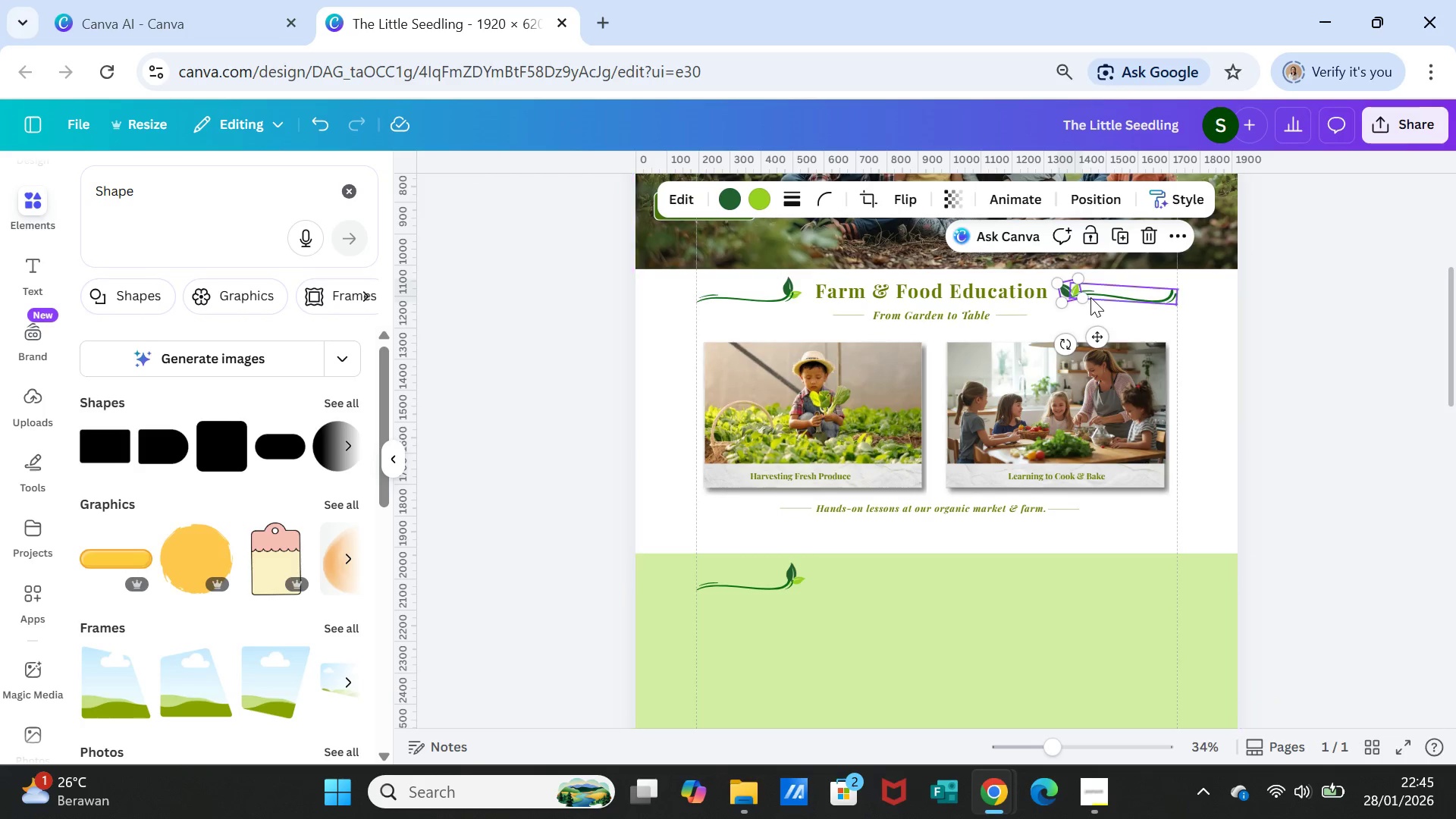 
hold_key(key=ShiftLeft, duration=2.14)
left_click([1094, 292])
 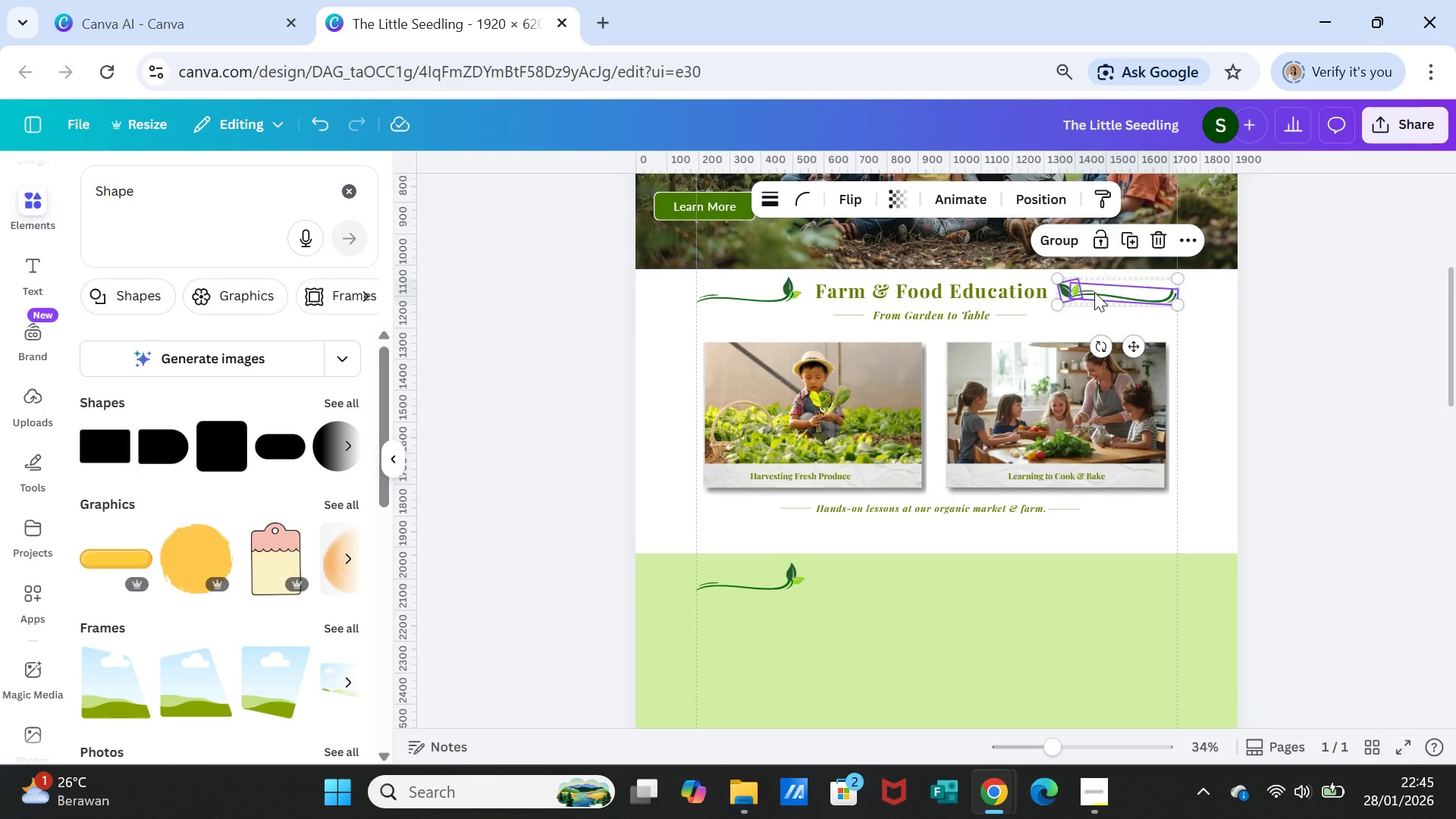 
right_click([1094, 292])
 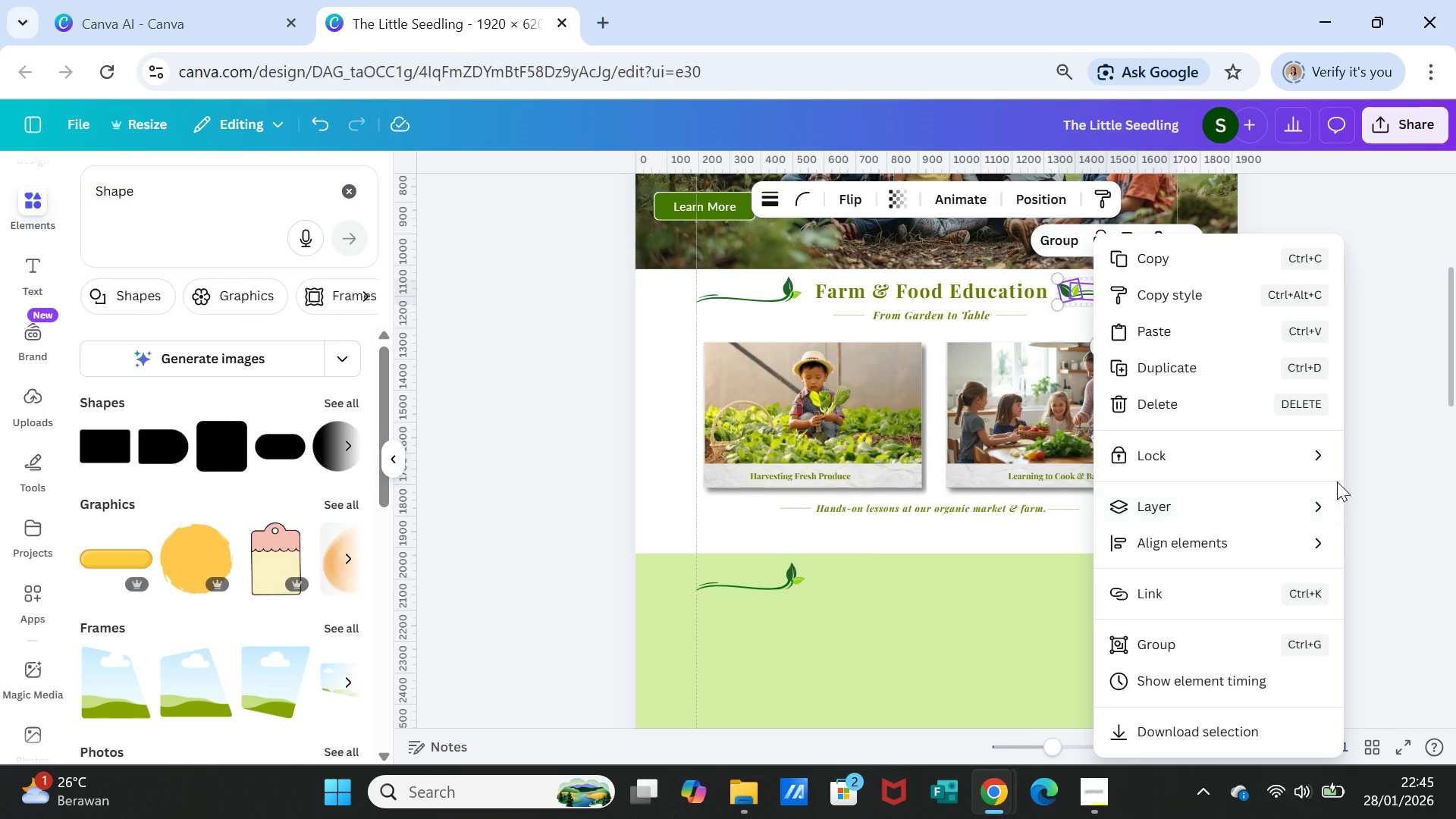 
wait(7.45)
 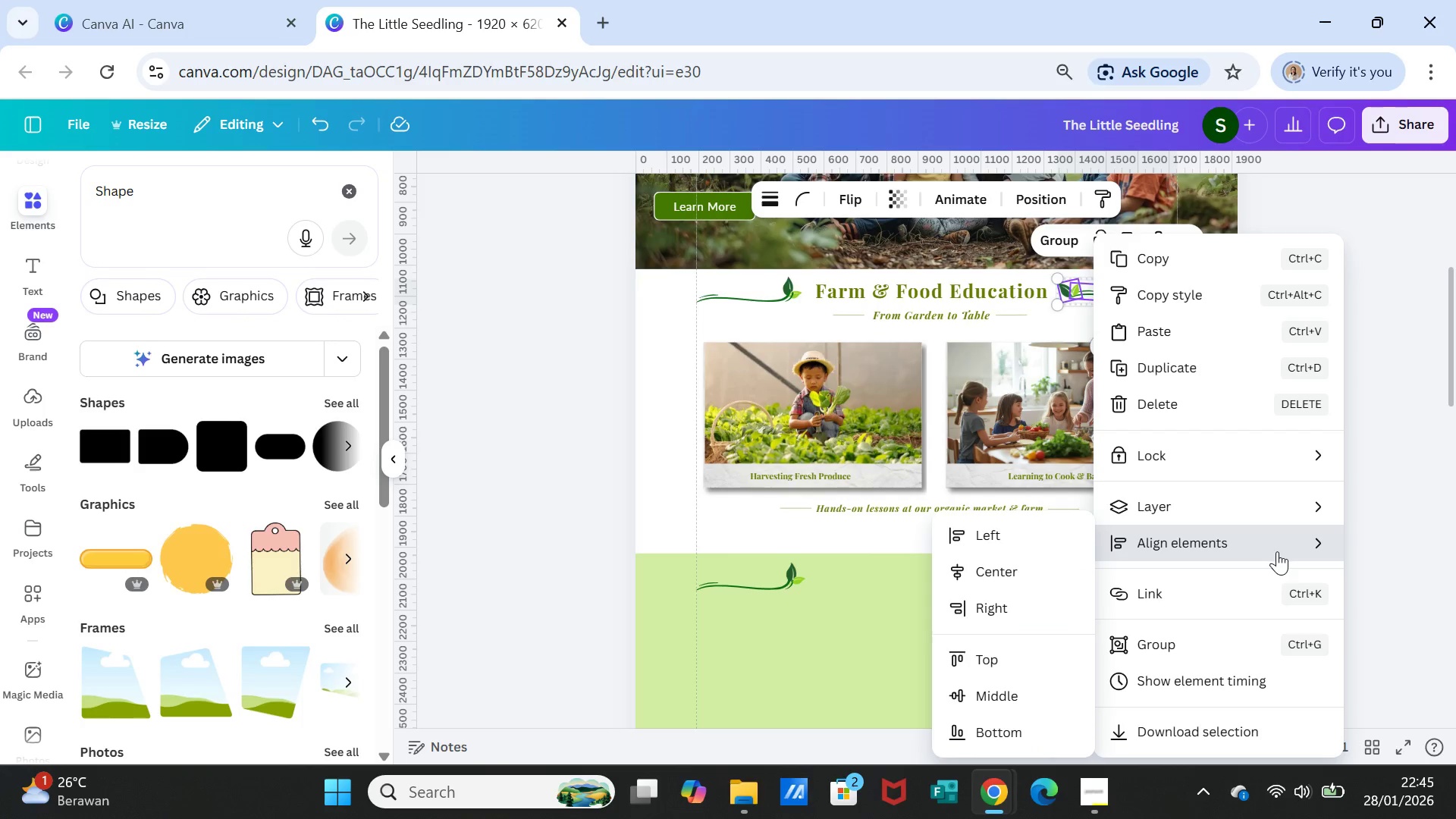 
left_click([1199, 634])
 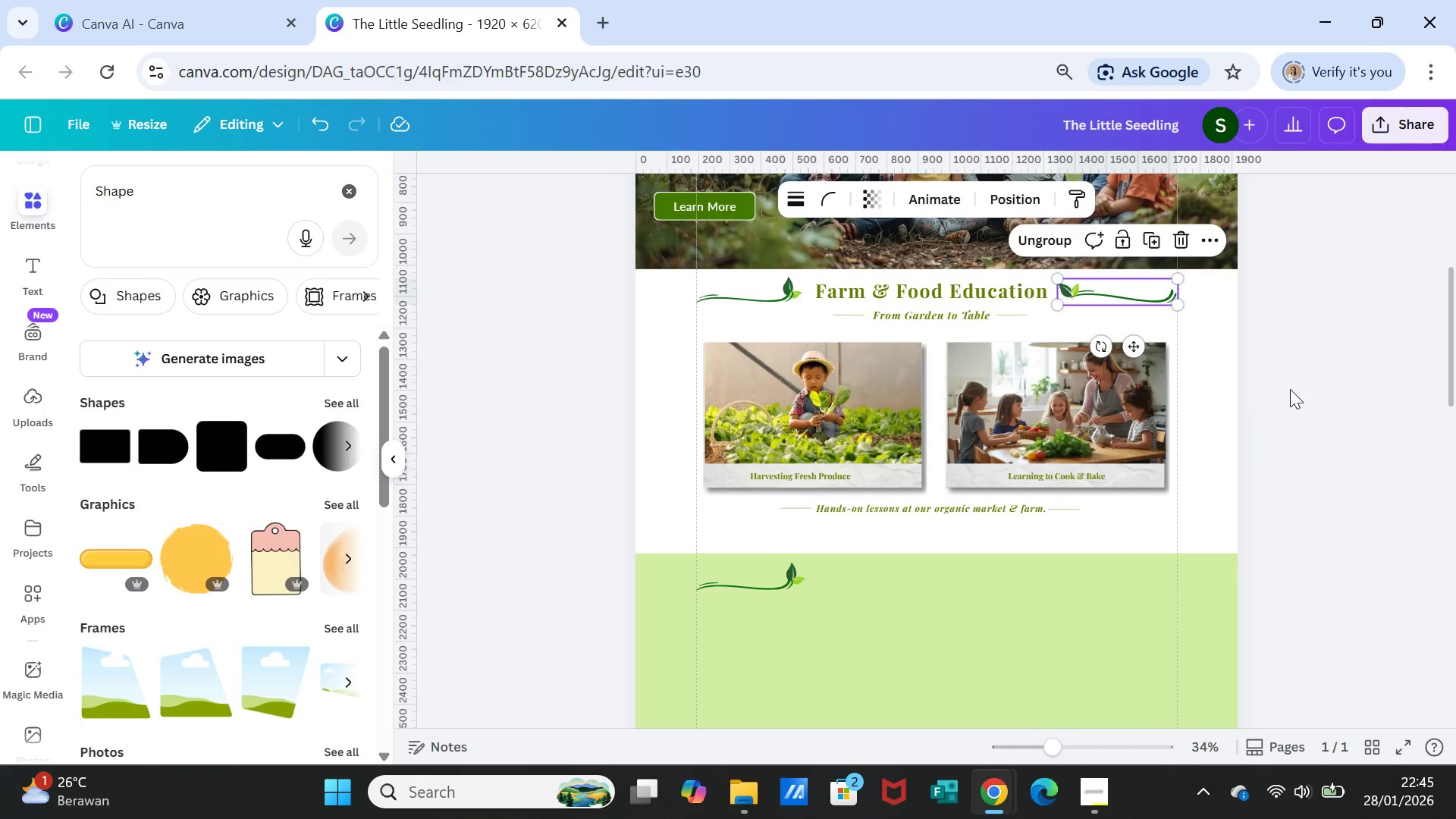 
left_click([1290, 389])
 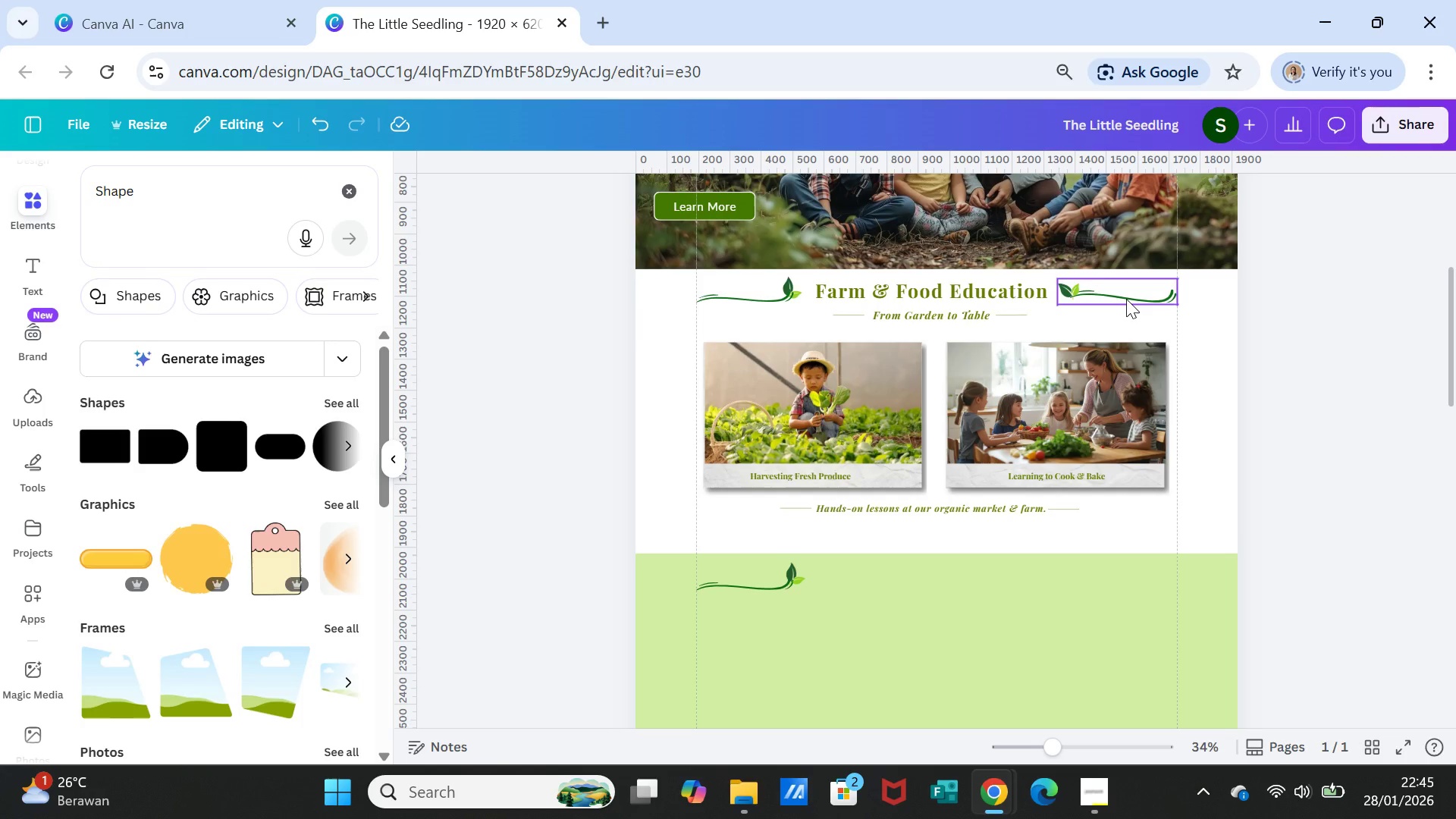 
left_click([1126, 299])
 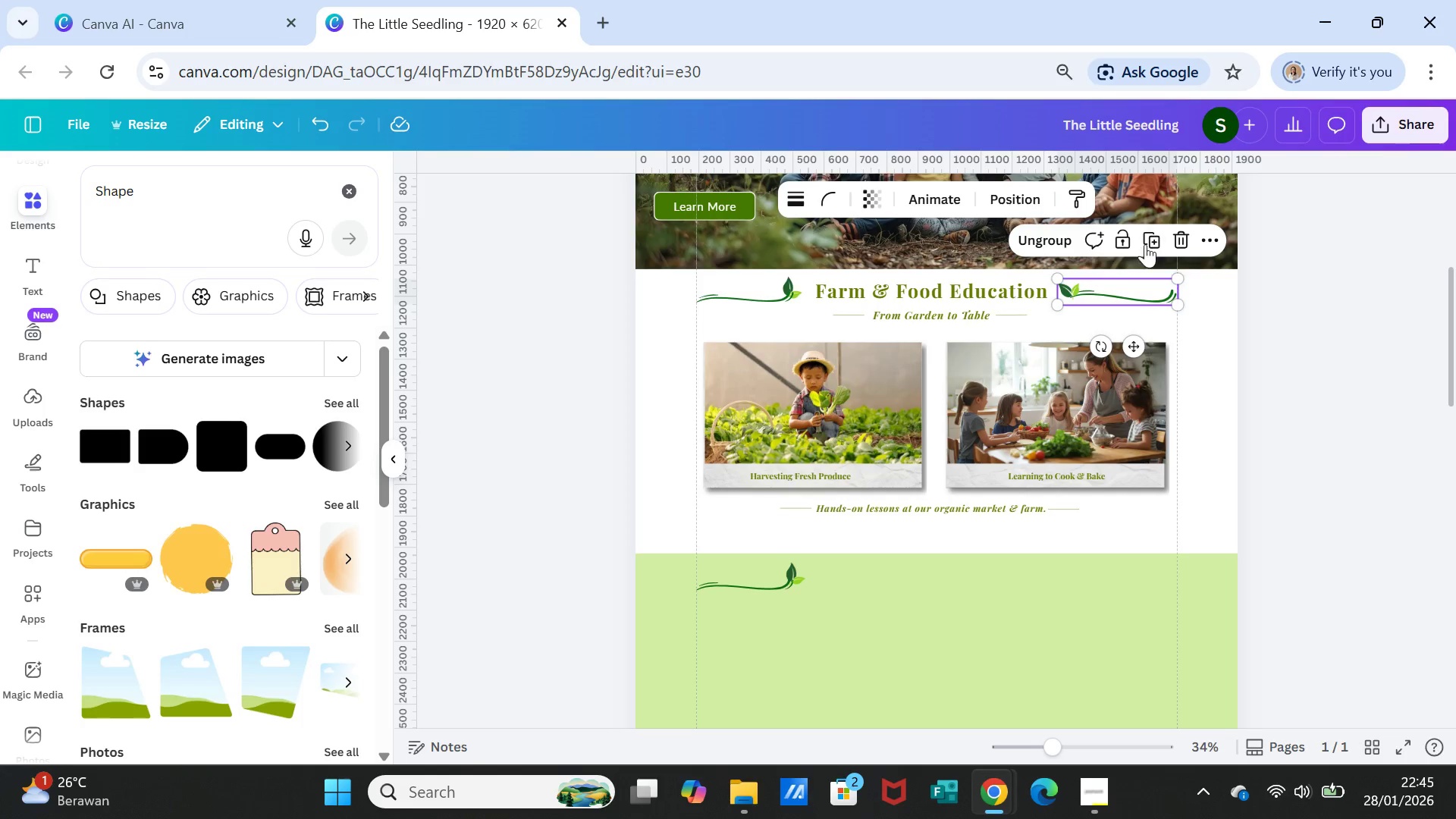 
left_click([1152, 236])
 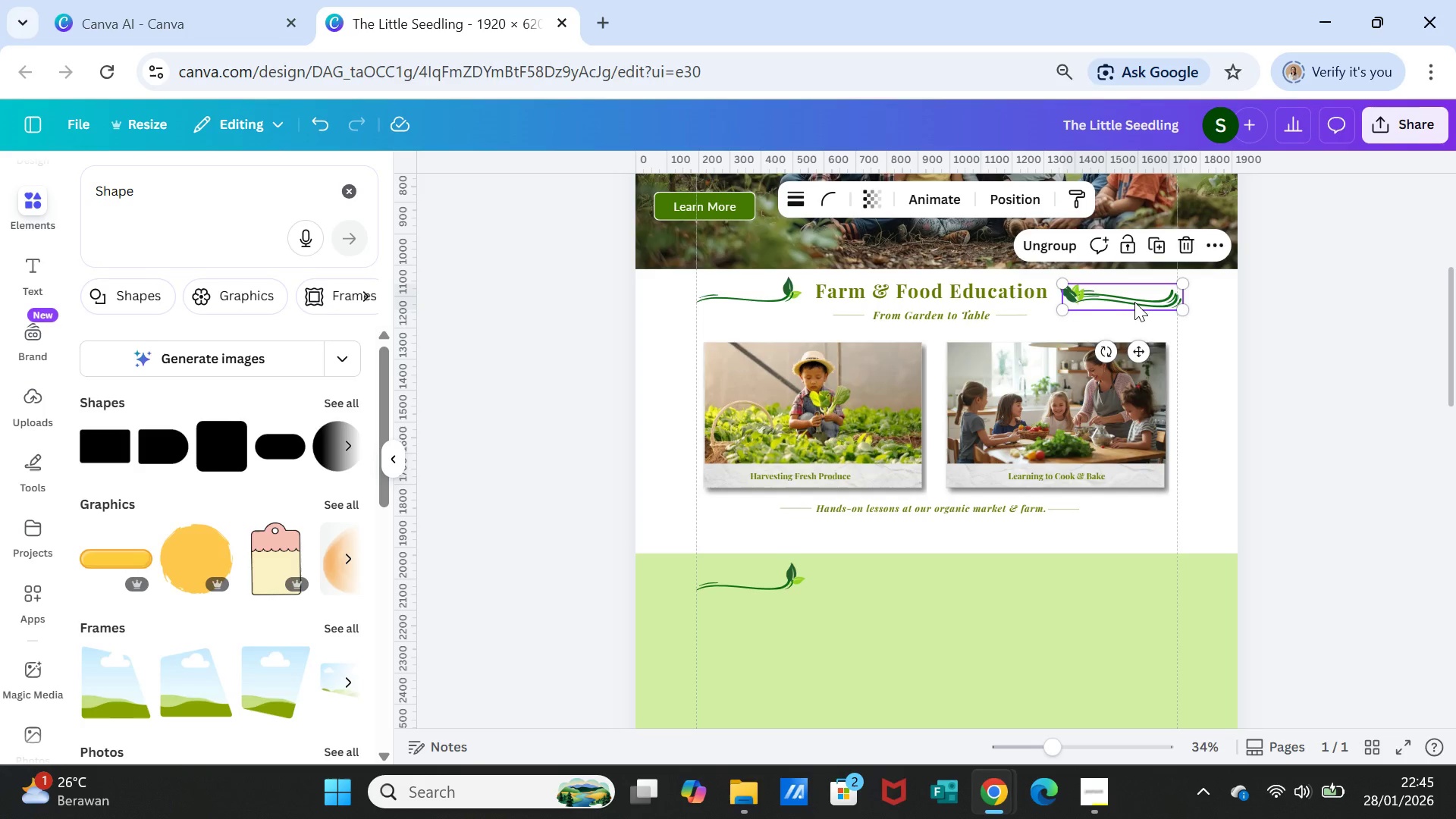 
left_click_drag(start_coordinate=[1134, 302], to_coordinate=[1128, 585])
 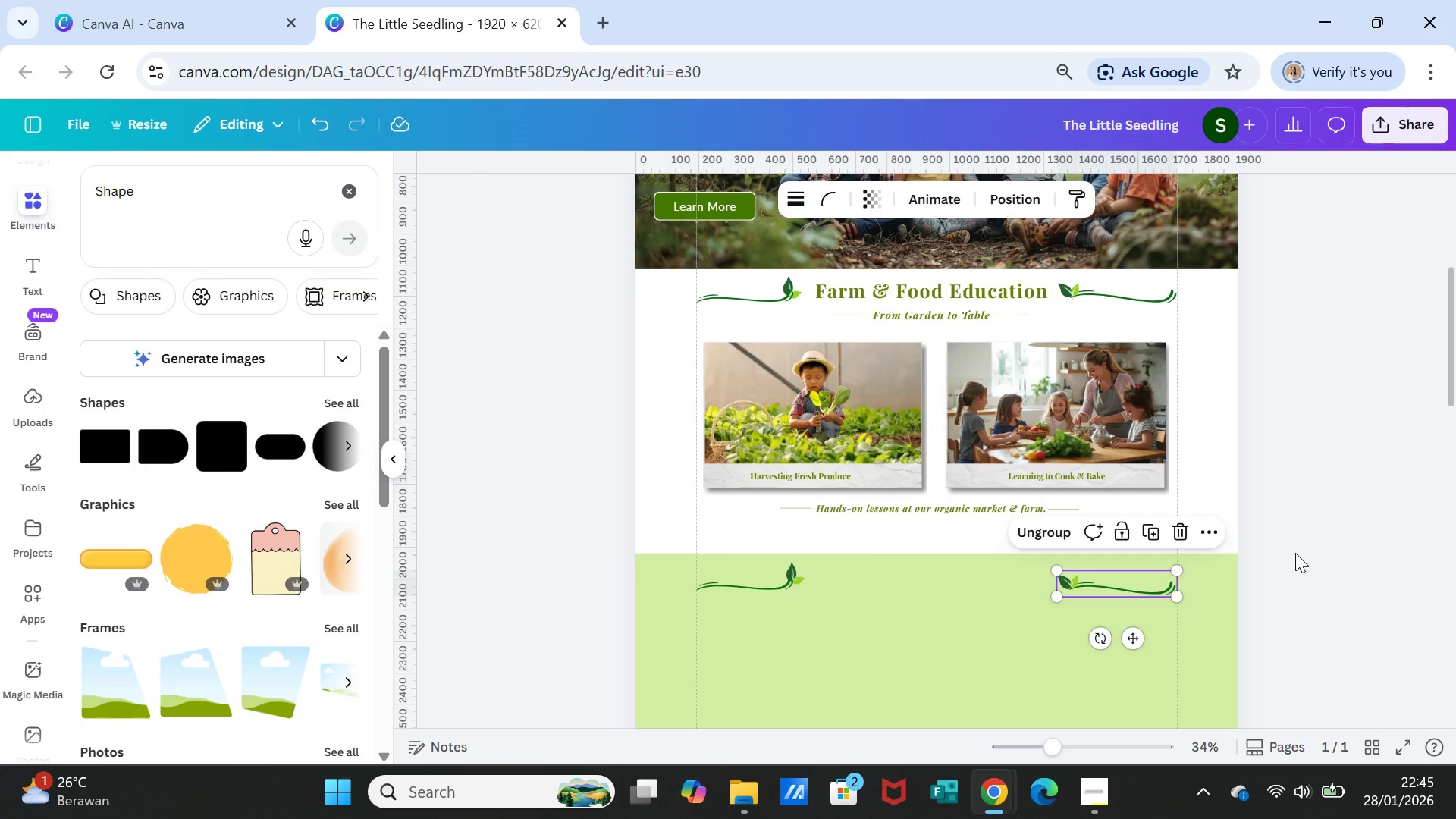 
left_click([1295, 553])
 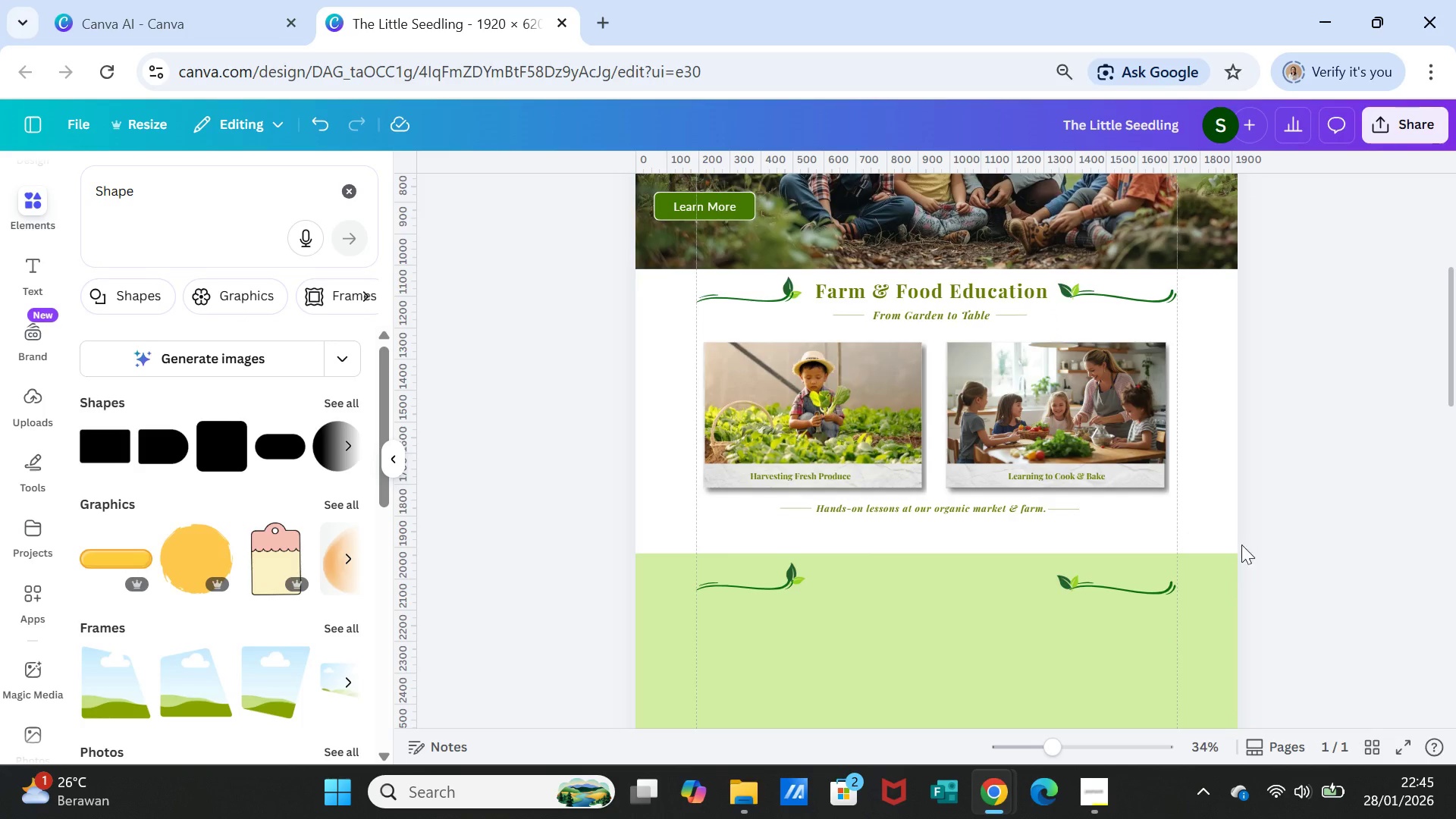 
wait(6.88)
 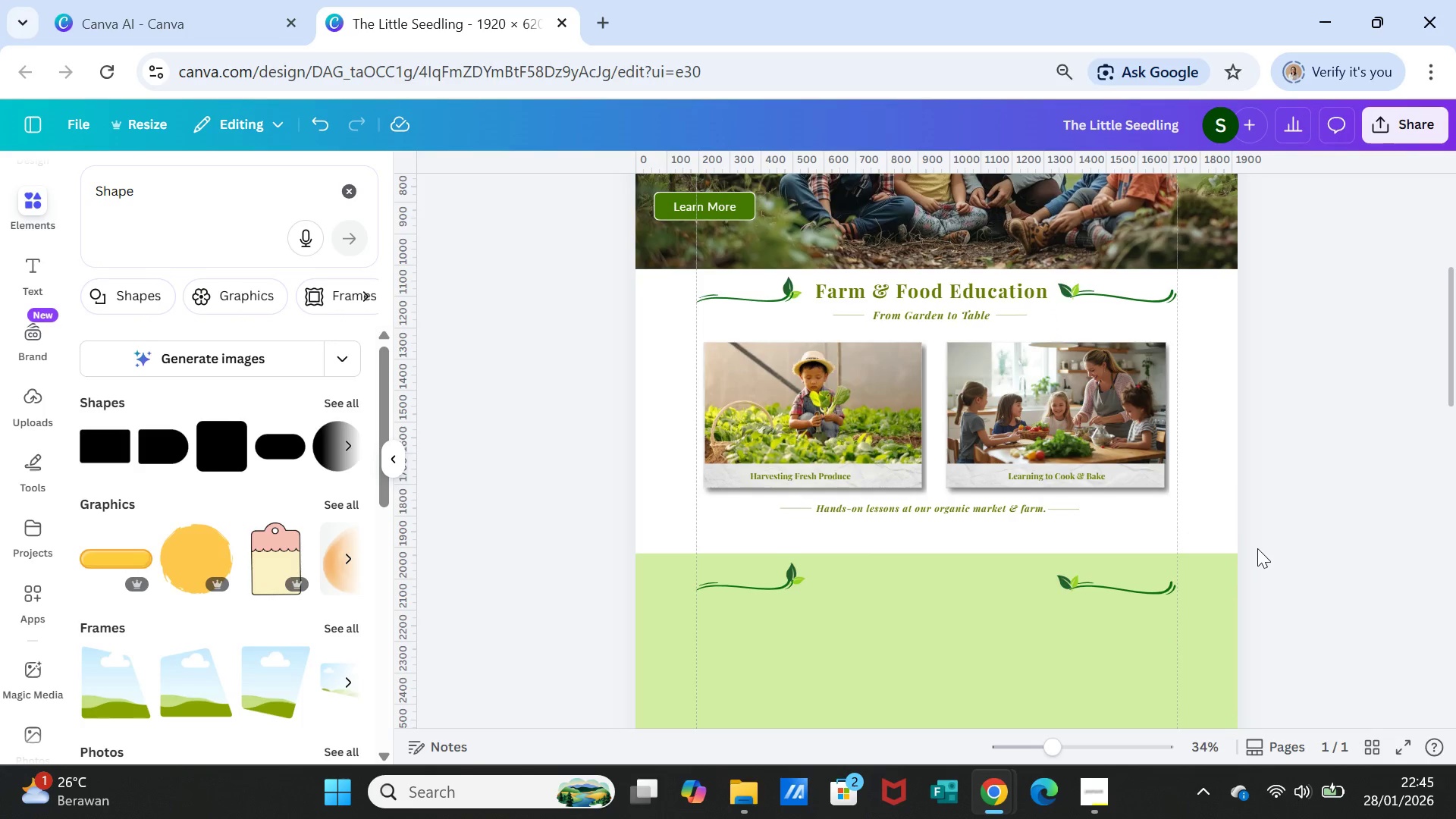 
left_click([789, 576])
 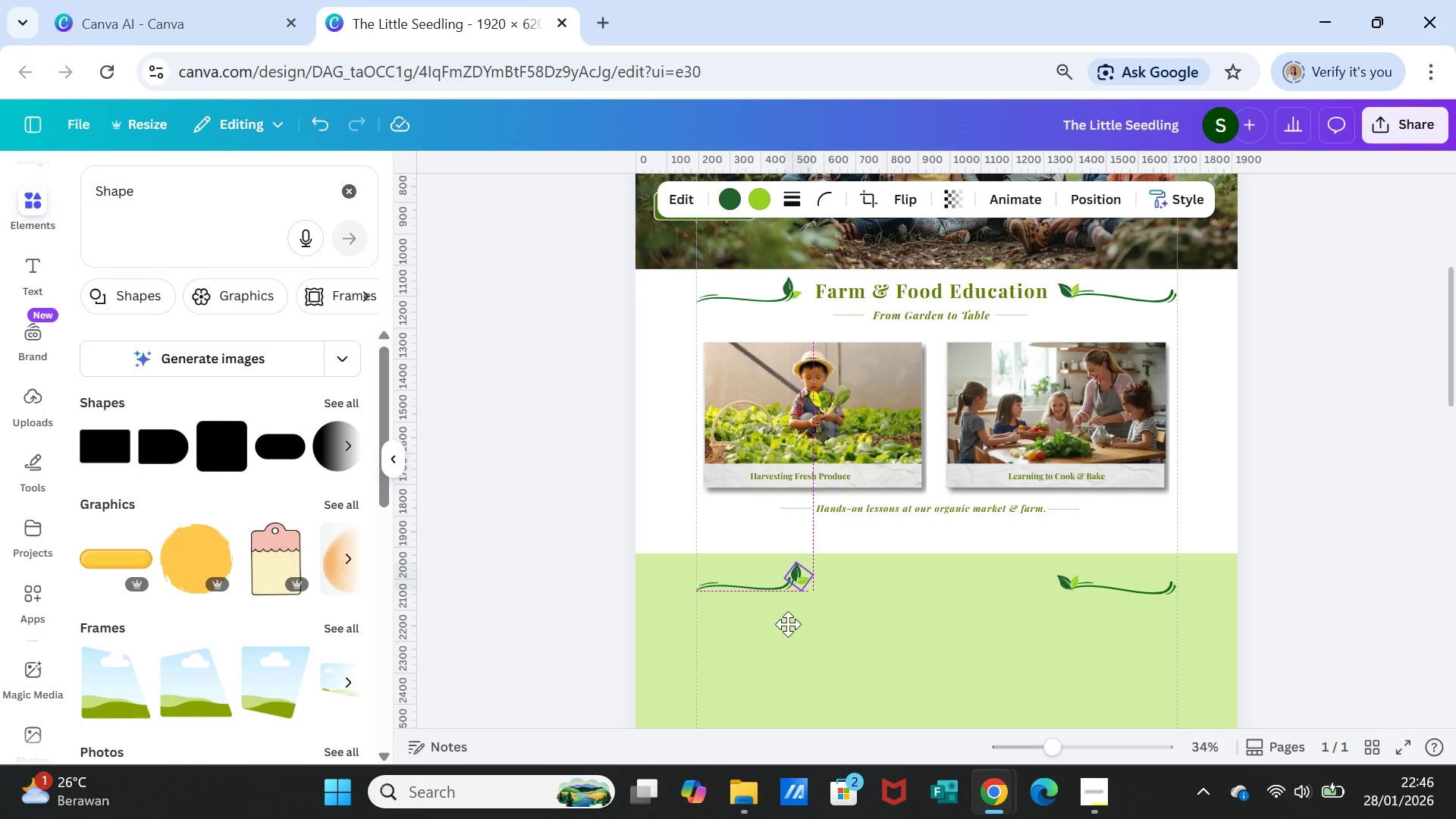 
wait(5.88)
 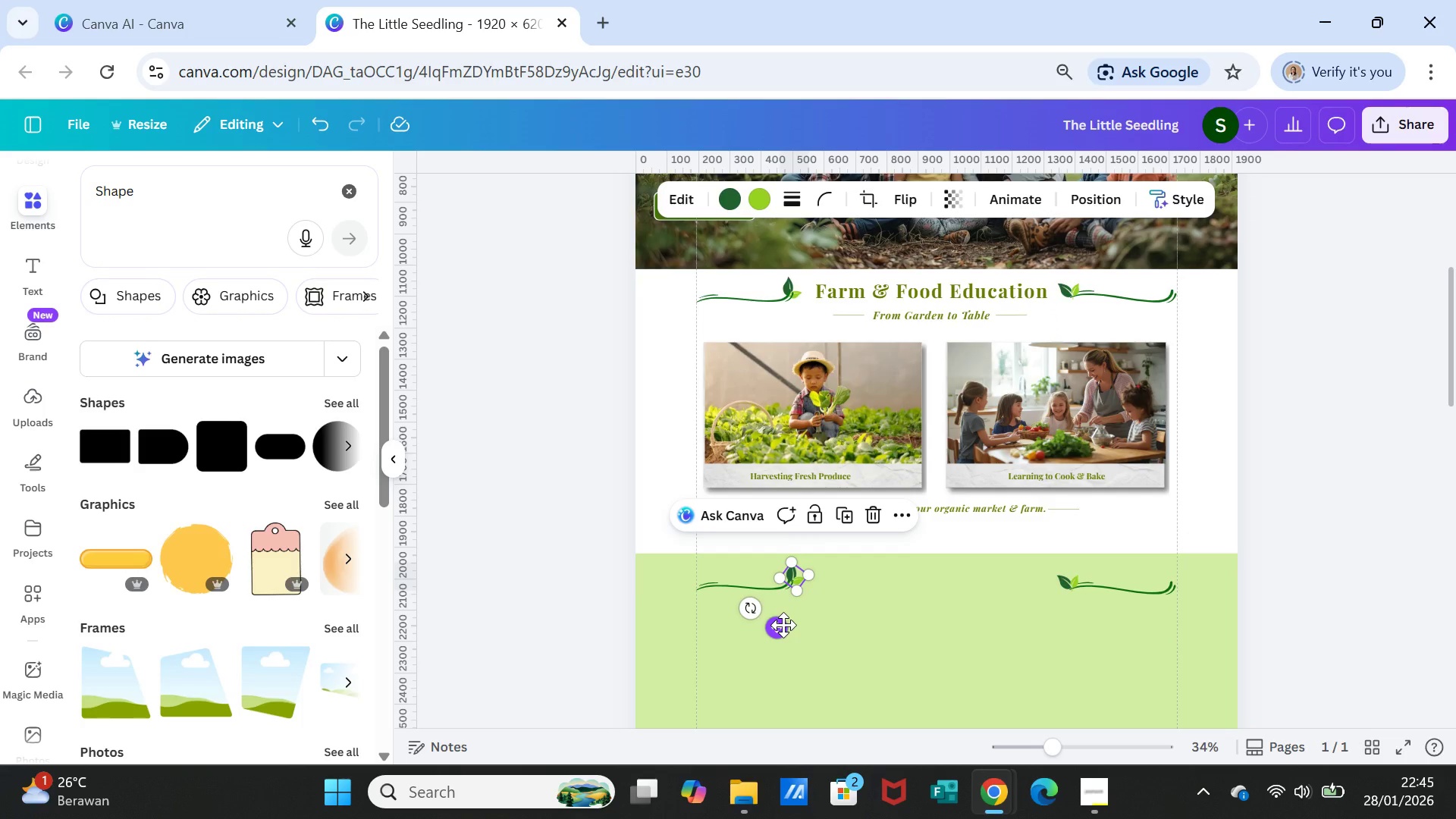 
left_click([861, 600])
 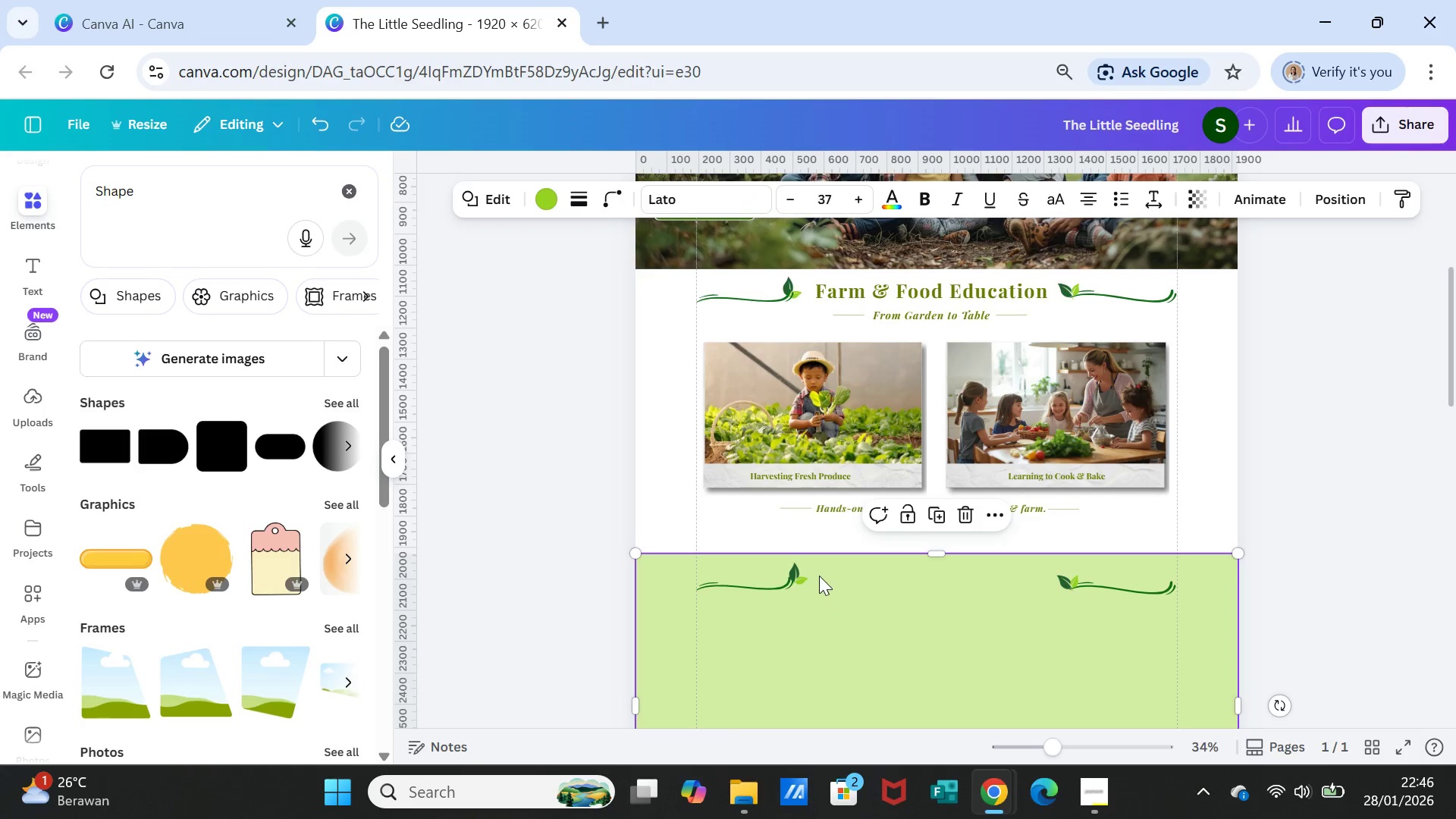 
left_click([799, 571])
 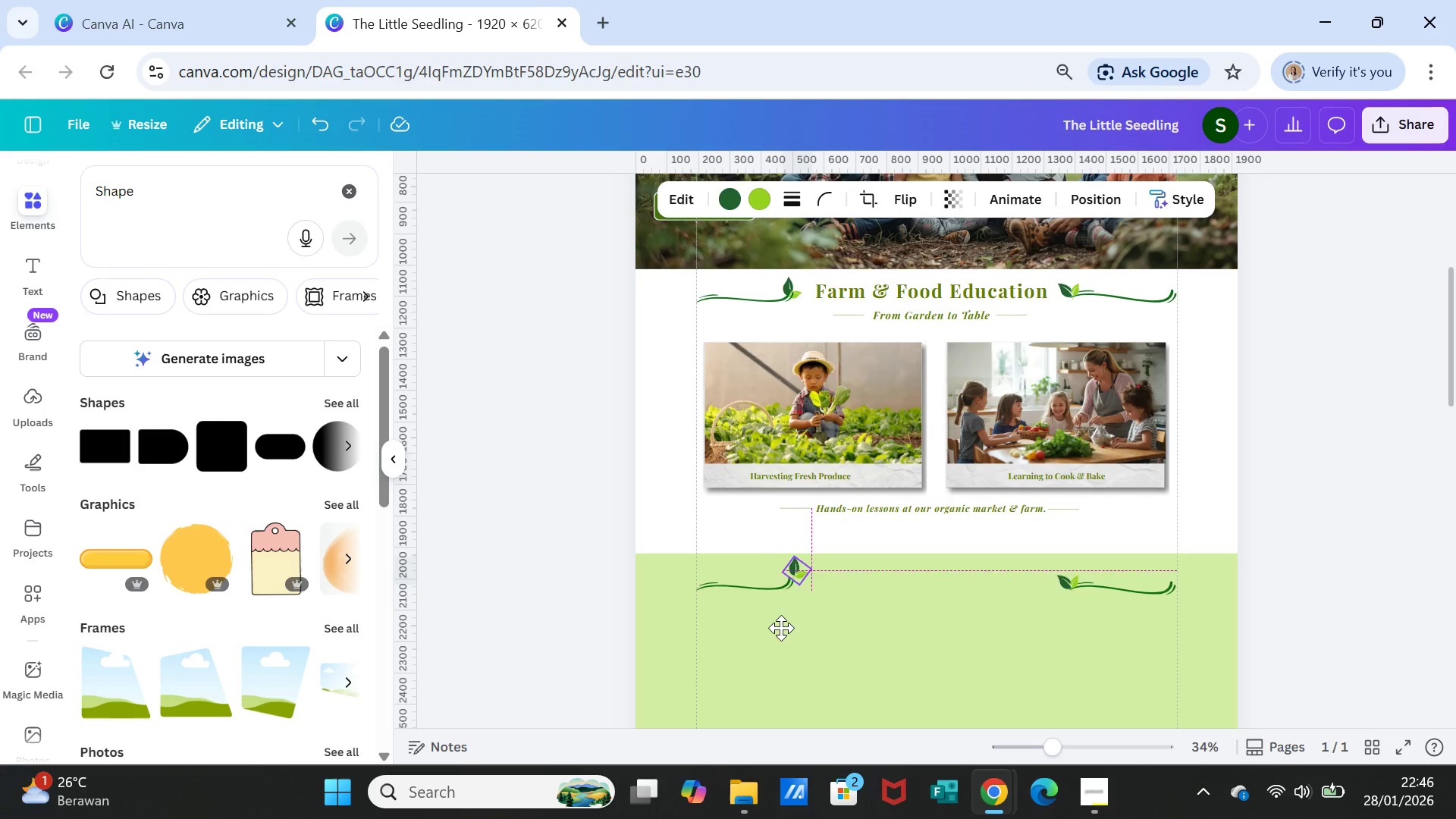 
wait(6.05)
 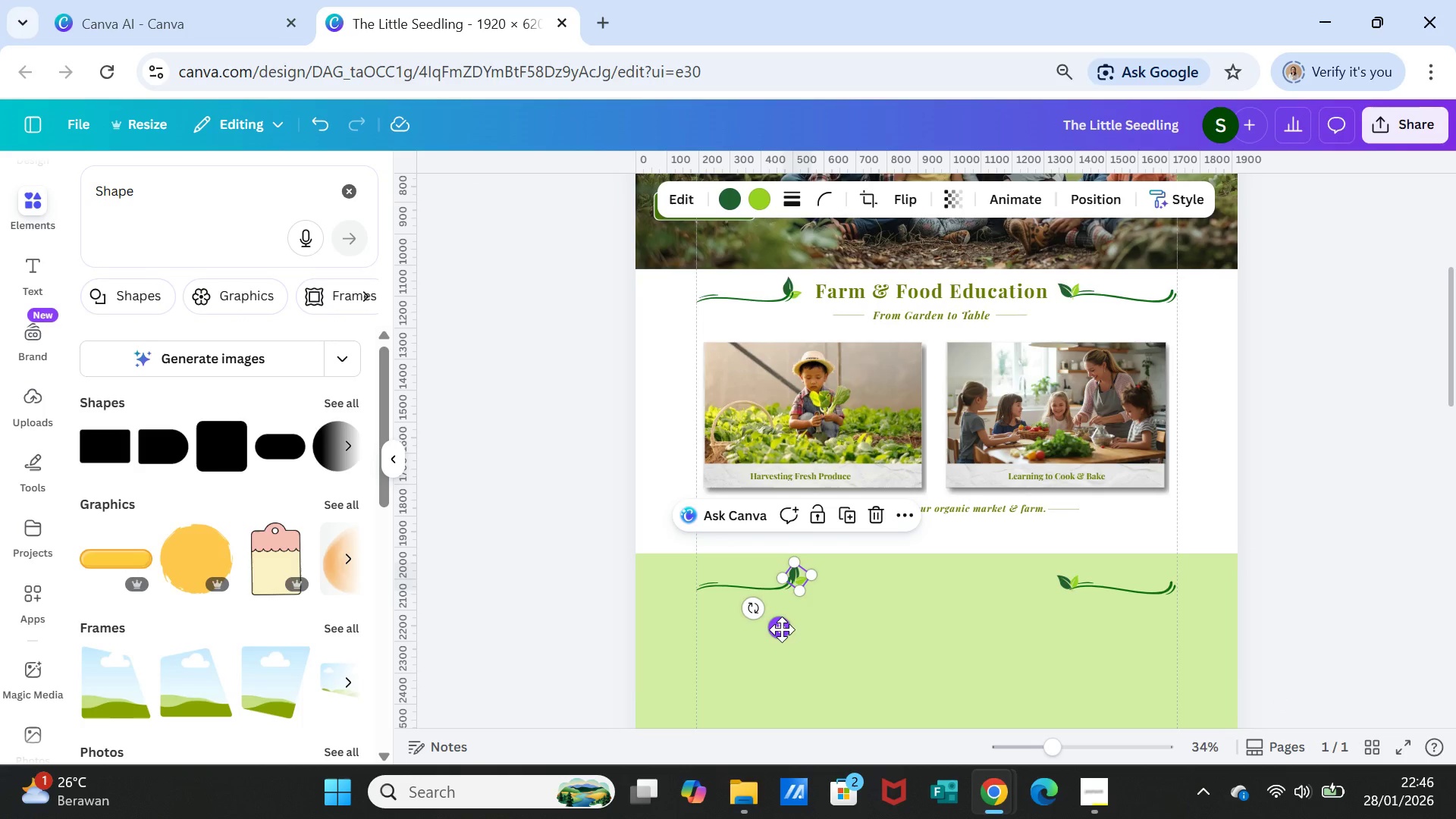 
left_click([877, 623])
 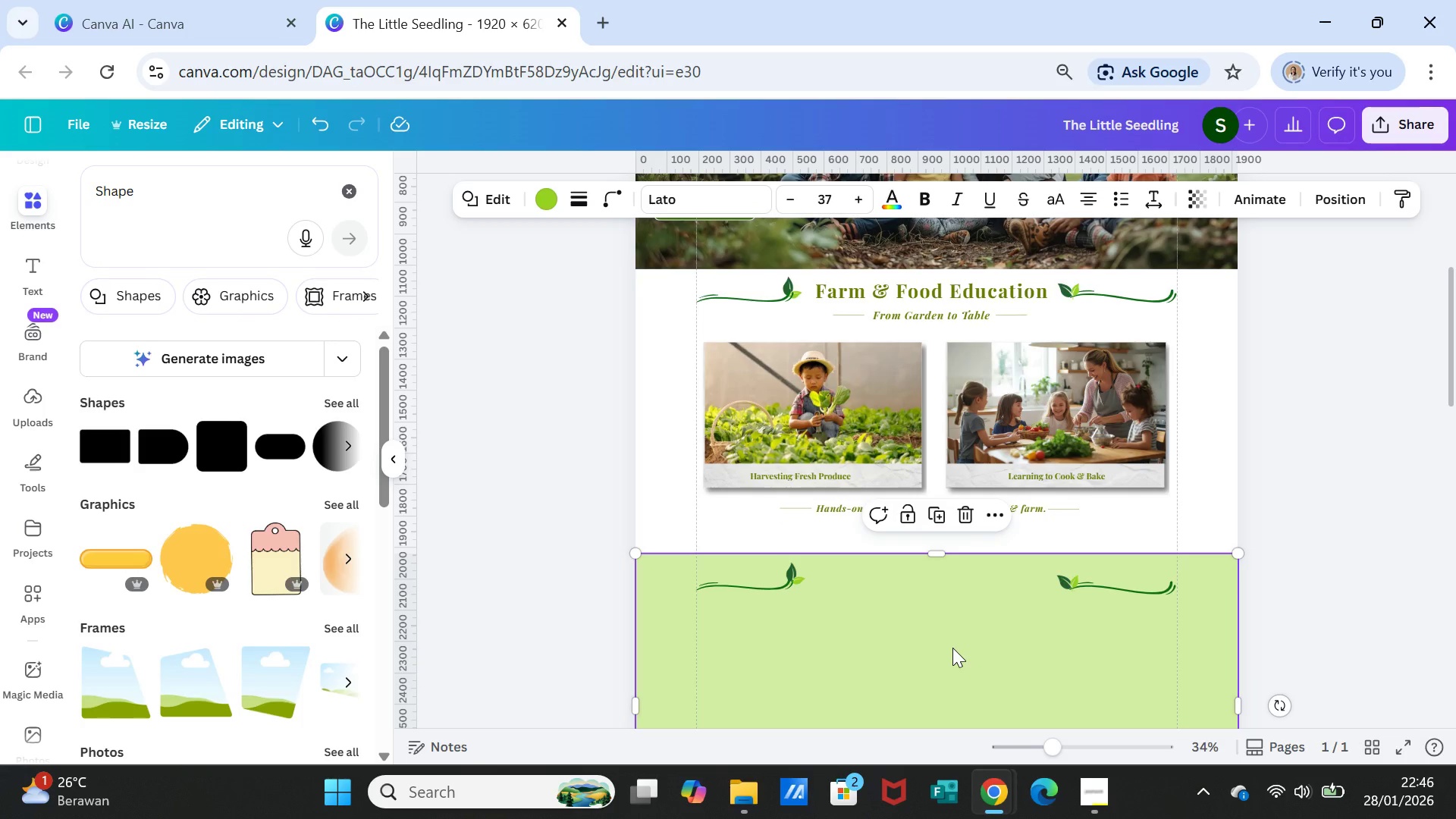 
wait(5.8)
 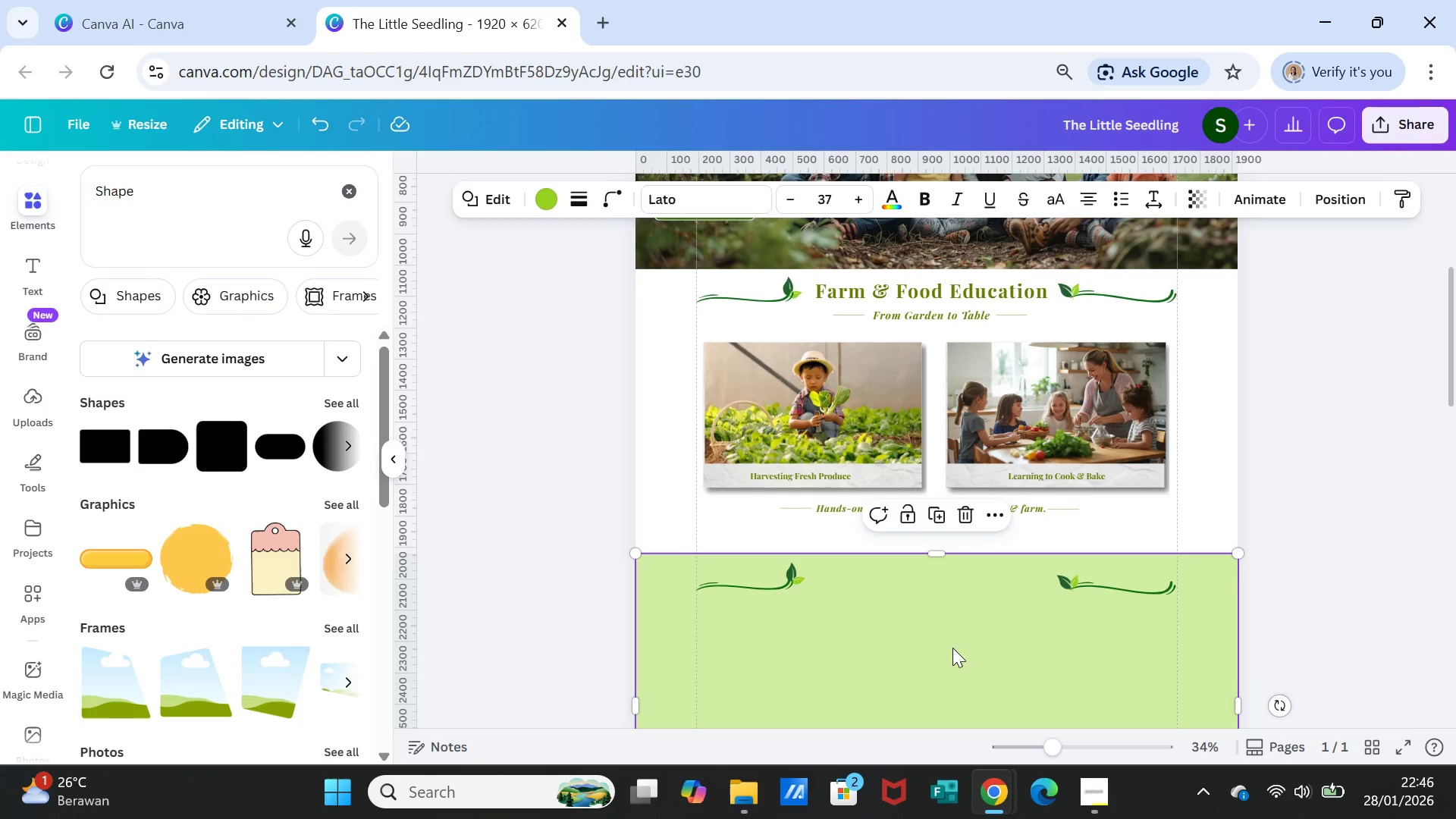 
left_click([785, 576])
 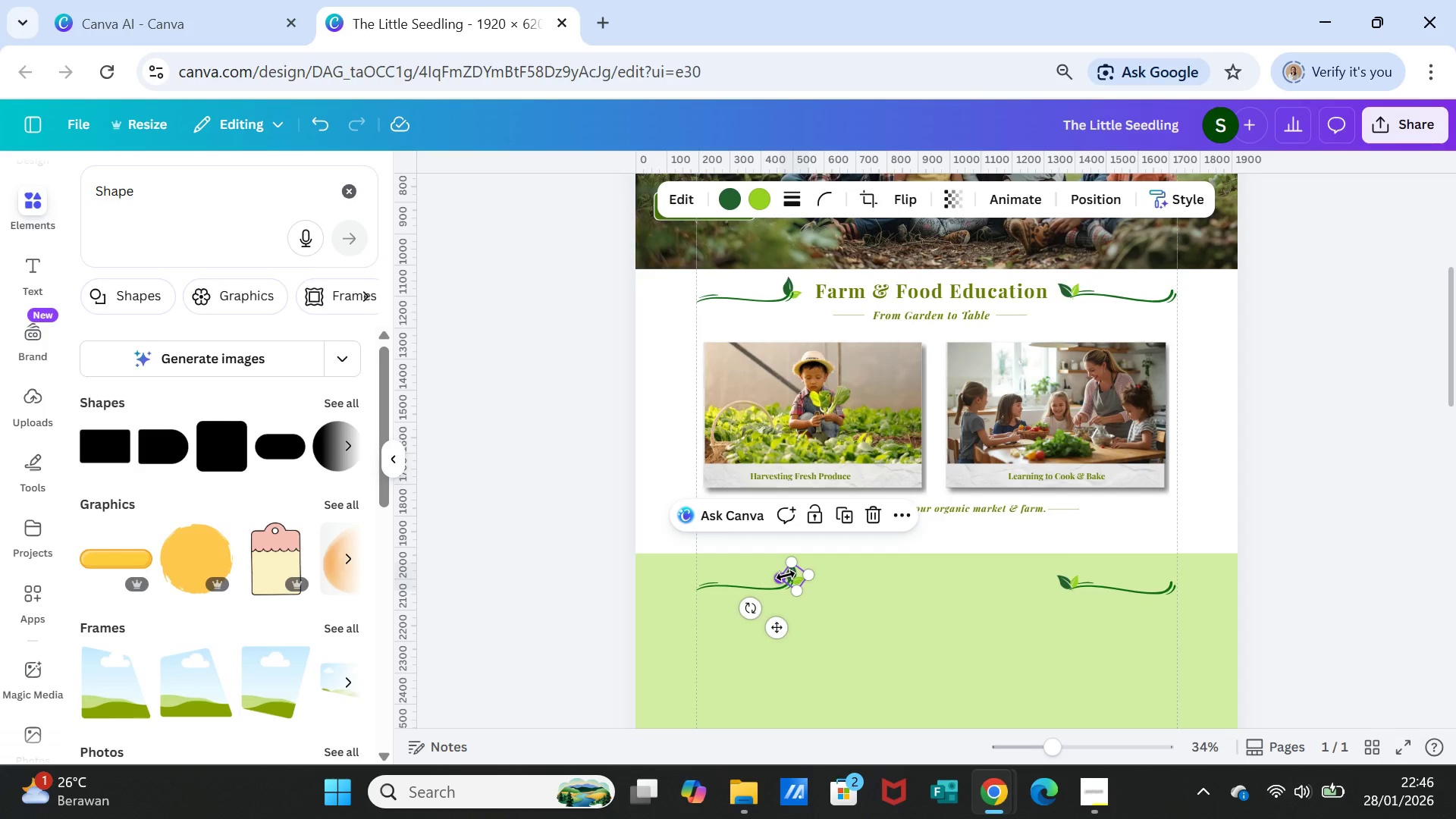 
key(Delete)
 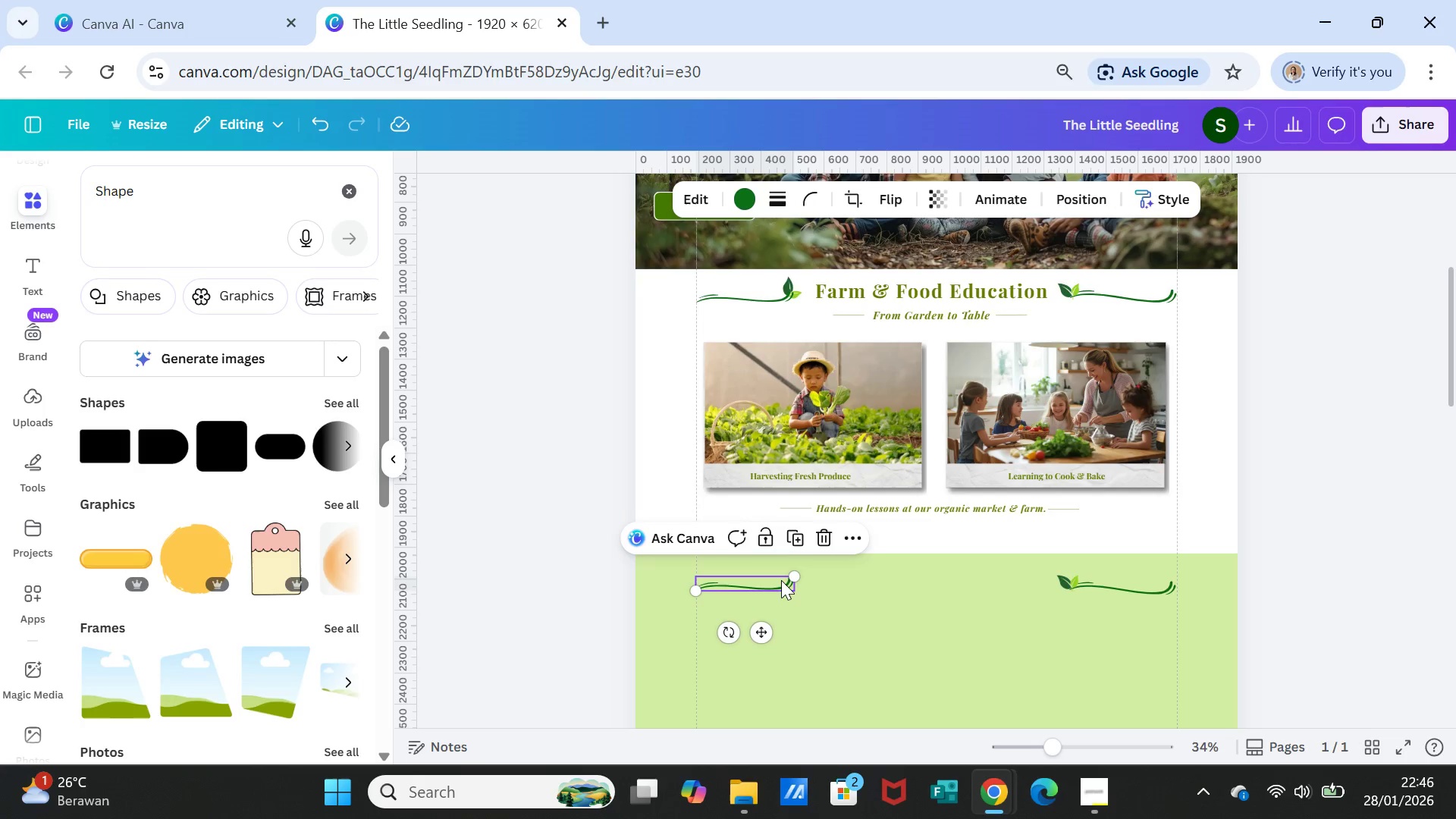 
left_click([781, 580])
 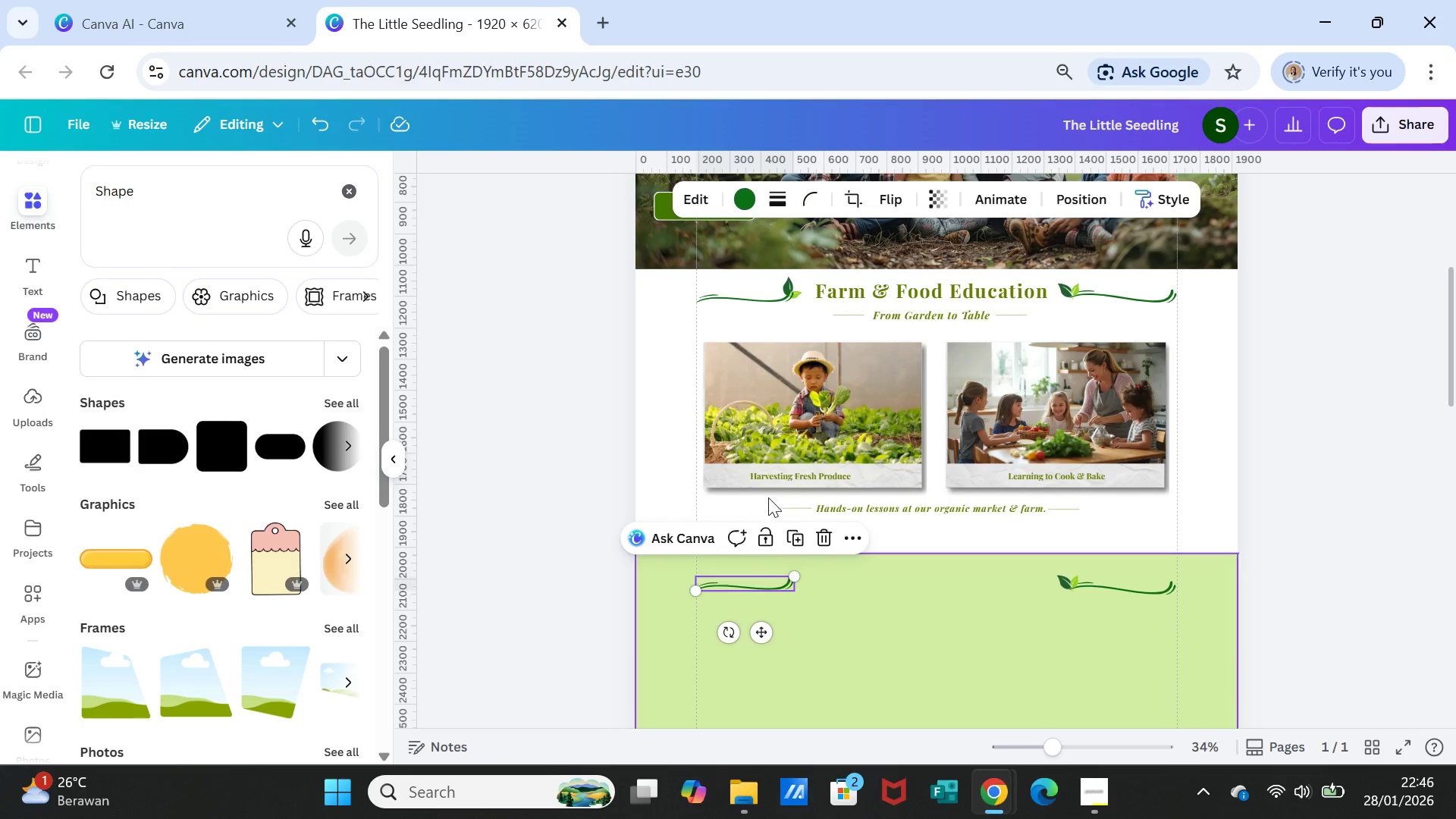 
key(Delete)
 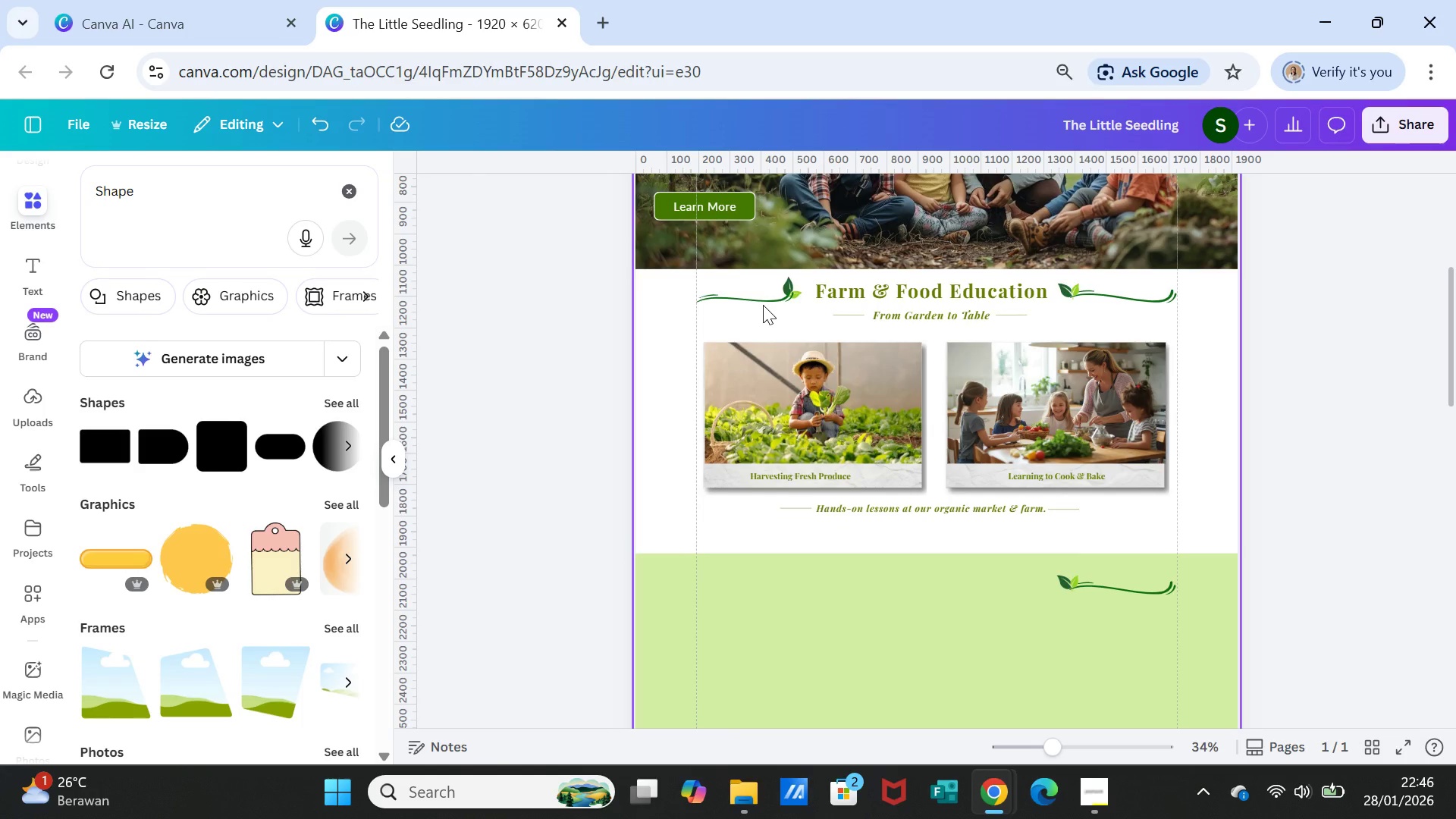 
left_click([763, 305])
 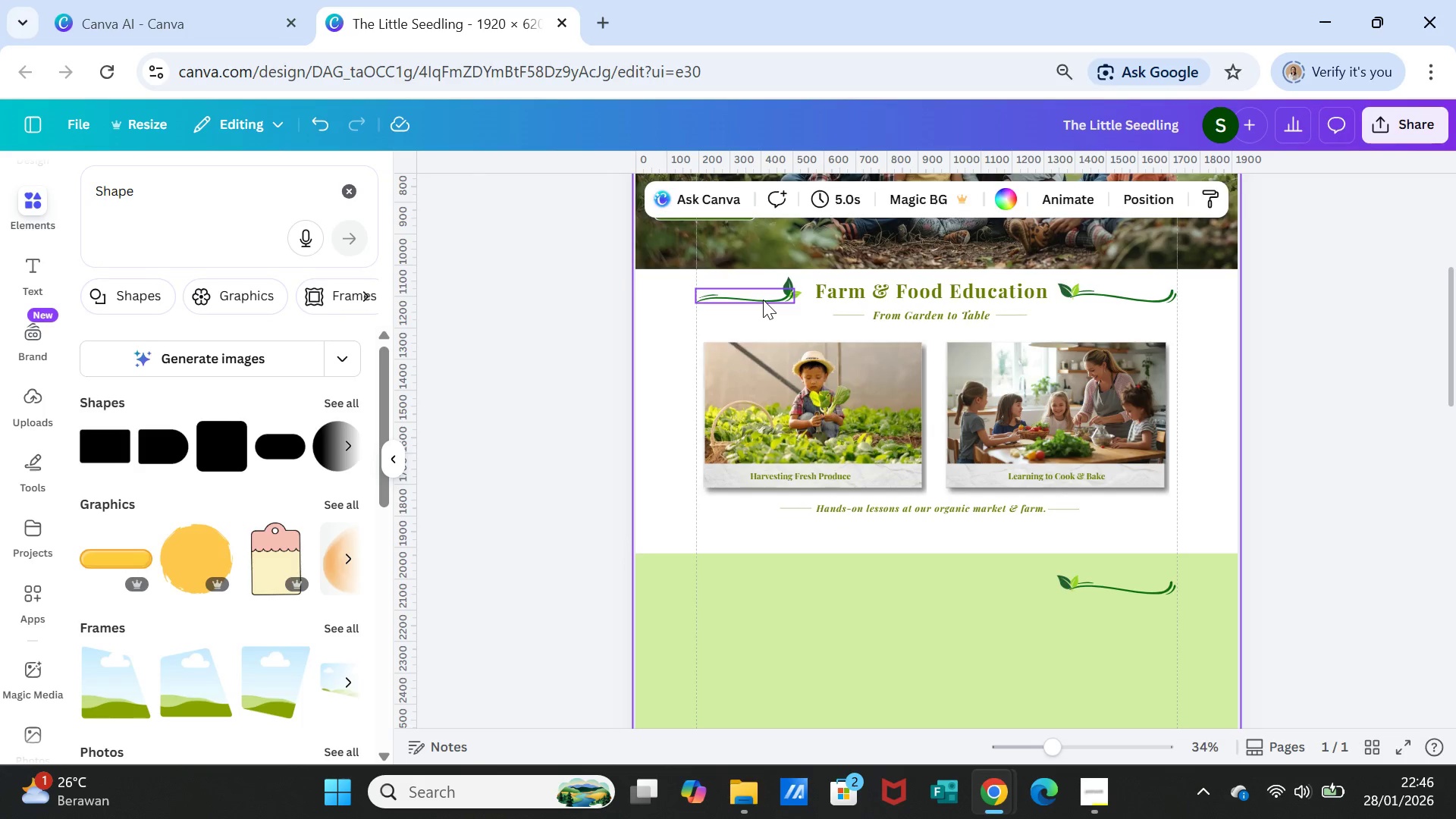 
left_click([763, 300])
 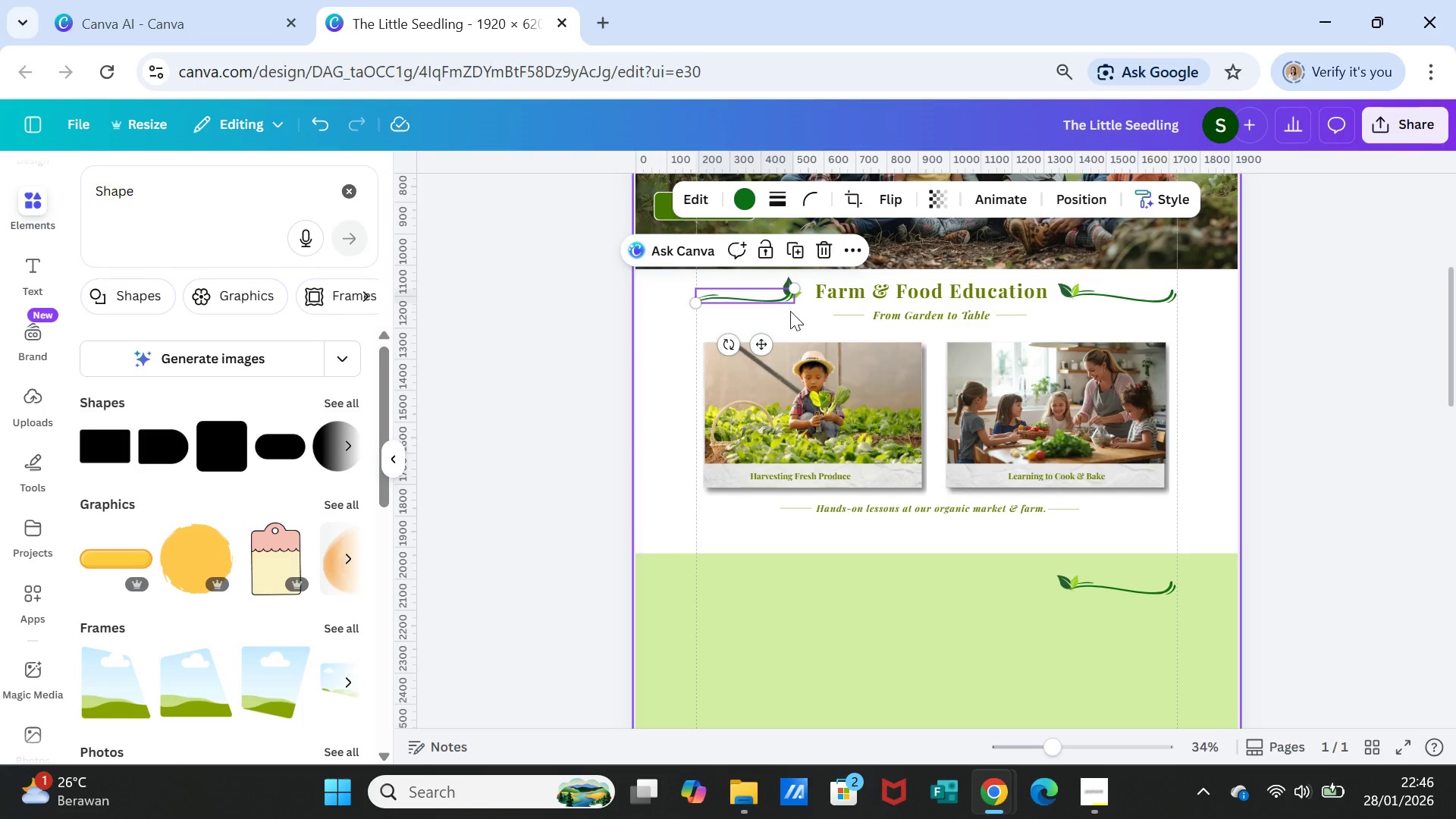 
hold_key(key=ShiftLeft, duration=3.58)
 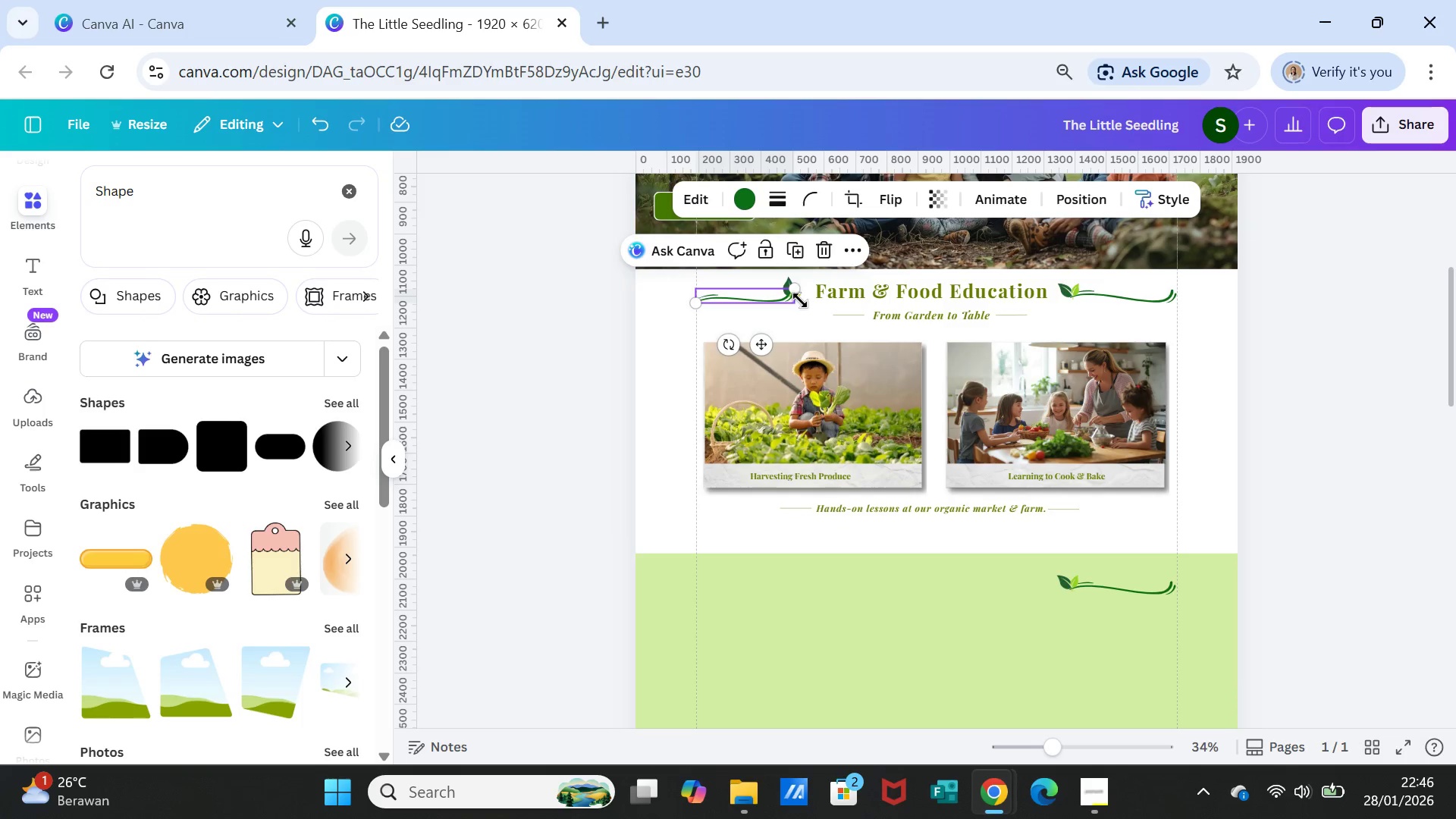 
hold_key(key=ControlLeft, duration=1.06)
 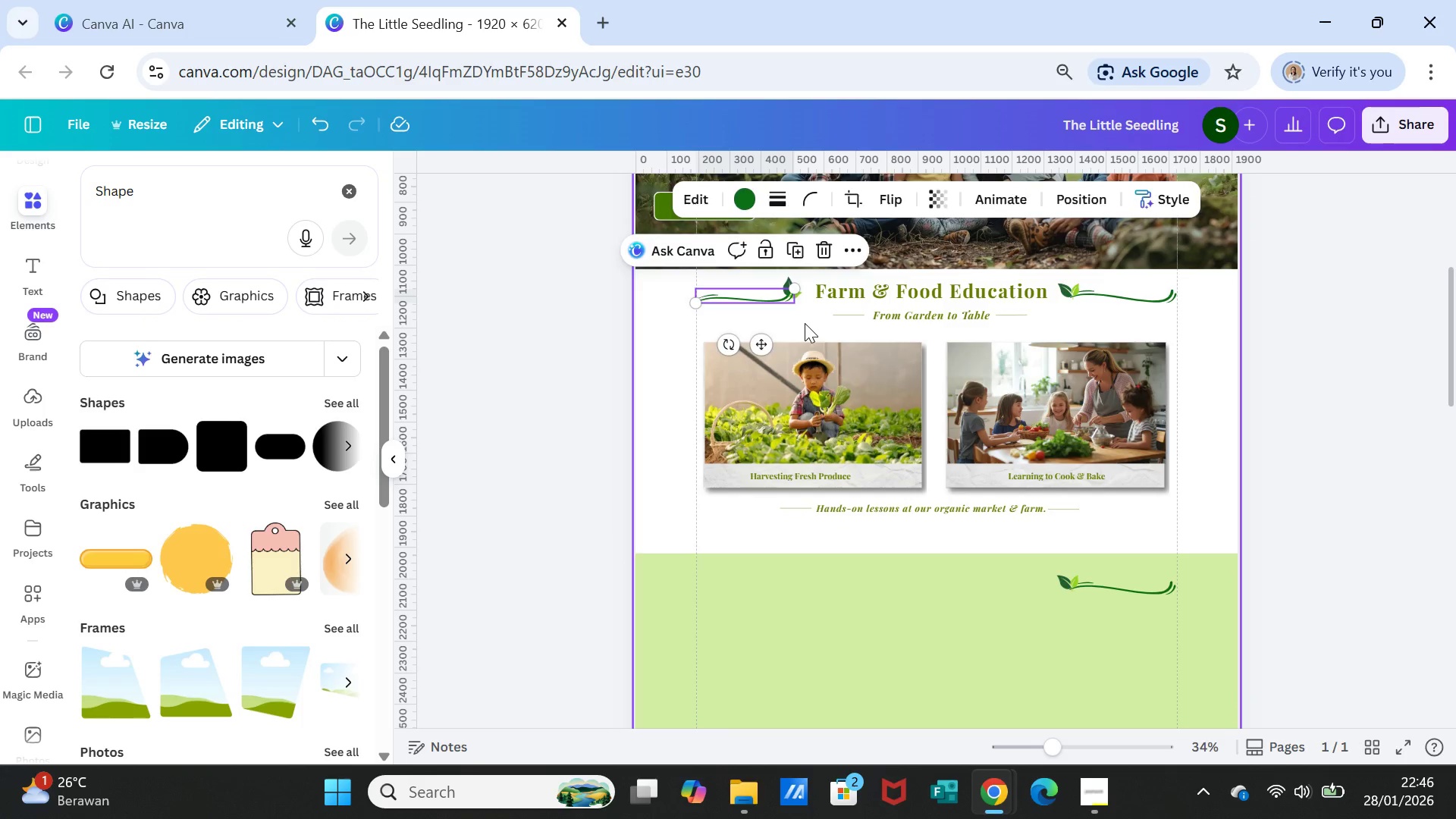 
left_click([805, 323])
 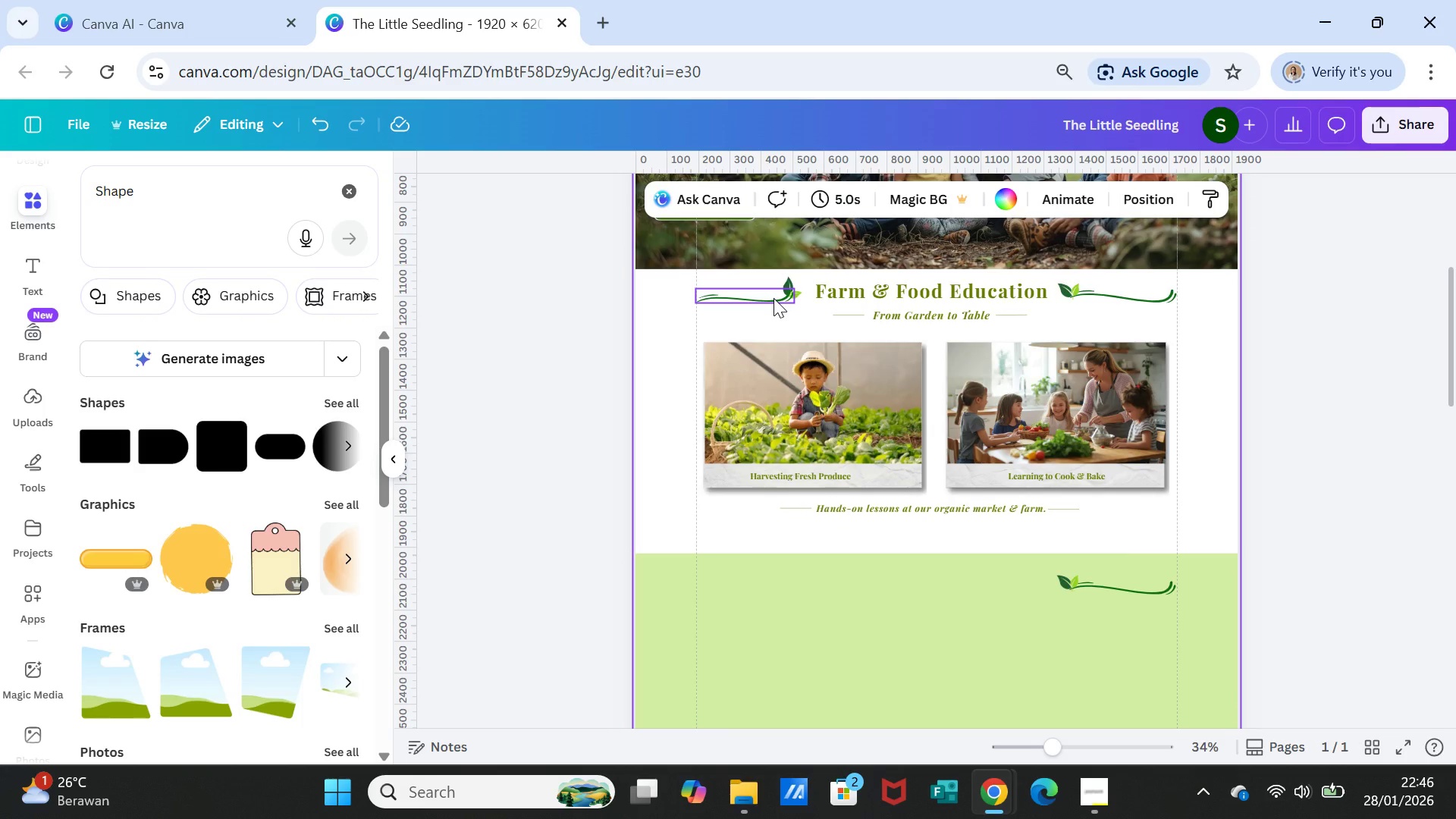 
left_click([774, 298])
 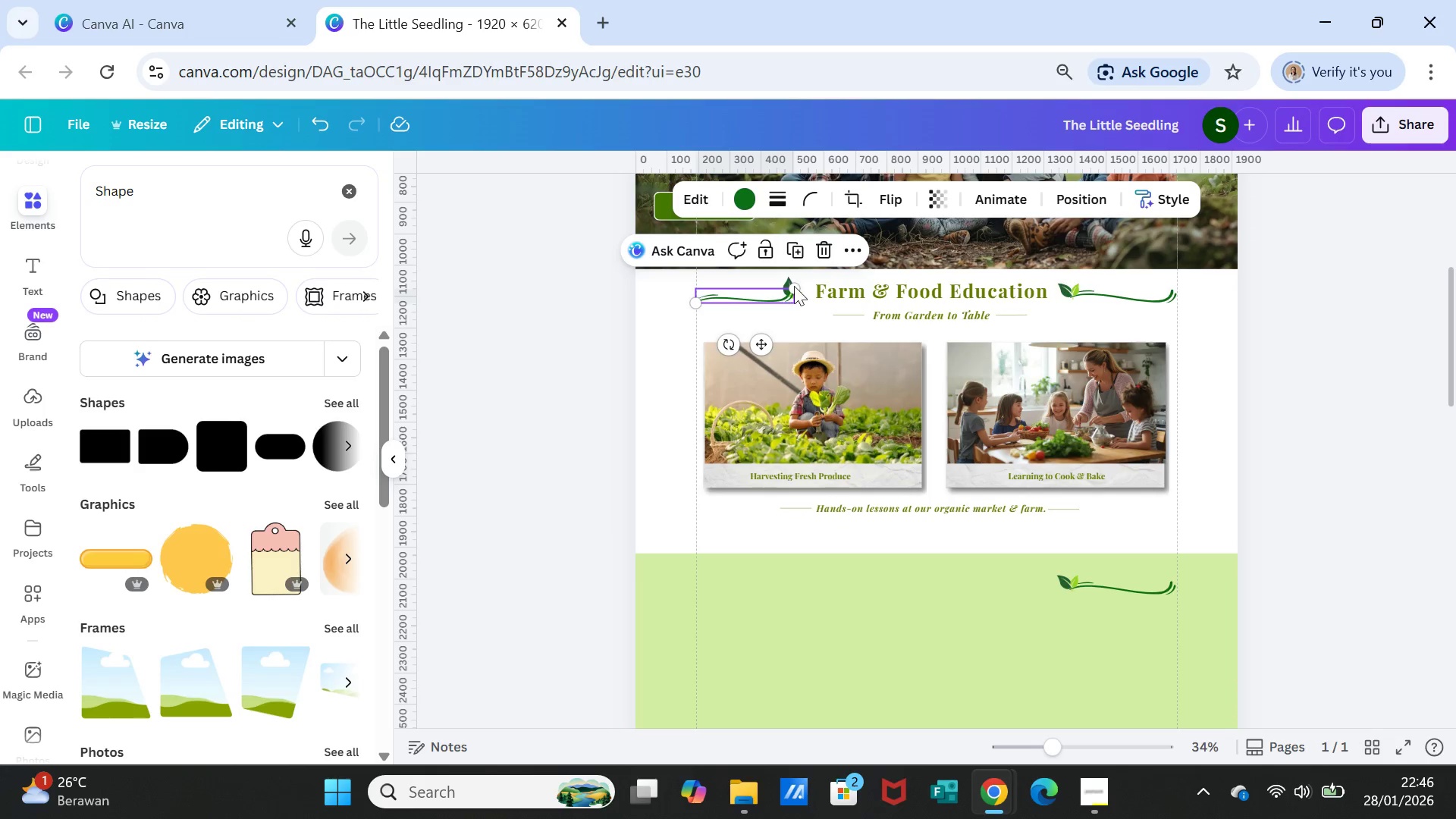 
hold_key(key=ControlLeft, duration=2.22)
left_click([792, 278])
 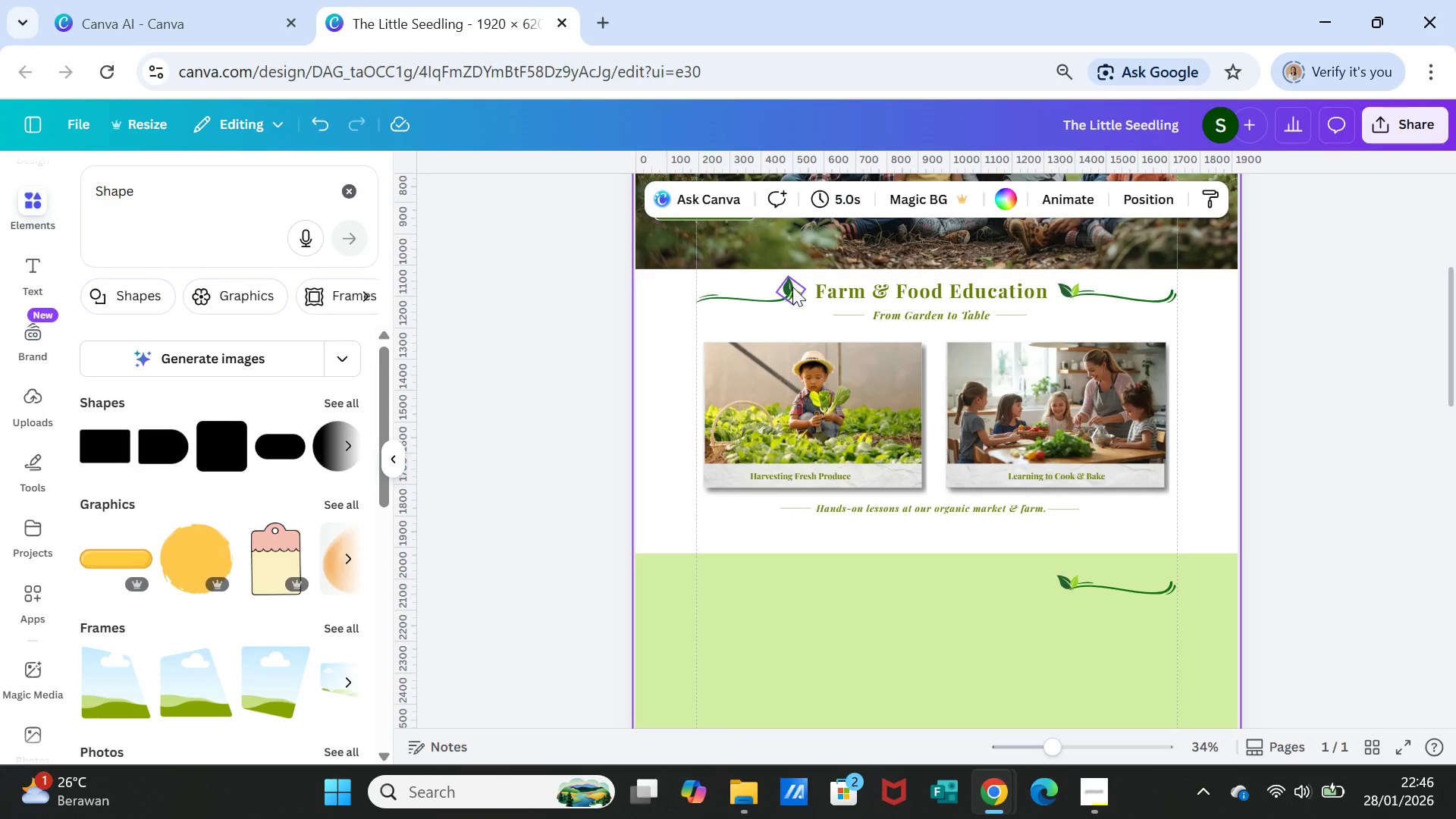 
left_click([792, 287])
 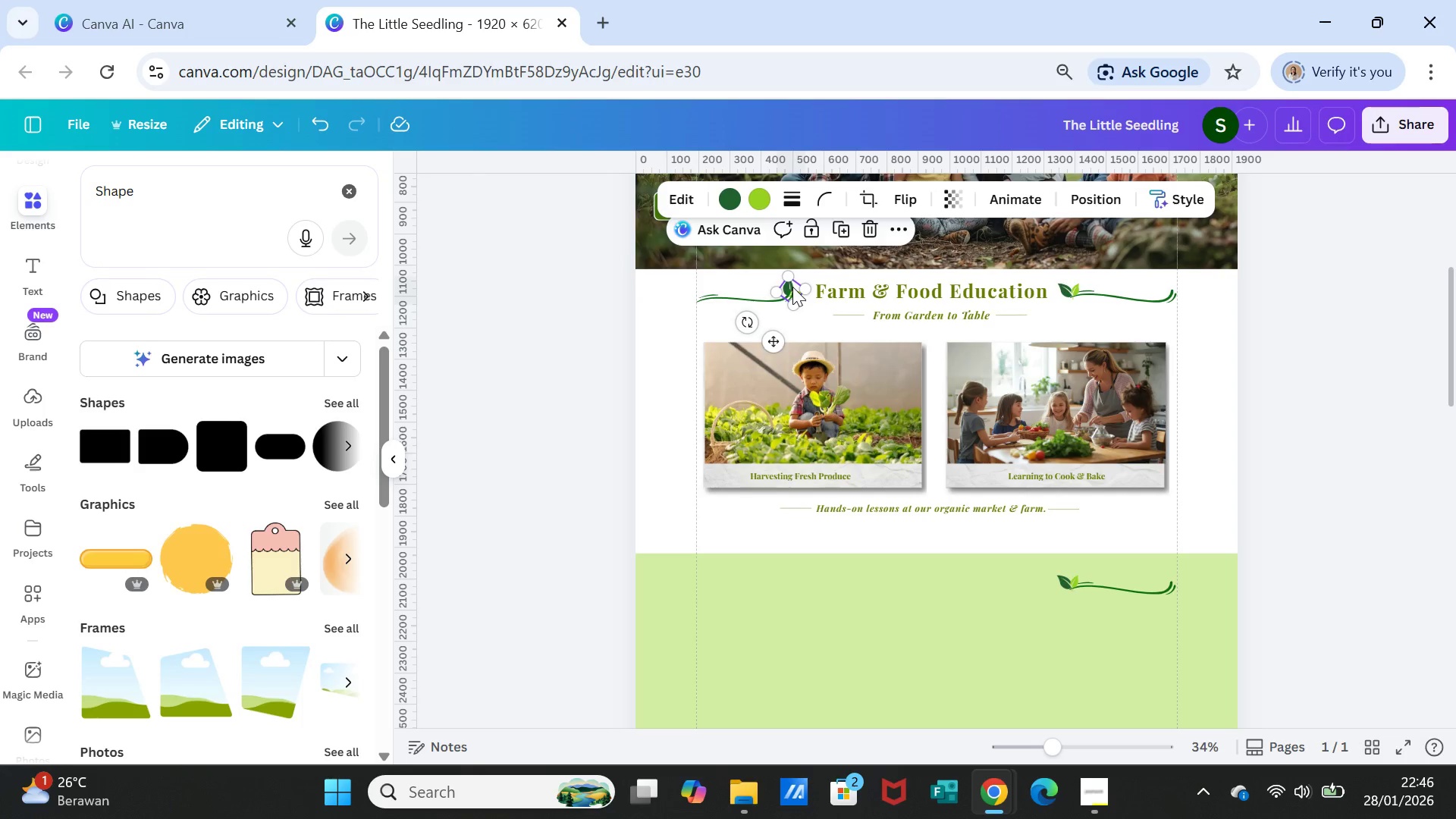 
hold_key(key=ControlLeft, duration=1.41)
left_click([774, 299])
 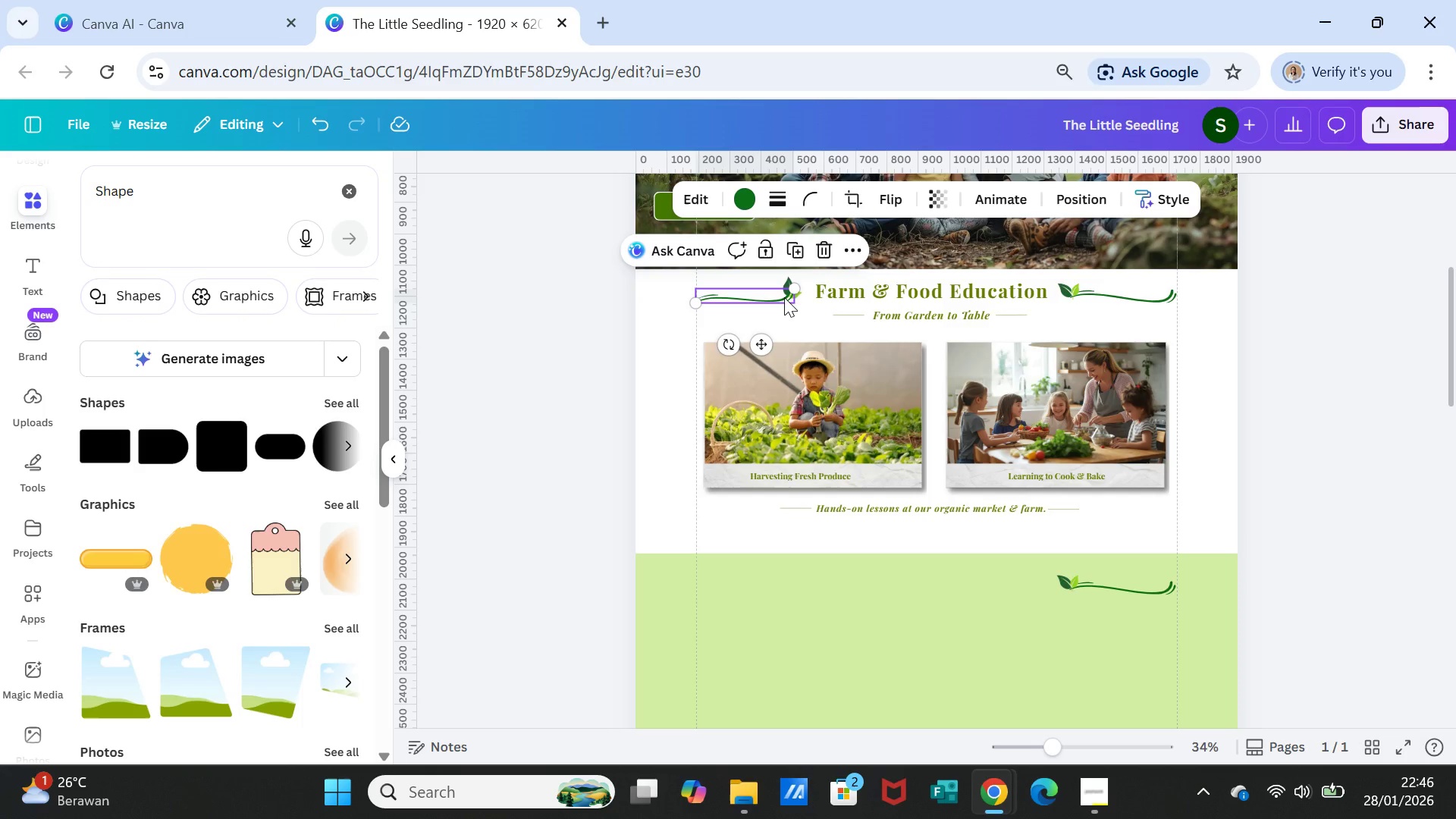 
hold_key(key=ShiftLeft, duration=2.05)
 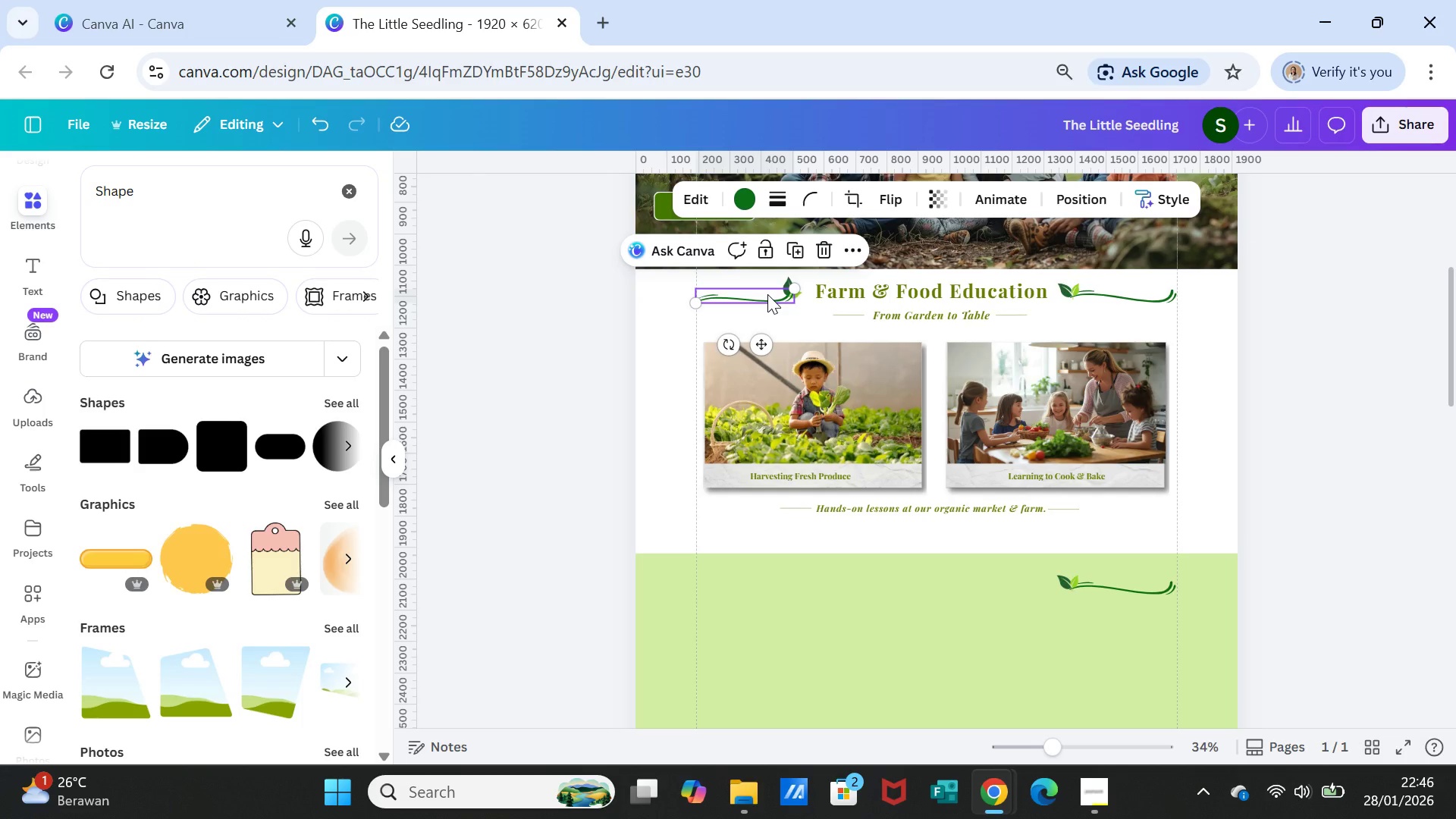 
left_click([767, 294])
 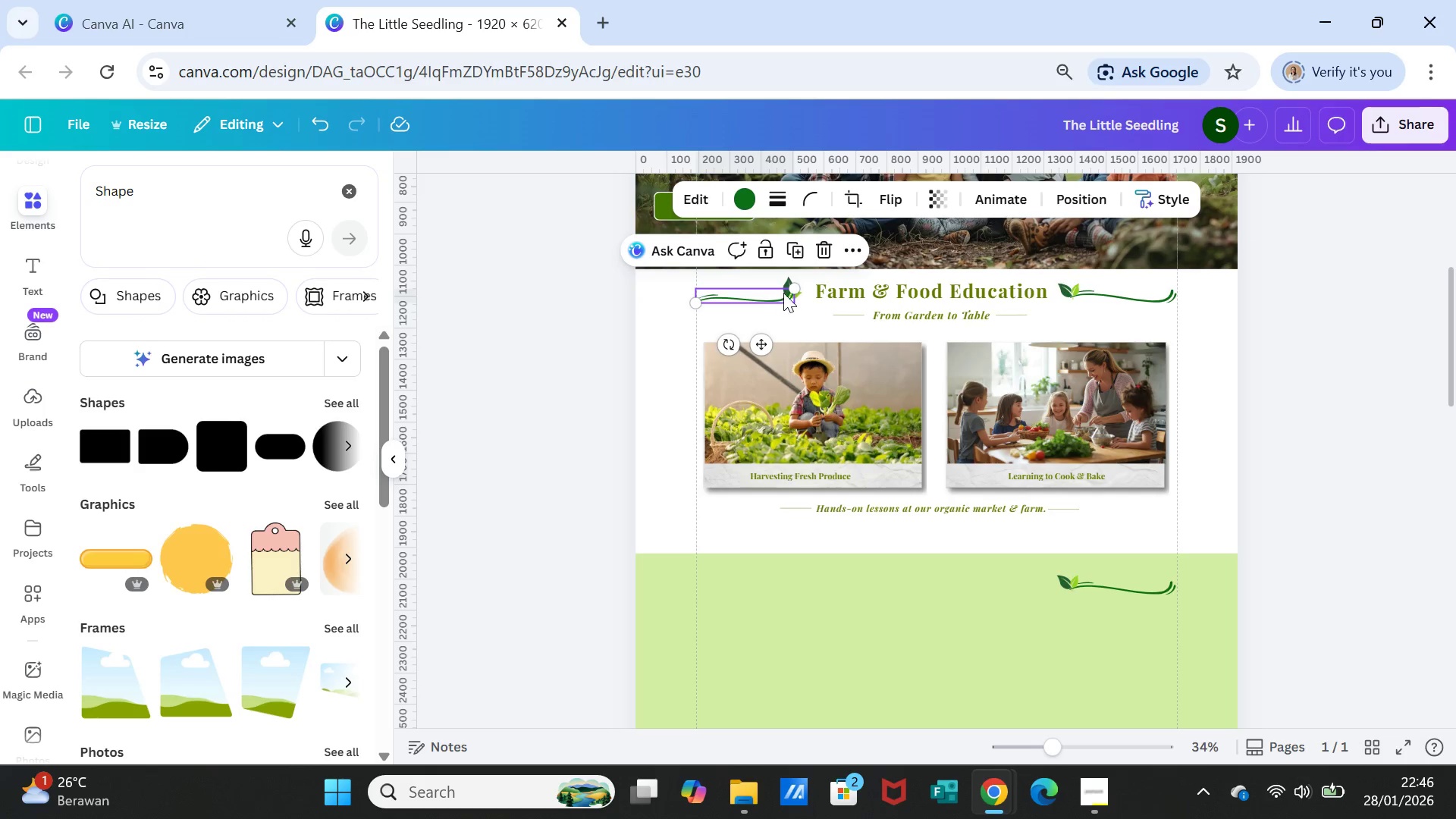 
hold_key(key=ShiftLeft, duration=3.98)
left_click([783, 283])
 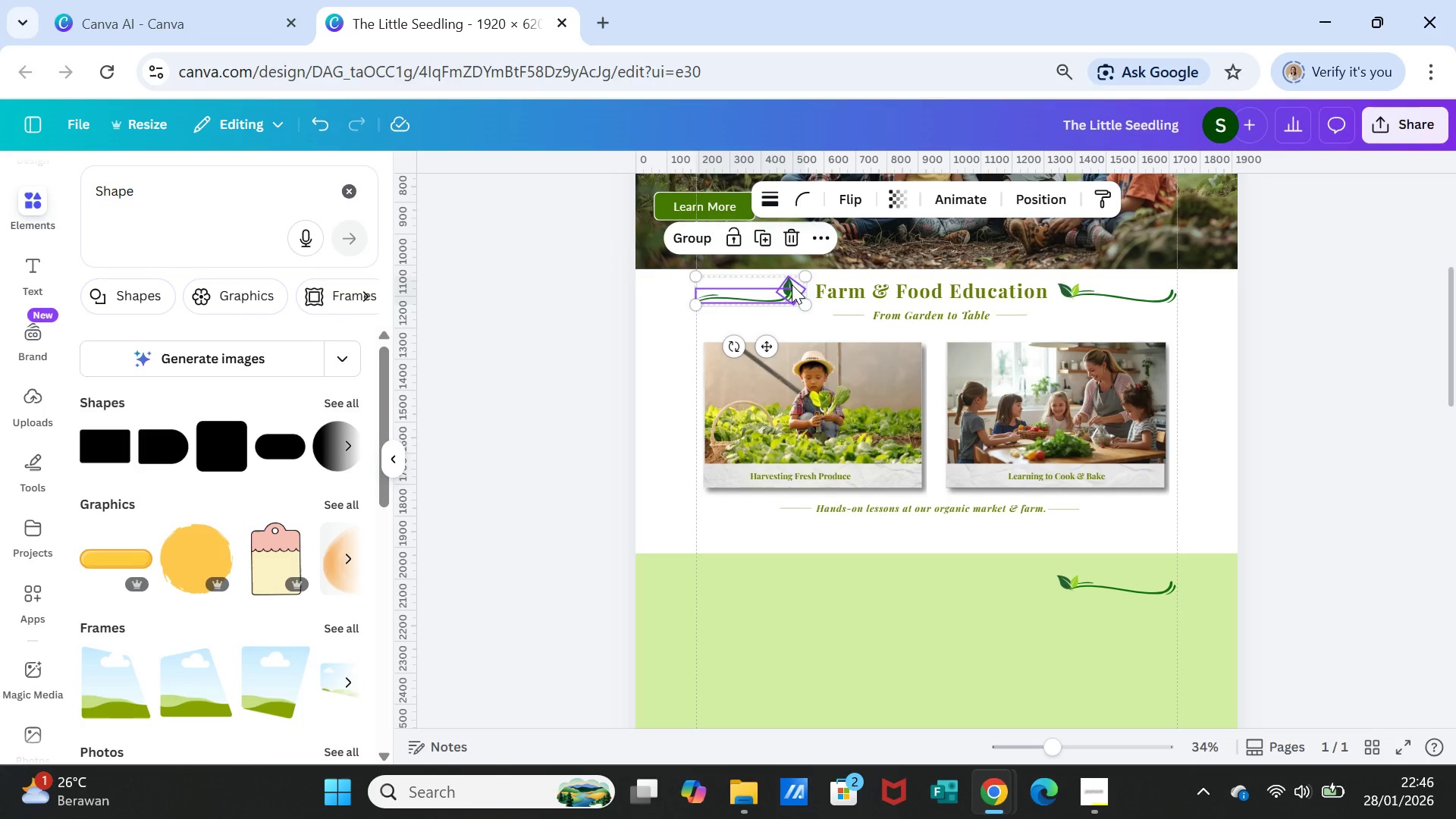 
right_click([791, 284])
 